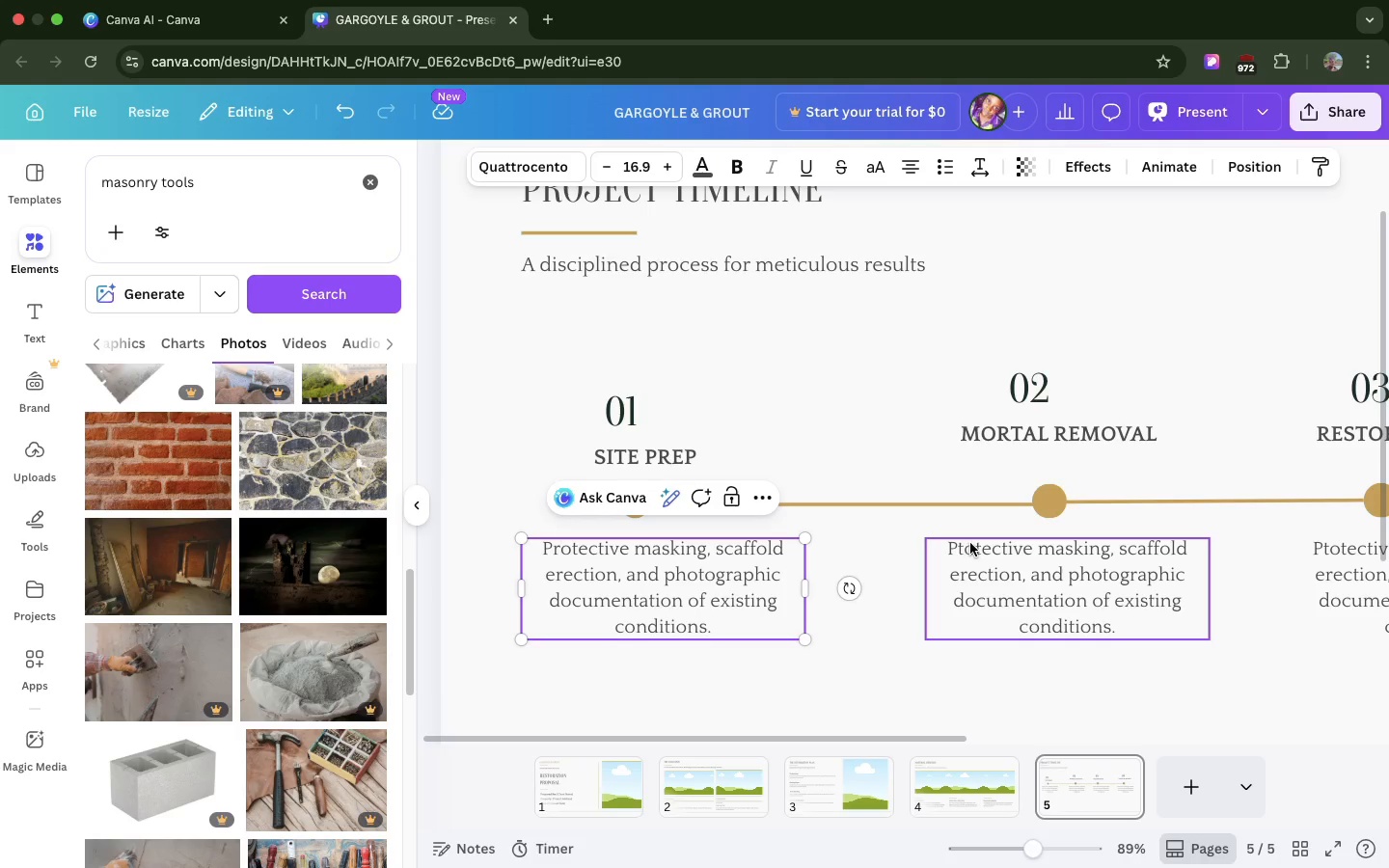 
double_click([970, 543])
 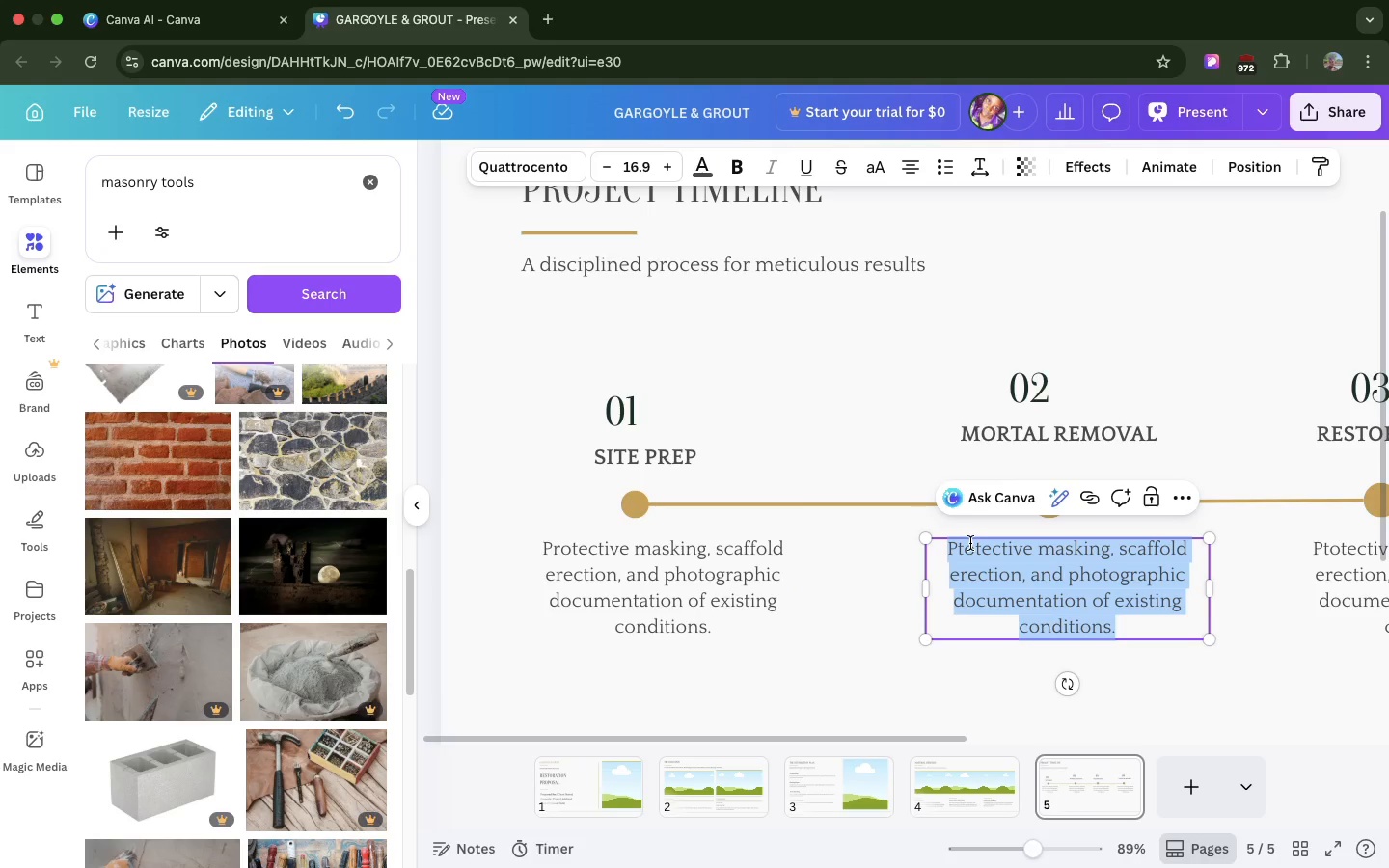 
triple_click([970, 543])
 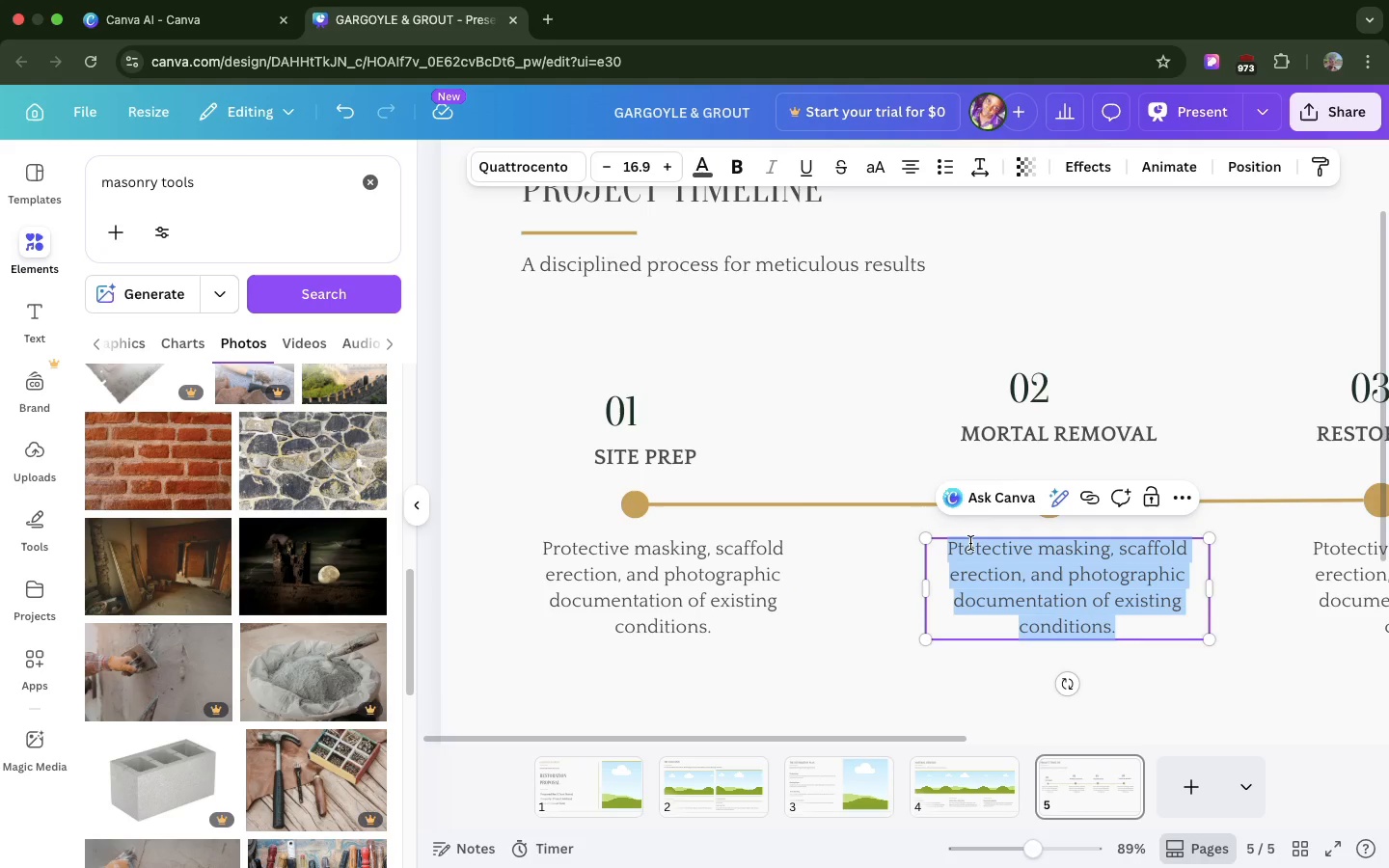 
type(Repointing, brickreplacement, flashing installation and structural stabilization er approved scope)
 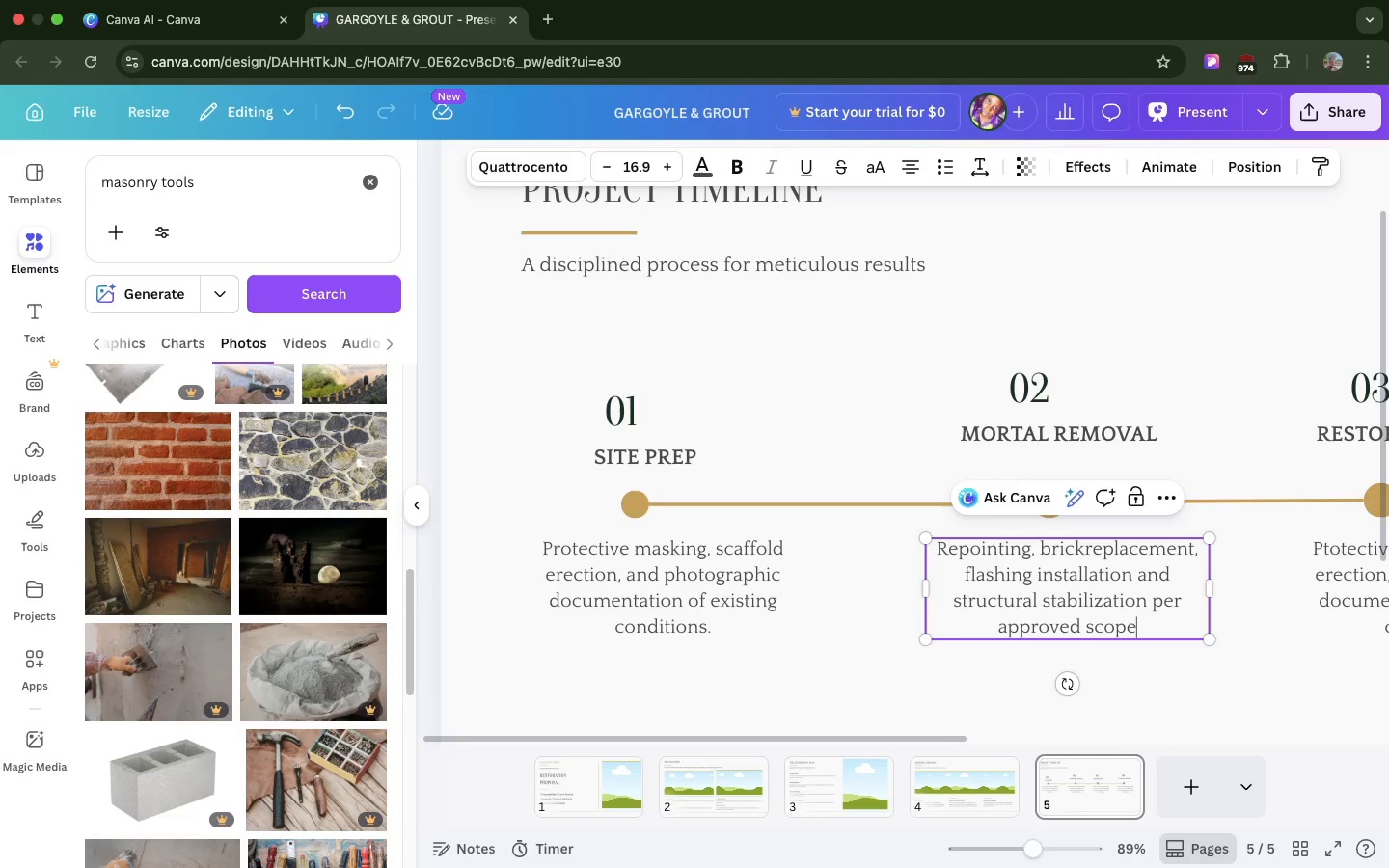 
wait(19.99)
 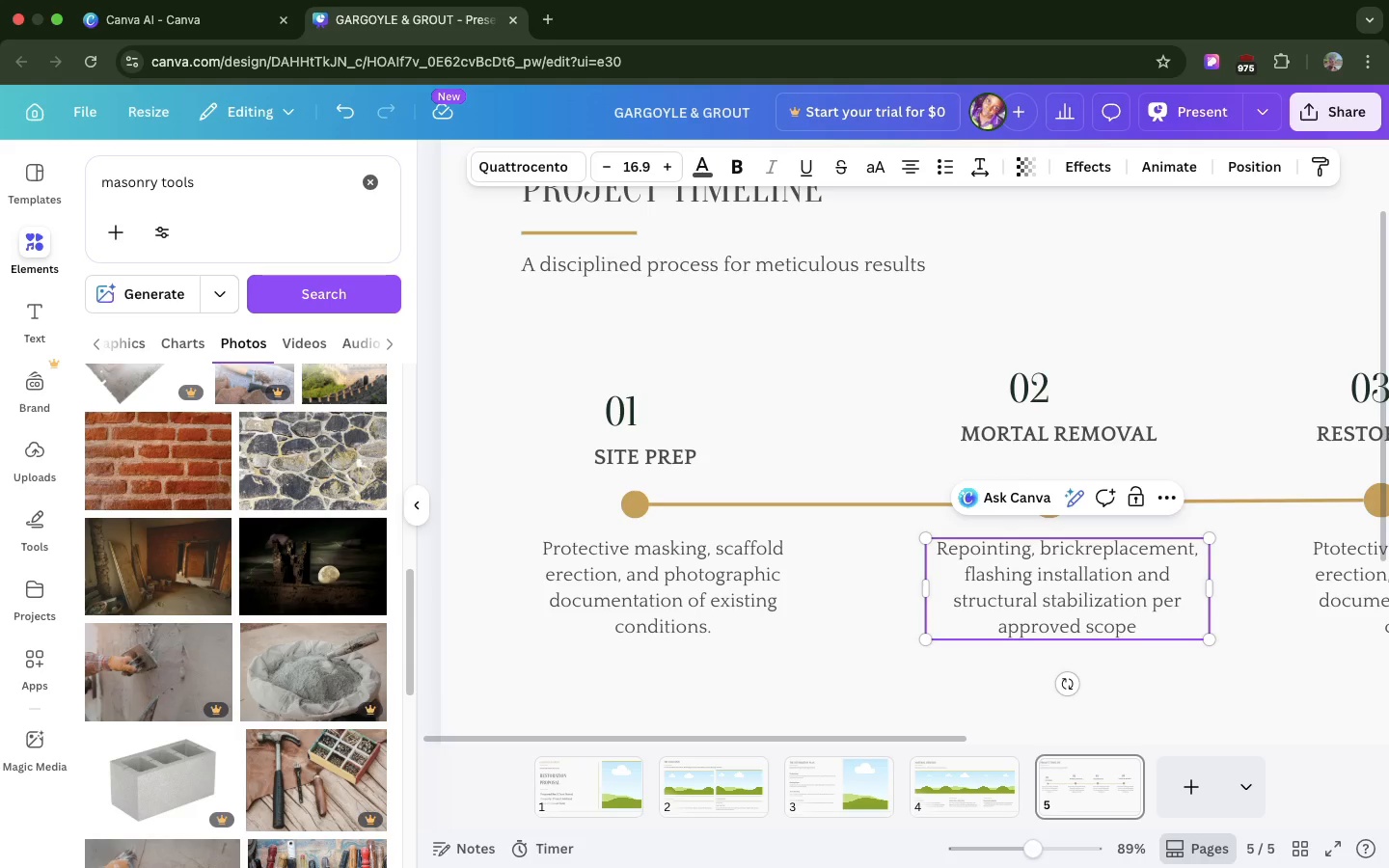 
key(Period)
 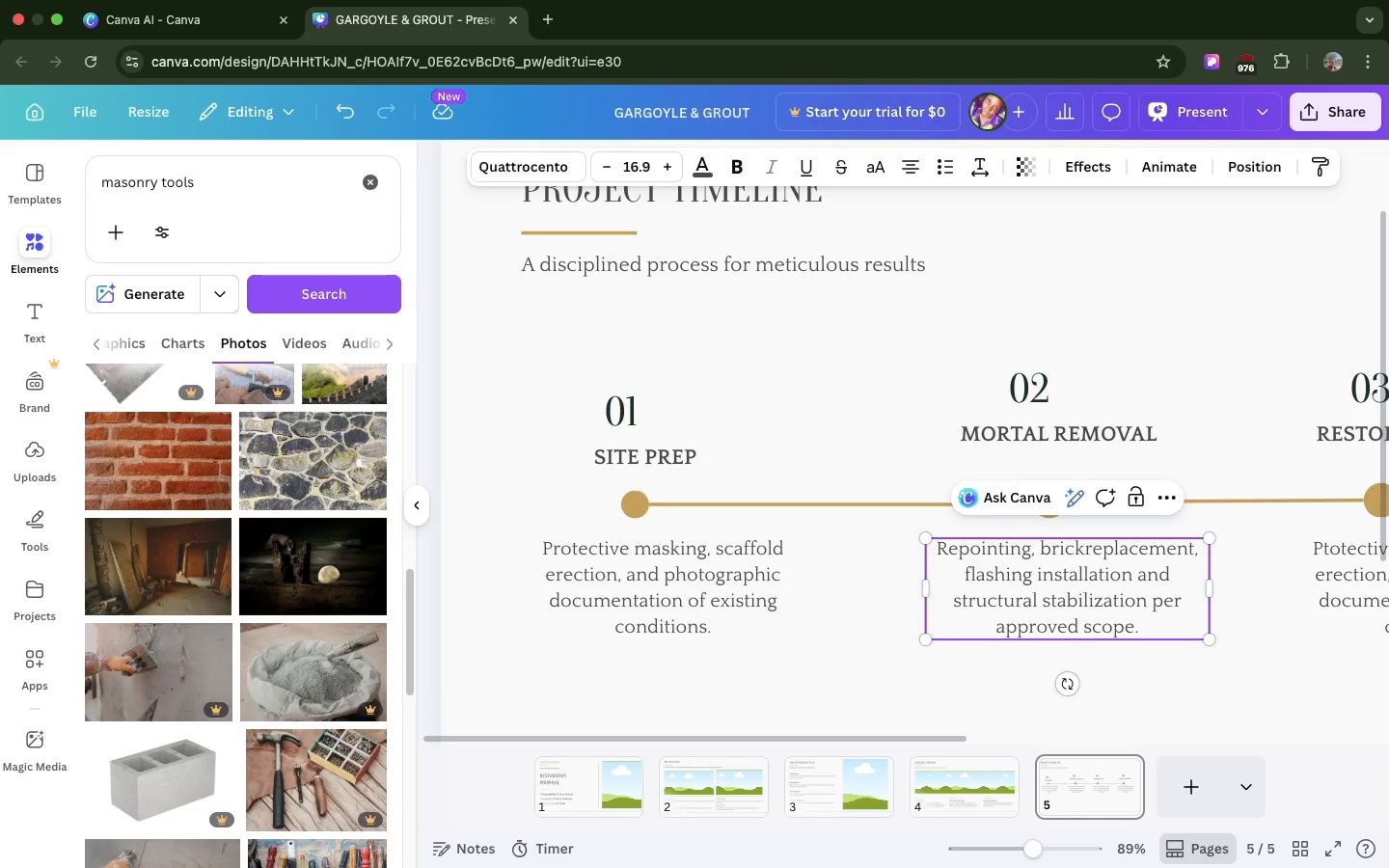 
wait(10.19)
 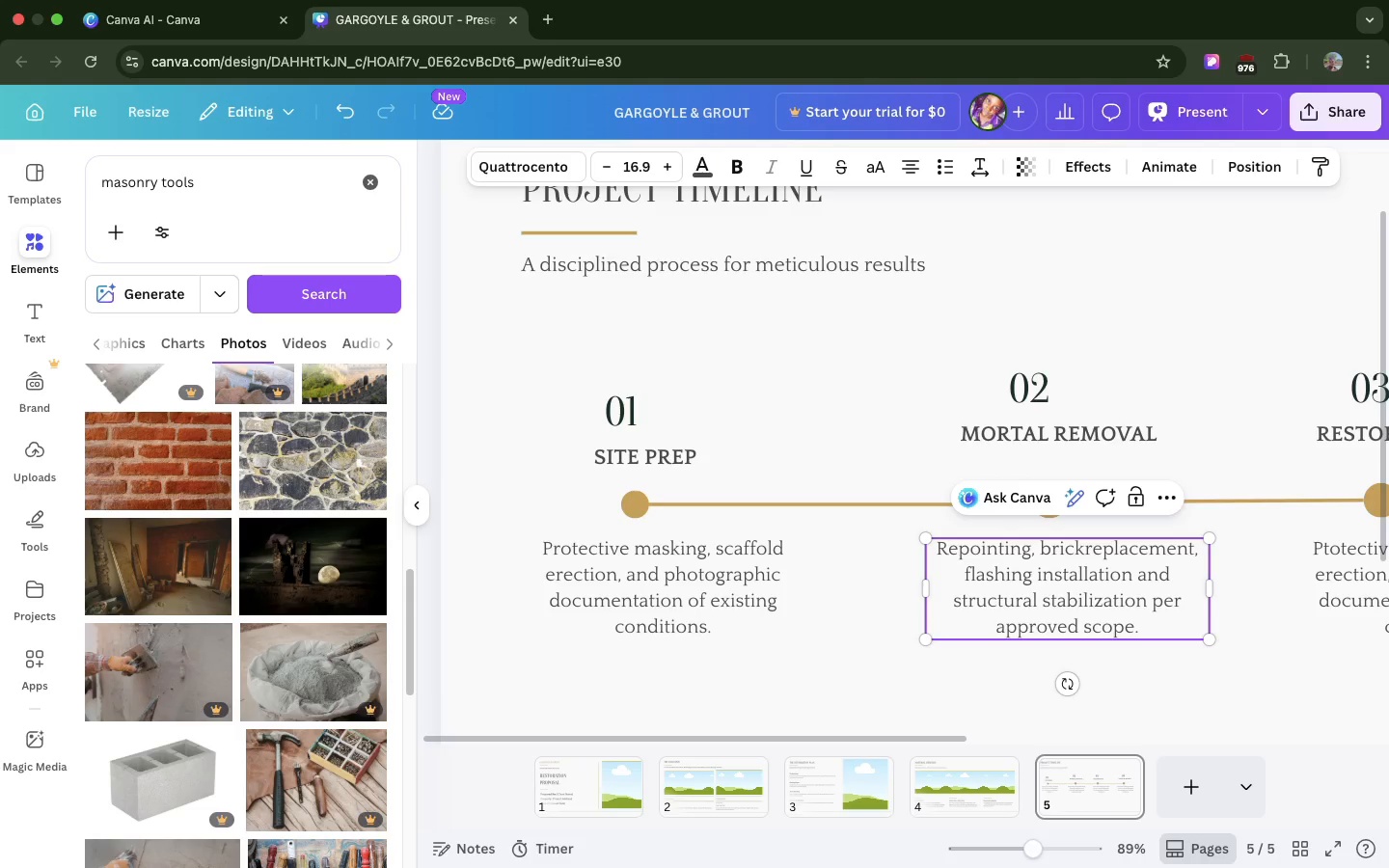 
scroll: coordinate [970, 543], scroll_direction: down, amount: 10.0
 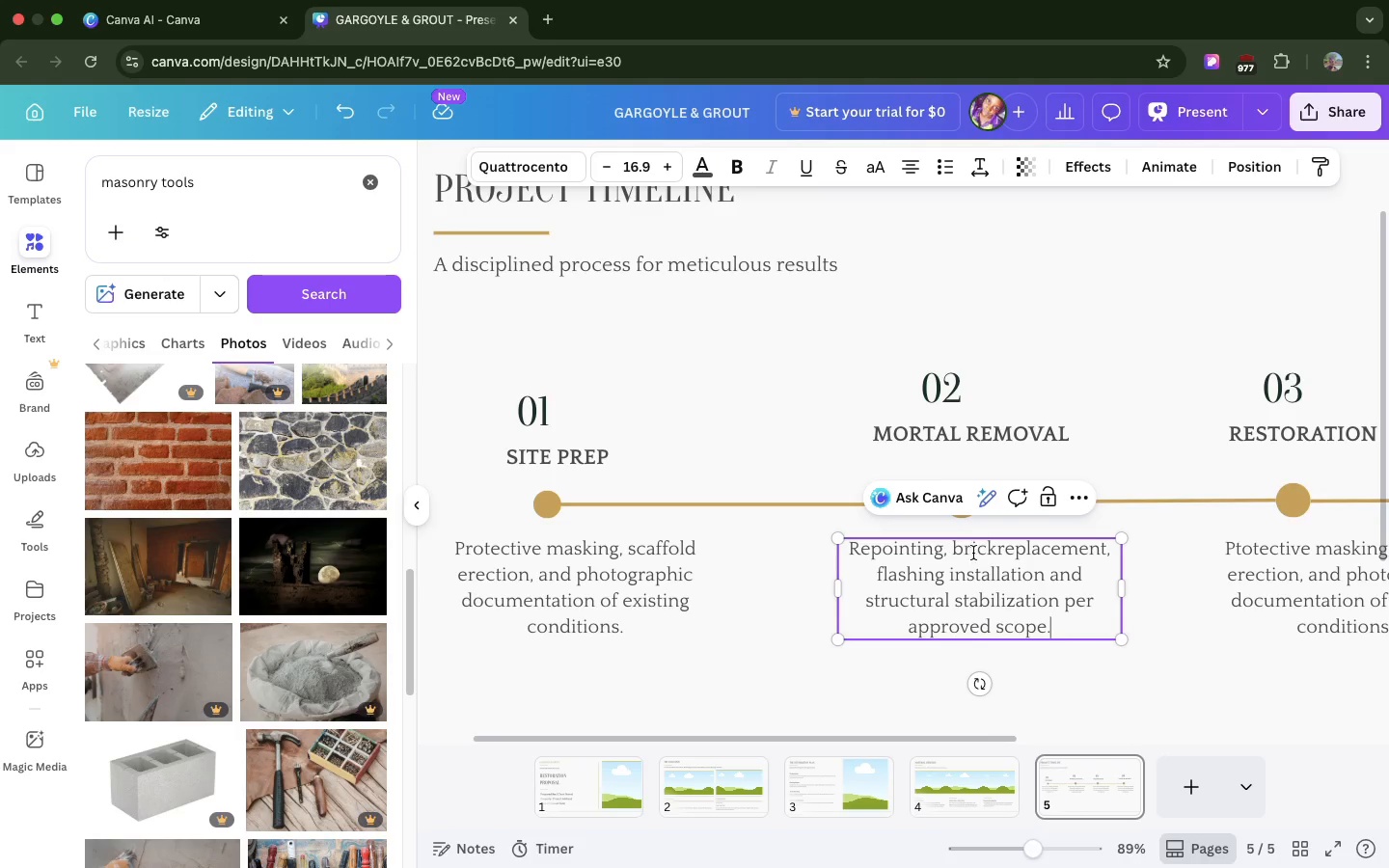 
double_click([974, 556])
 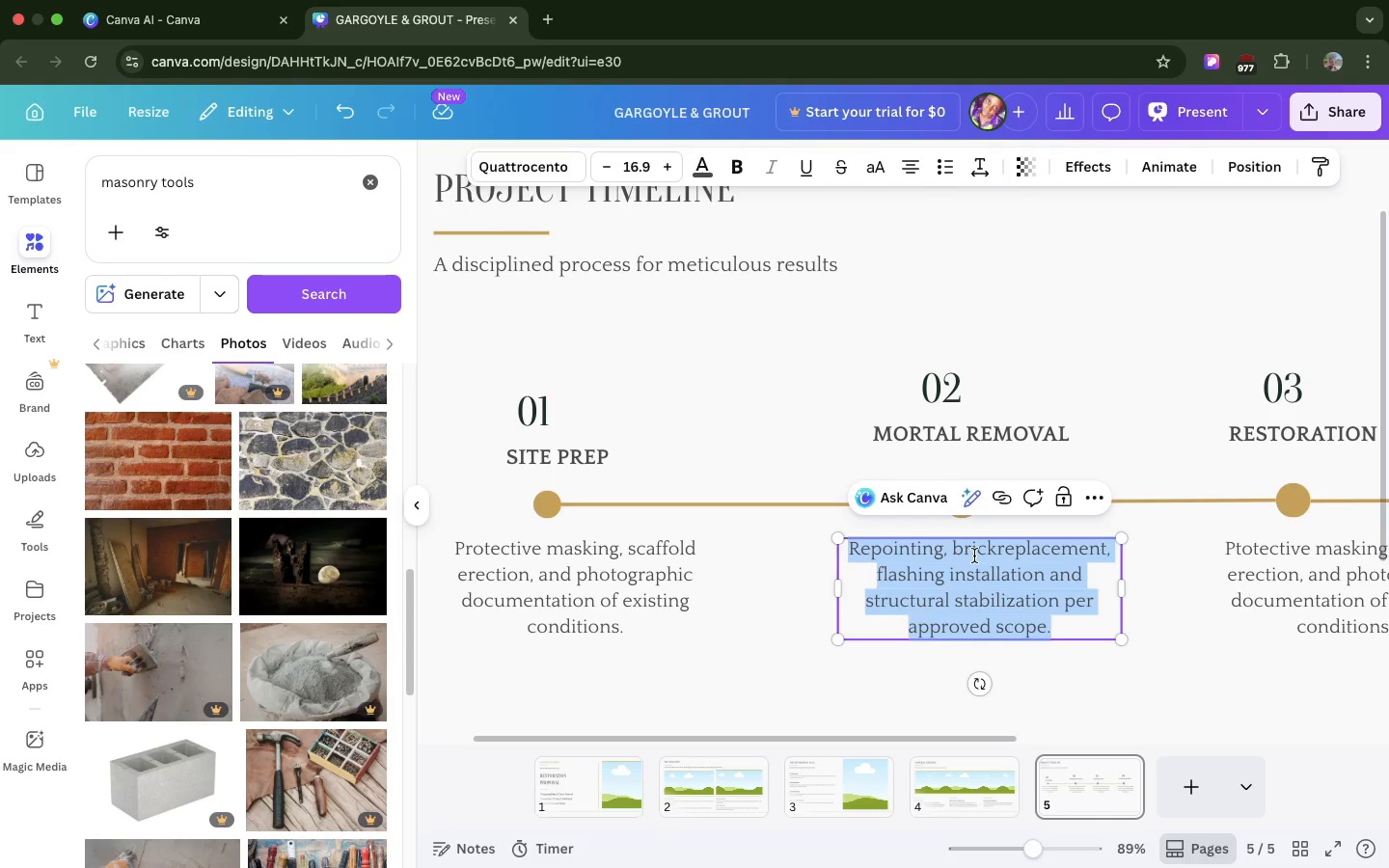 
triple_click([974, 556])
 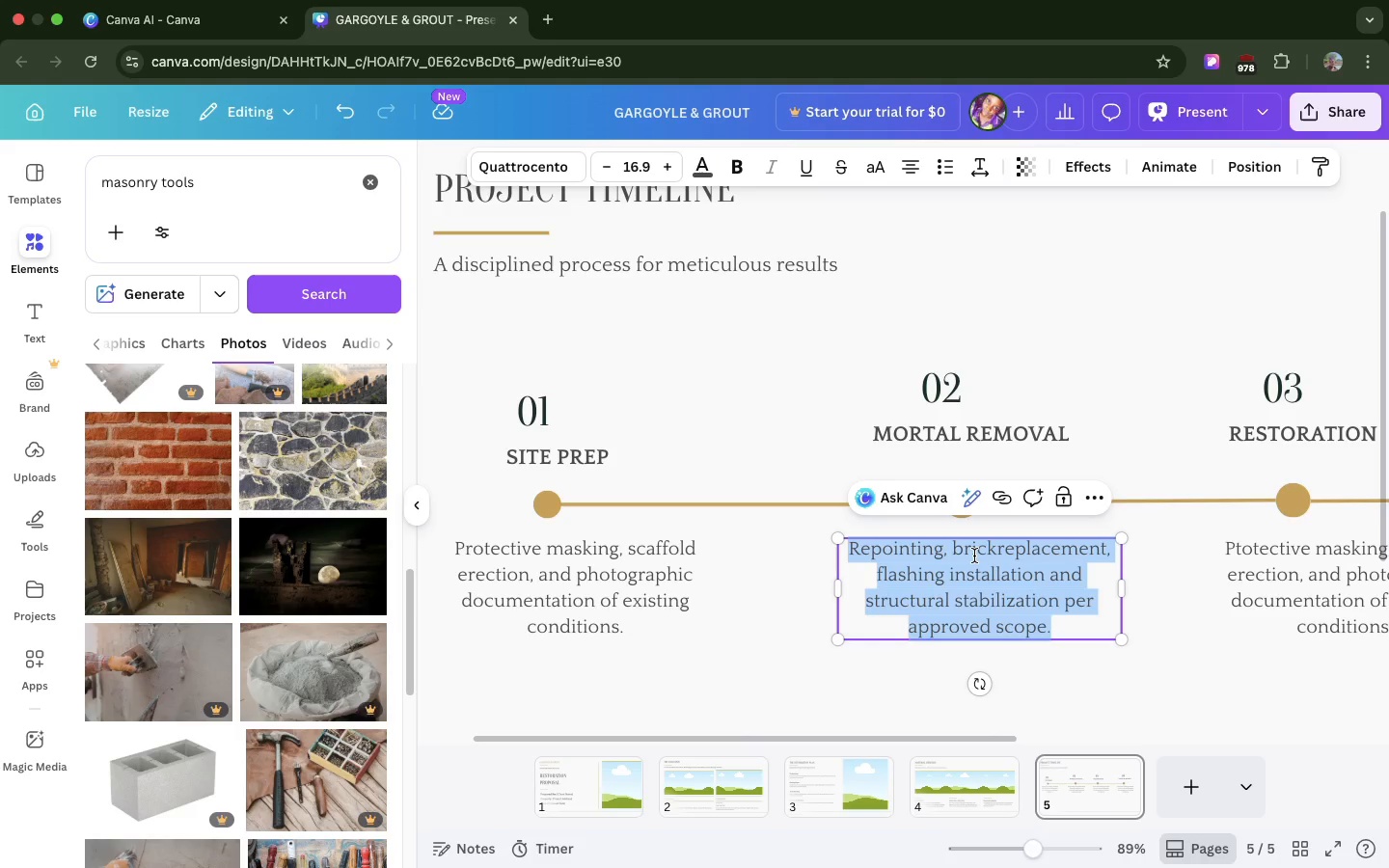 
key(Meta+C)
 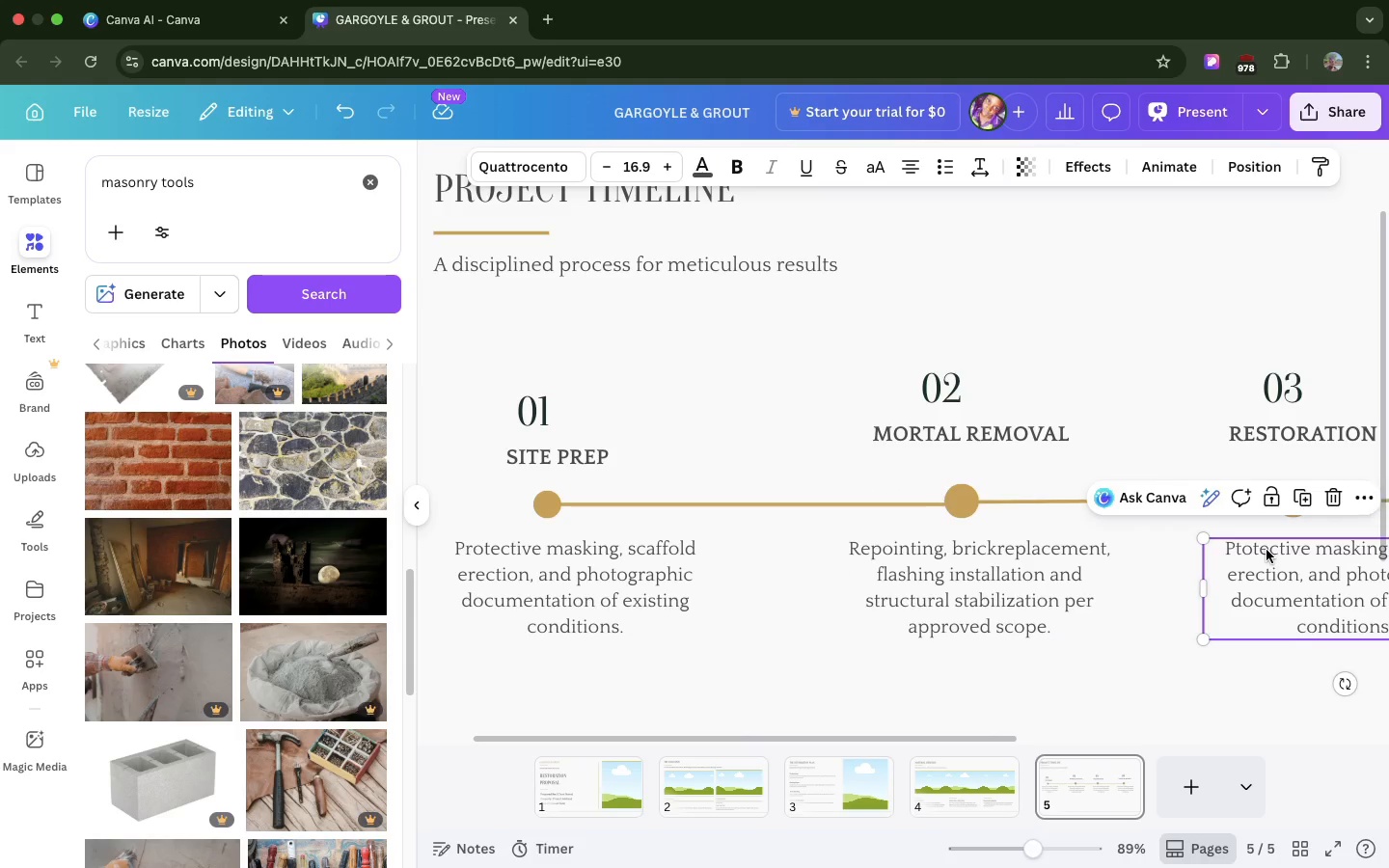 
double_click([1266, 550])
 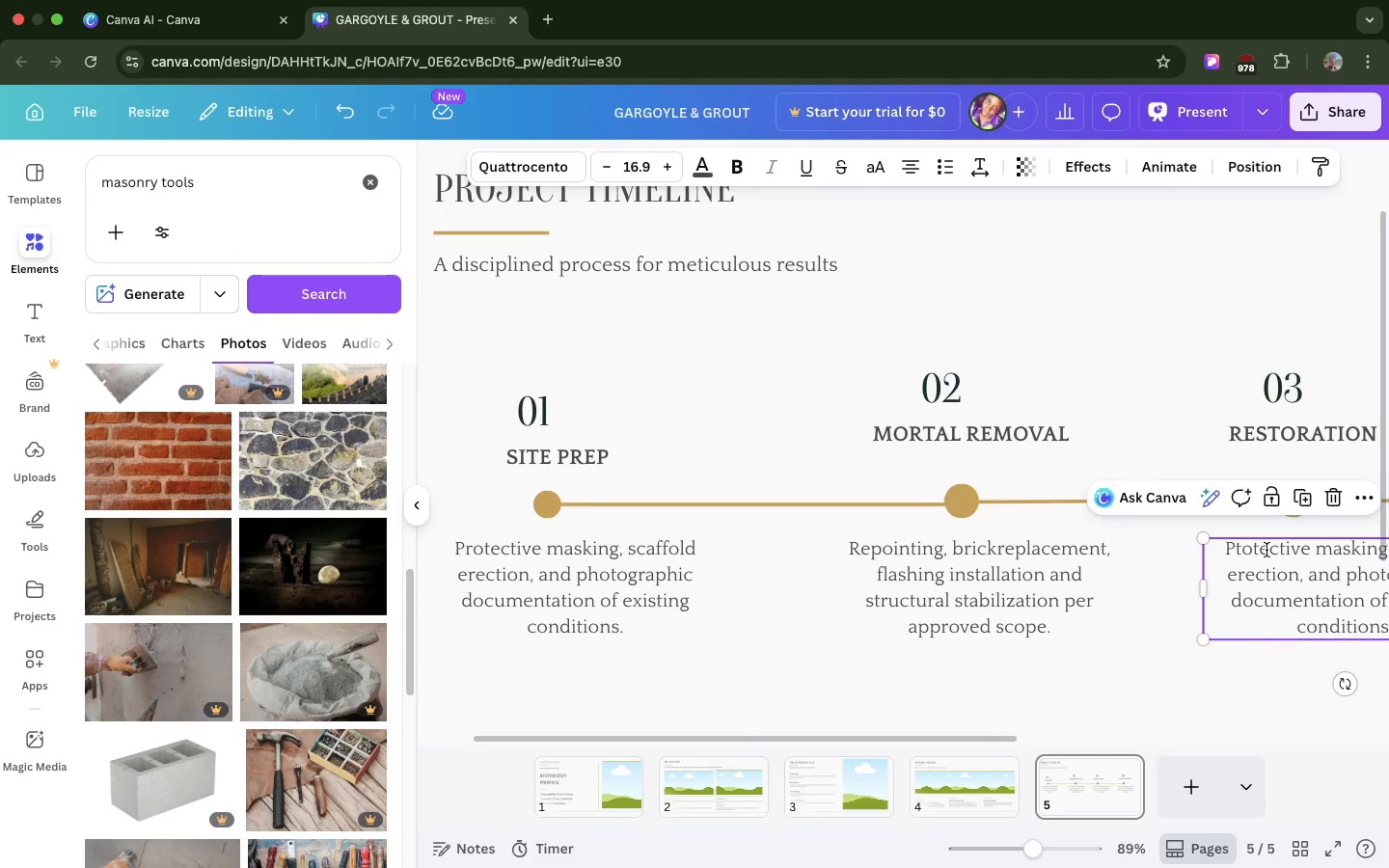 
double_click([1266, 550])
 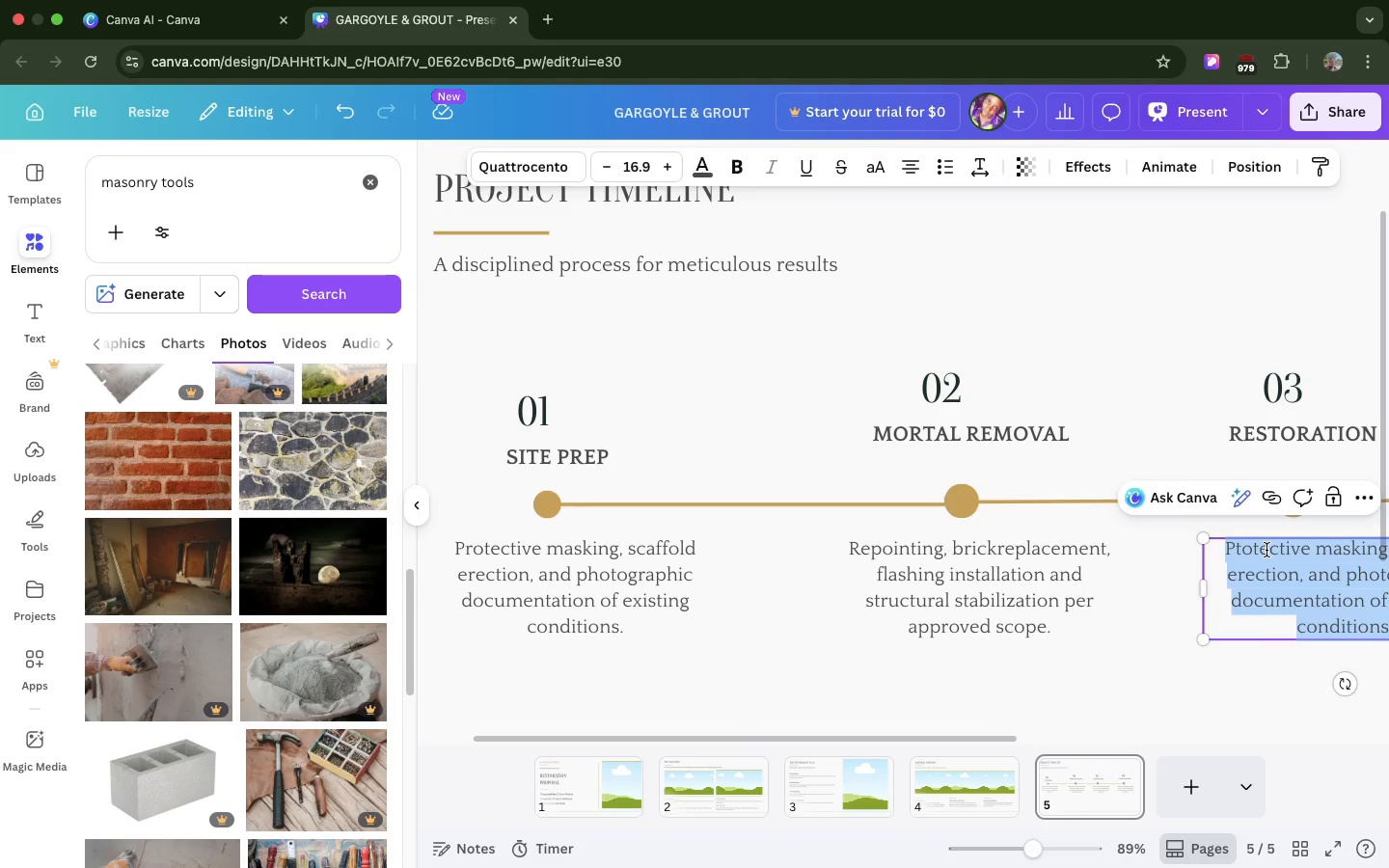 
triple_click([1266, 550])
 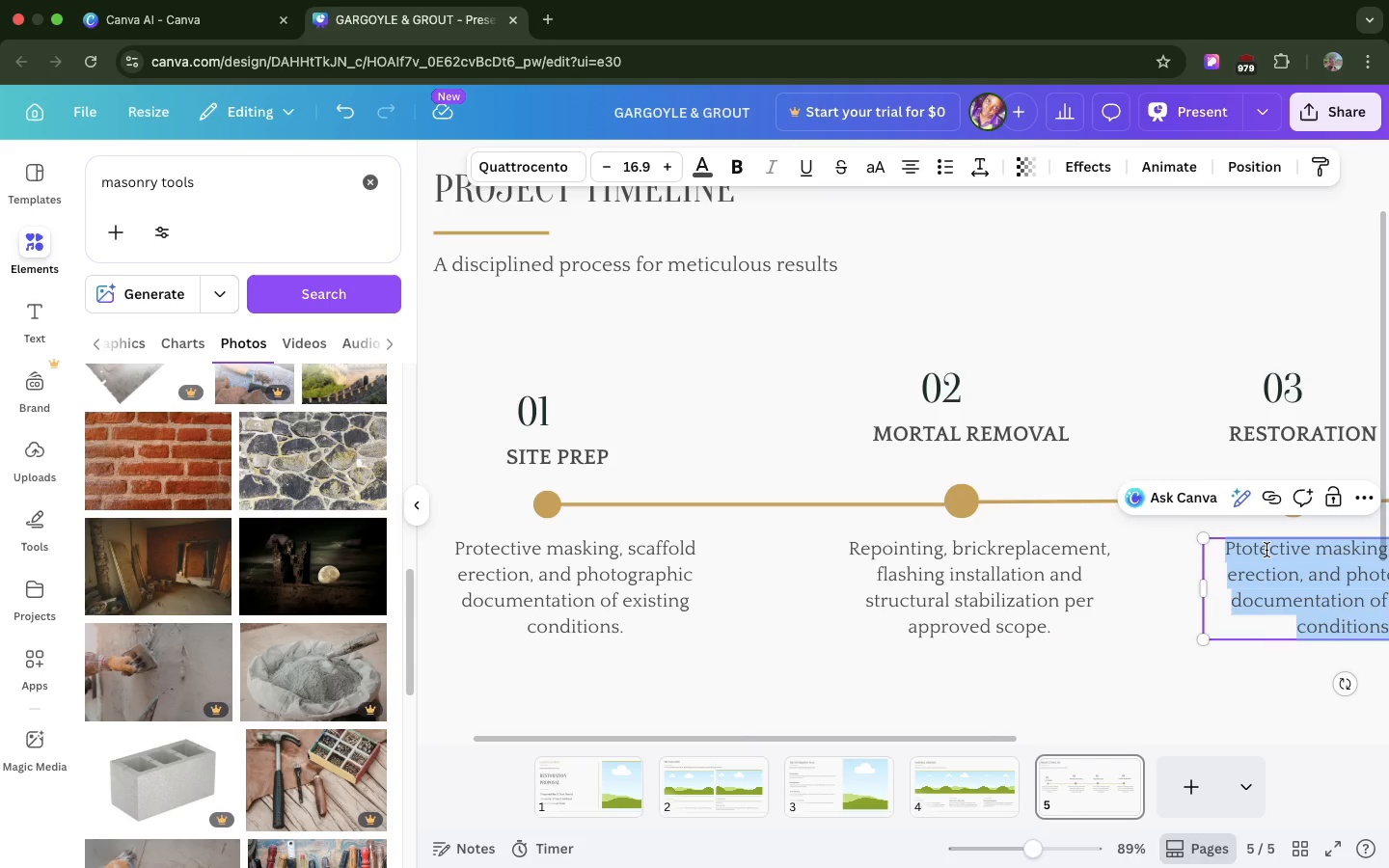 
triple_click([1266, 550])
 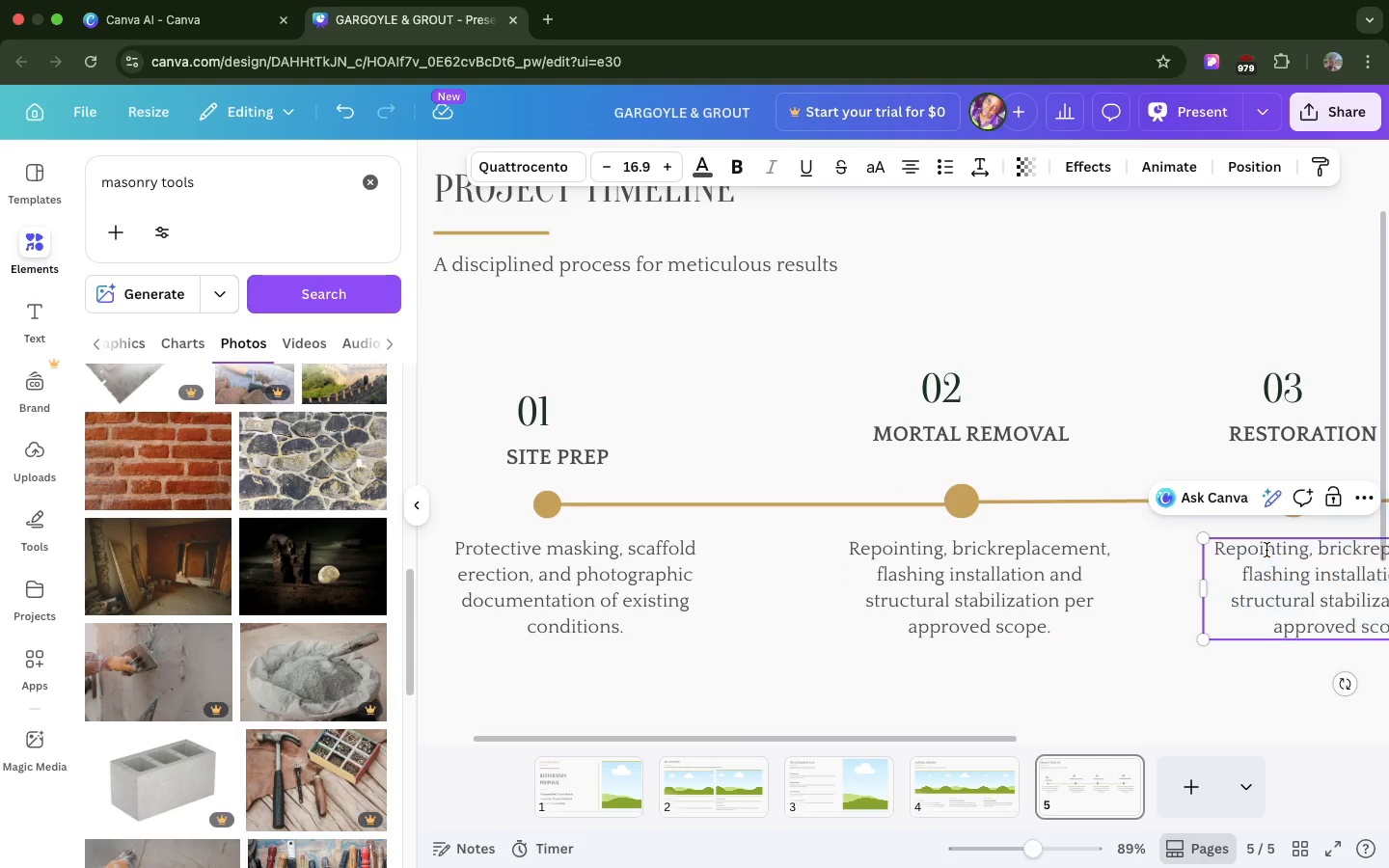 
key(Meta+V)
 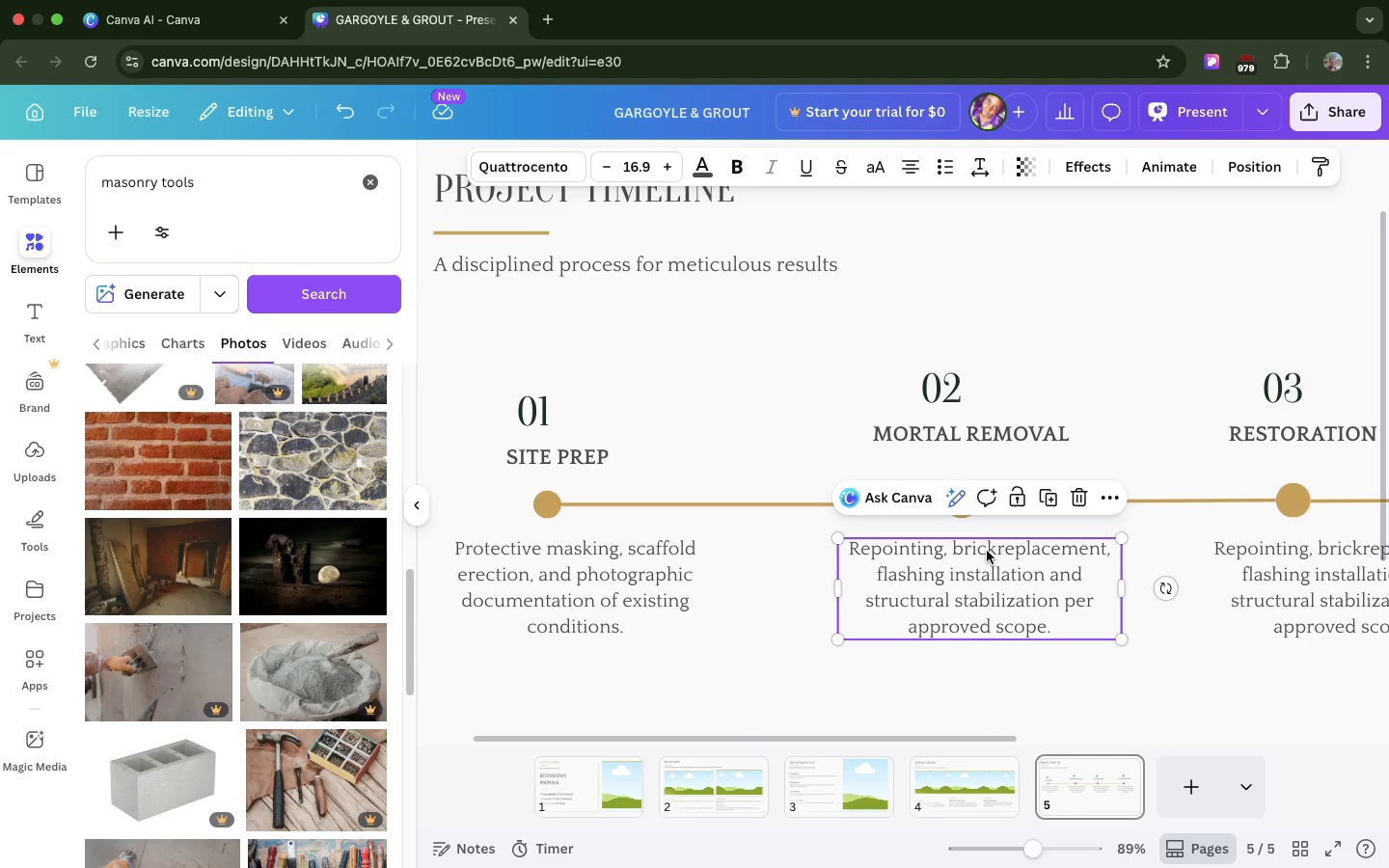 
double_click([987, 551])
 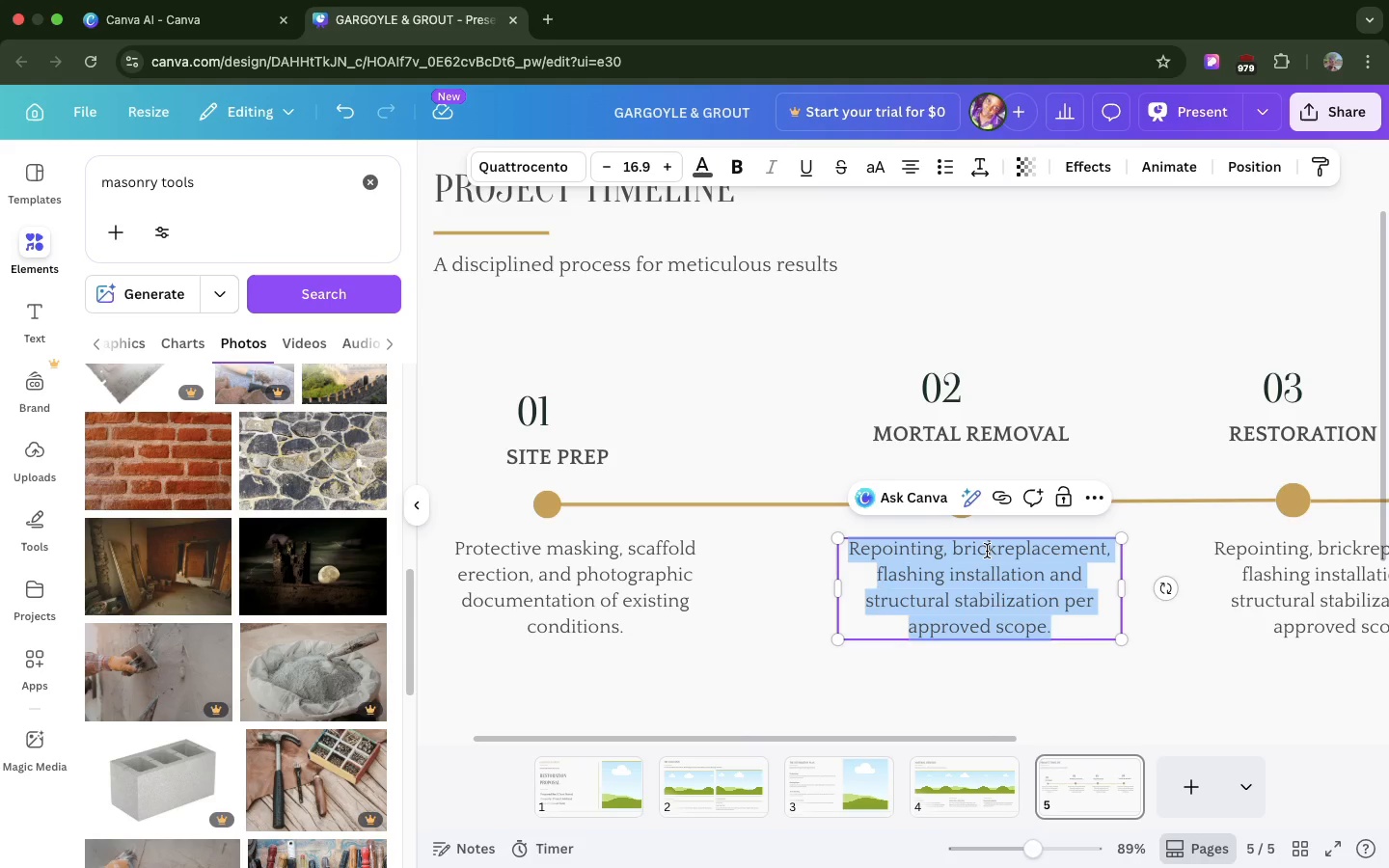 
triple_click([987, 551])
 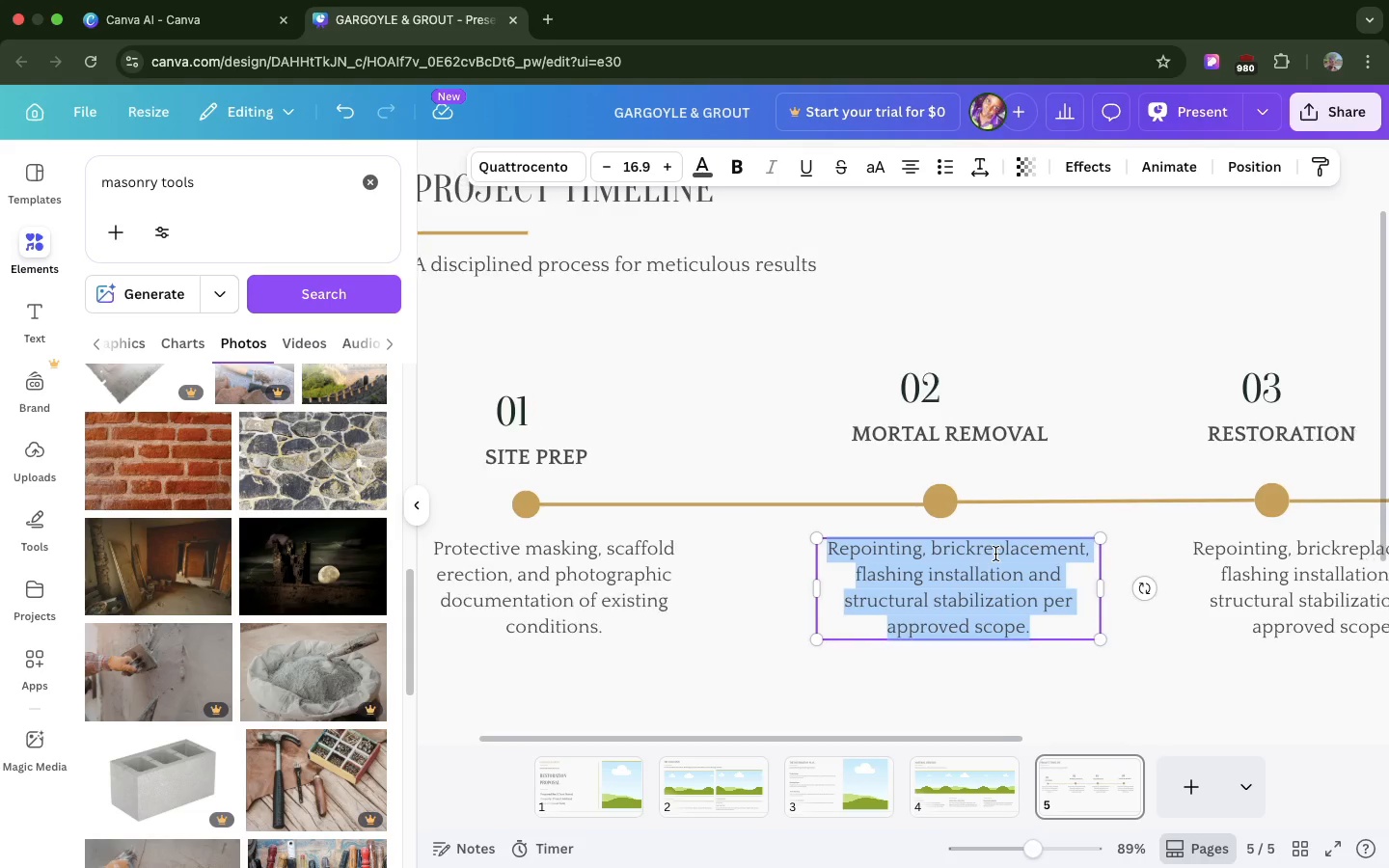 
scroll: coordinate [995, 554], scroll_direction: down, amount: 12.0
 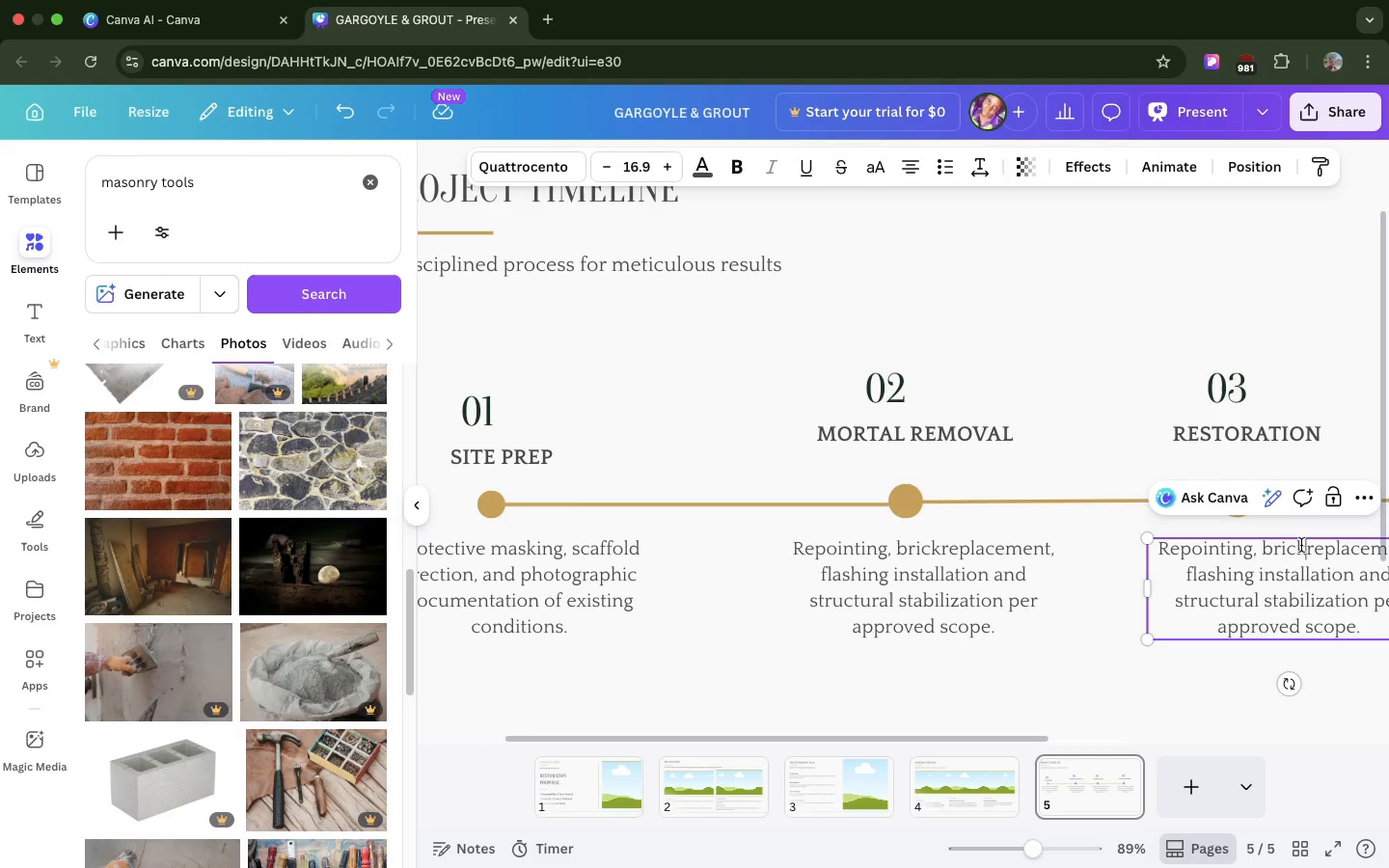 
double_click([1301, 545])
 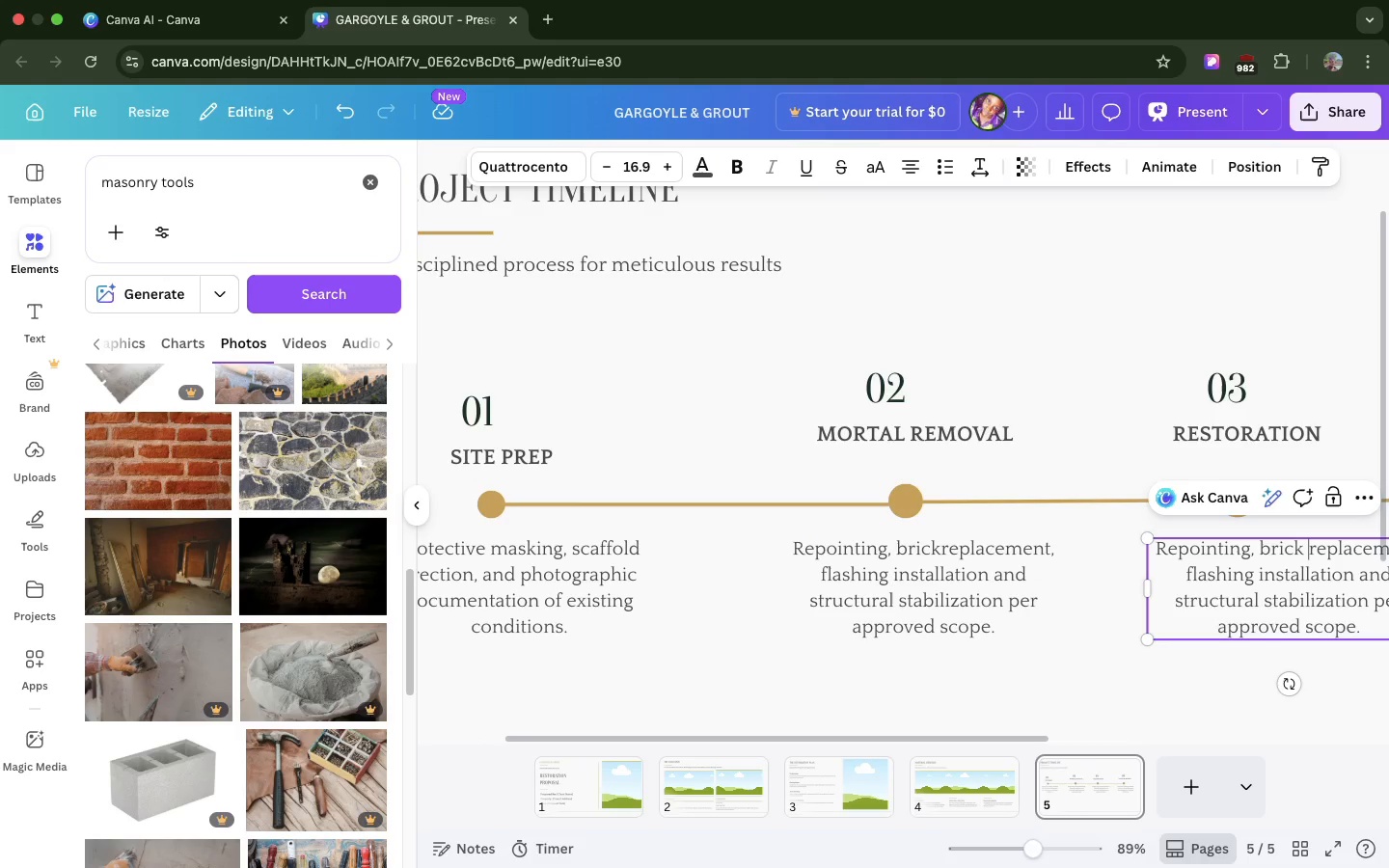 
key(Space)
 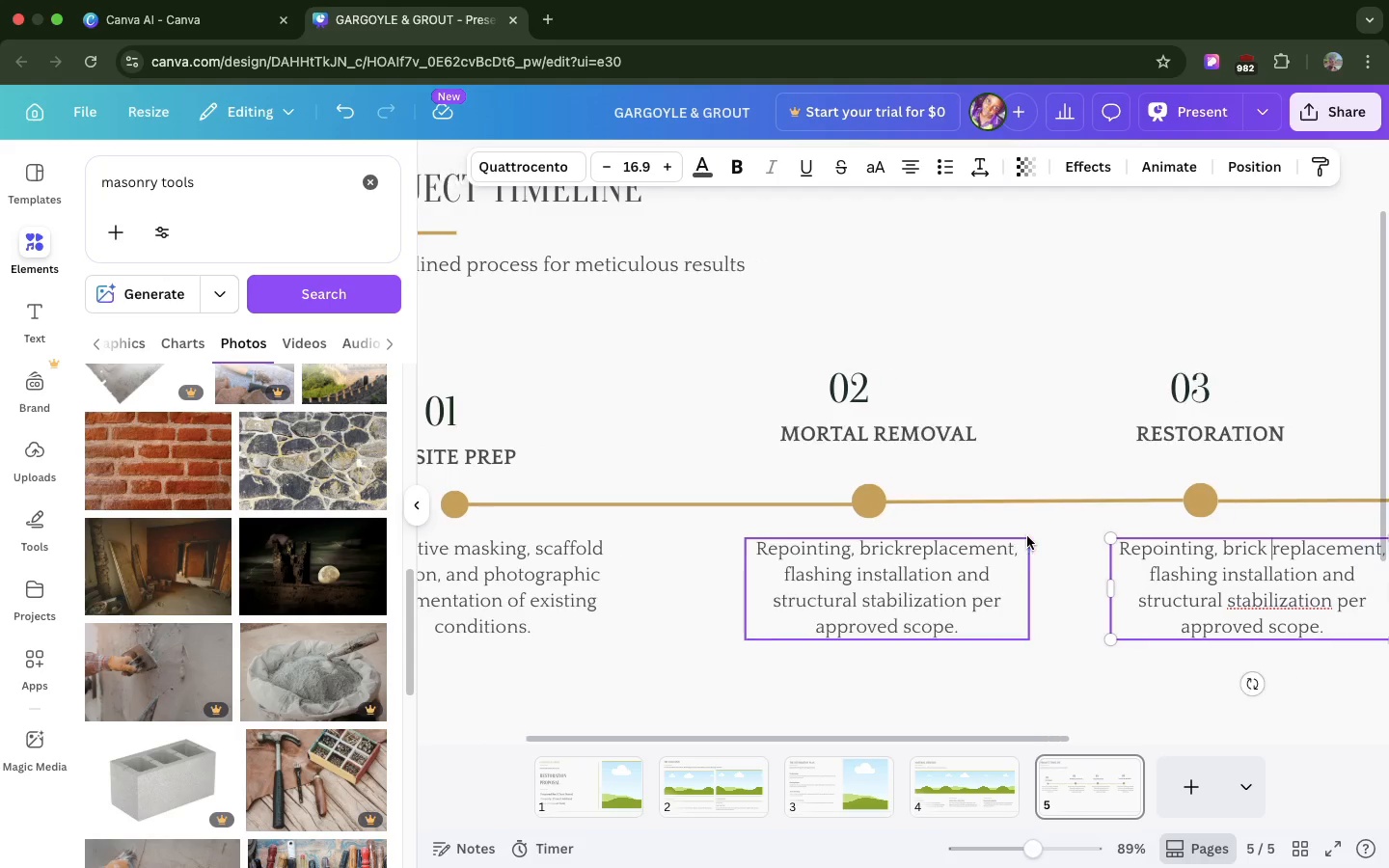 
scroll: coordinate [1027, 536], scroll_direction: down, amount: 10.0
 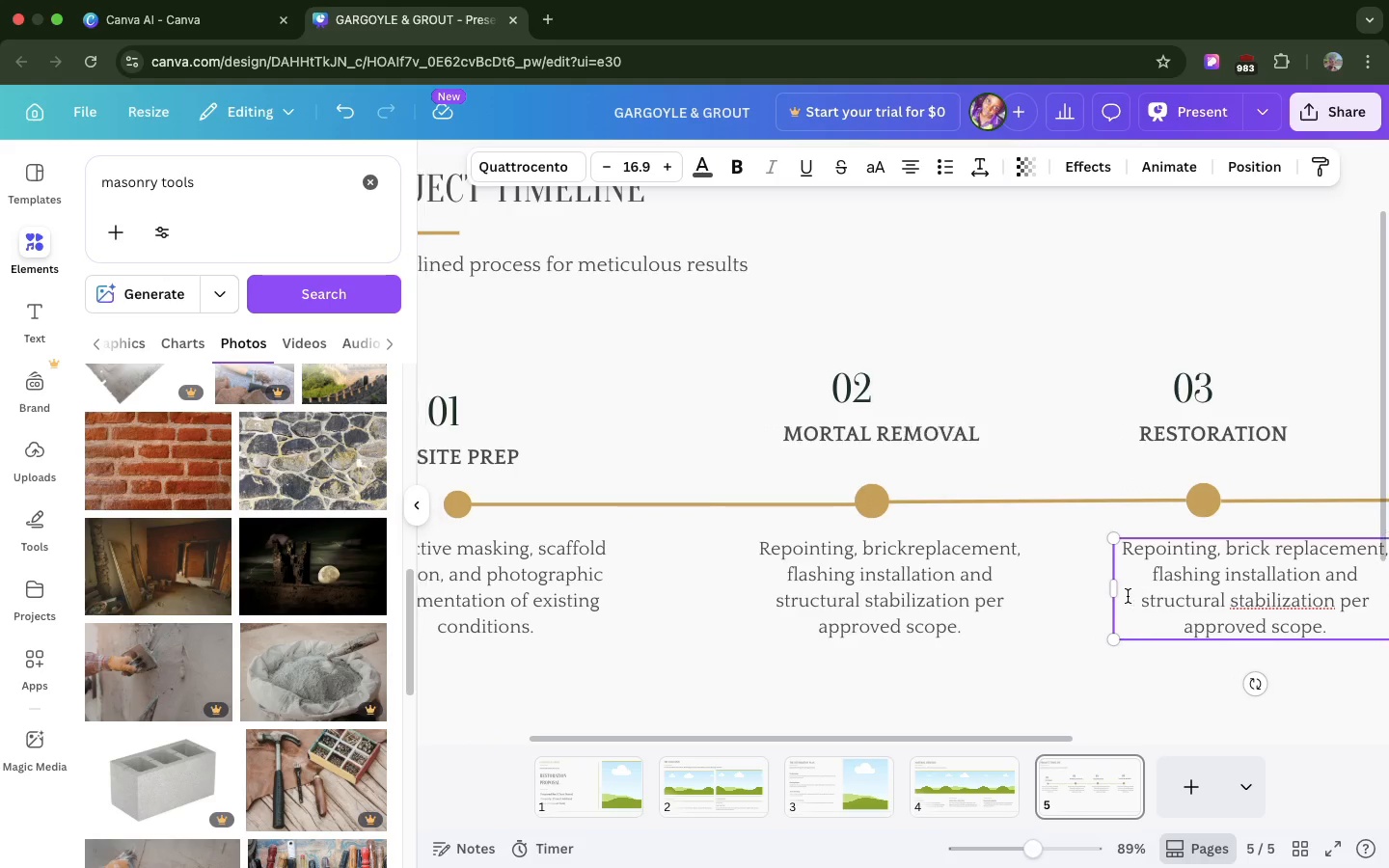 
scroll: coordinate [1128, 596], scroll_direction: up, amount: 4.0
 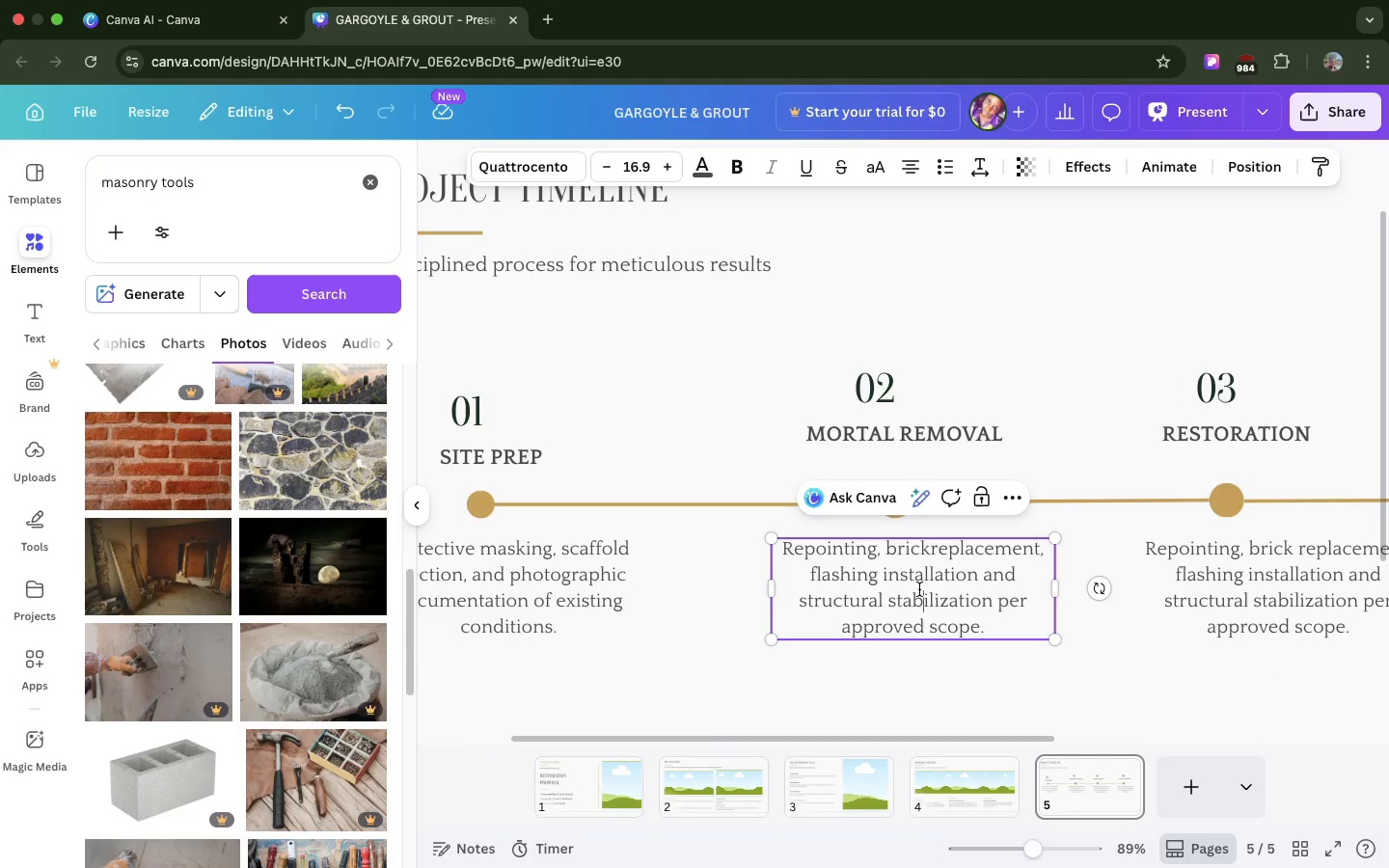 
double_click([919, 589])
 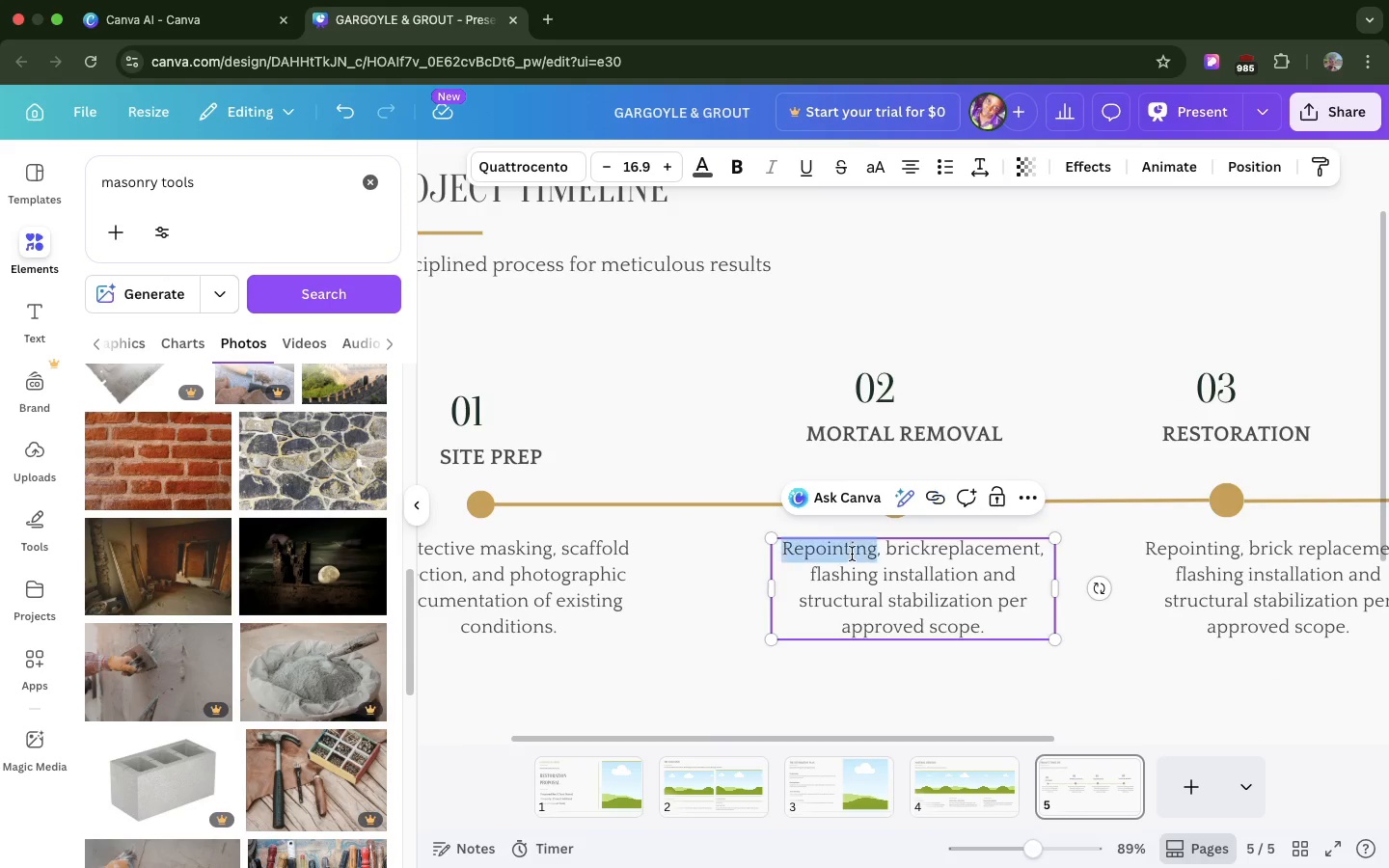 
double_click([852, 554])
 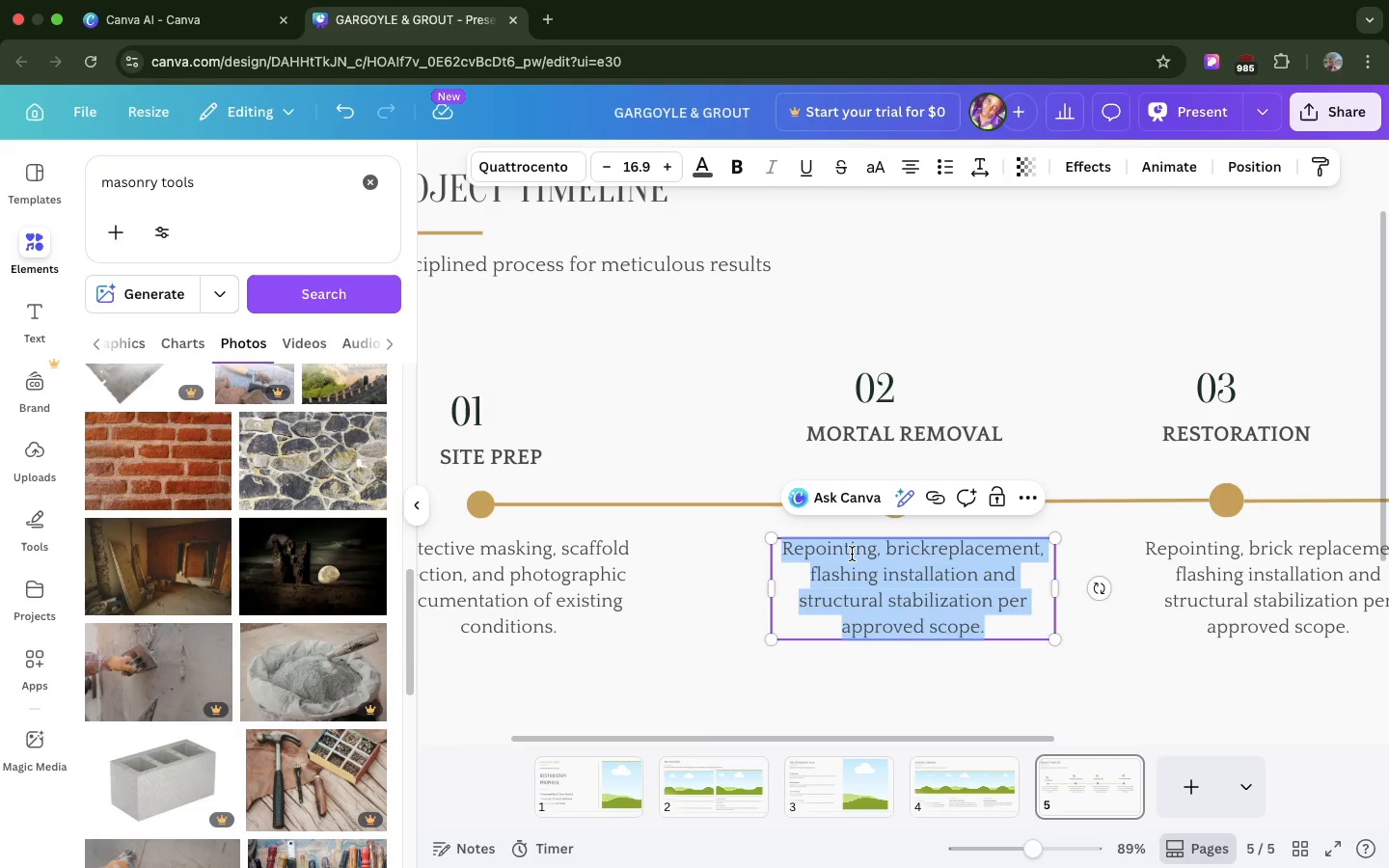 
triple_click([852, 554])
 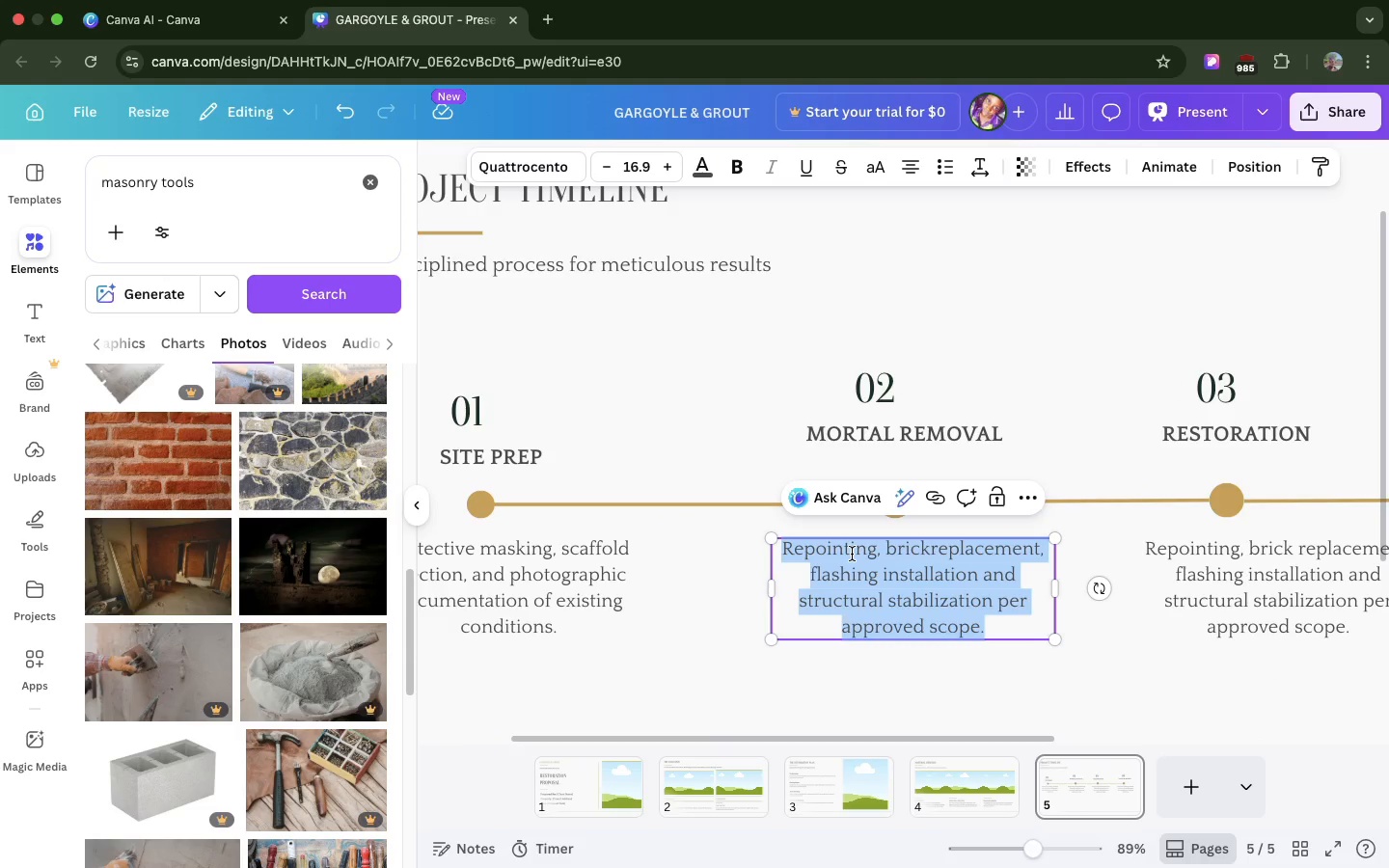 
triple_click([852, 554])
 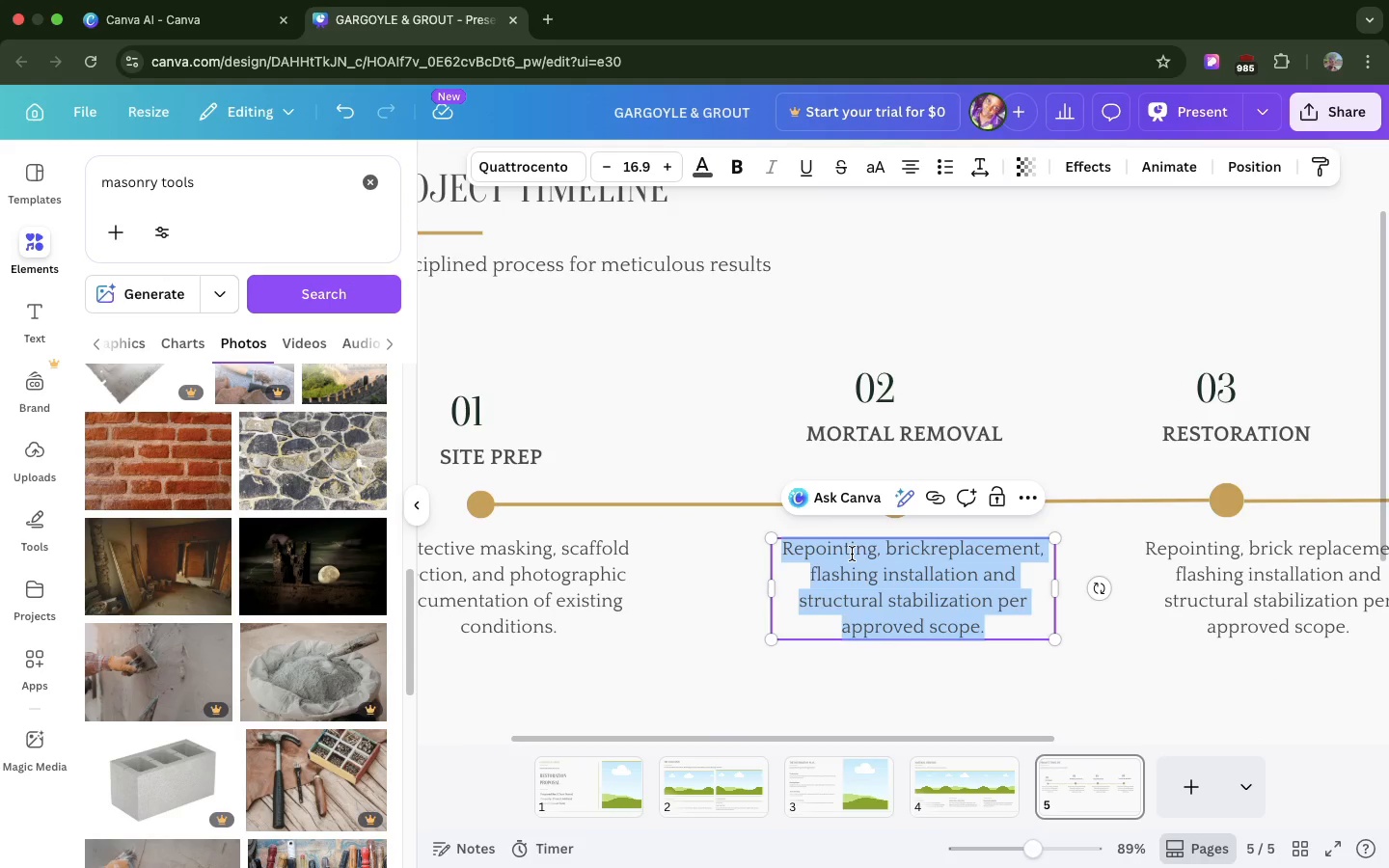 
type(CONTROLLED )
key(Backspace)
key(Backspace)
key(Backspace)
key(Backspace)
key(Backspace)
key(Backspace)
key(Backspace)
key(Backspace)
key(Backspace)
key(Backspace)
type(ontrolled rake-out to specified depyhs)
 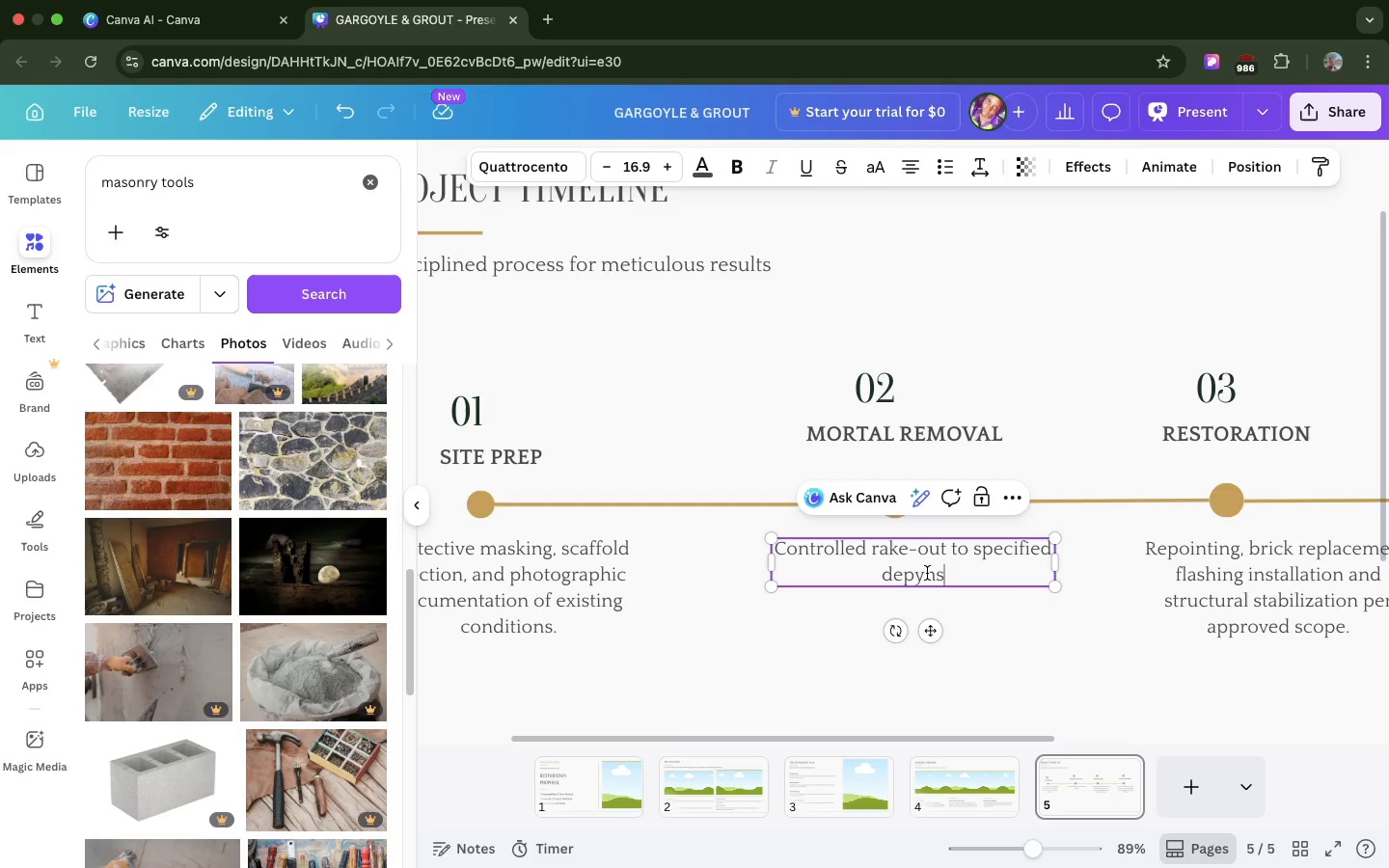 
left_click([927, 573])
 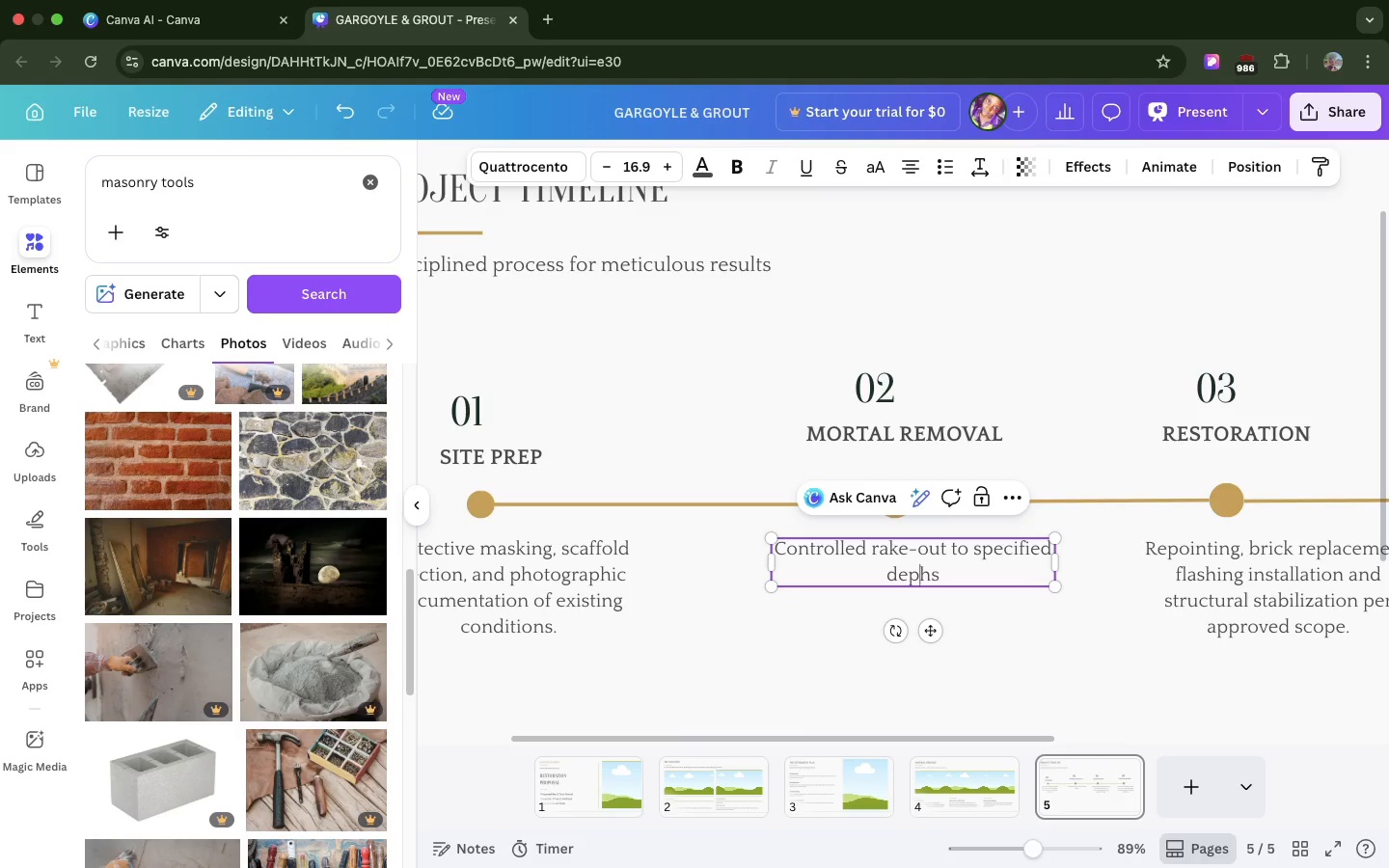 
key(Backspace)
 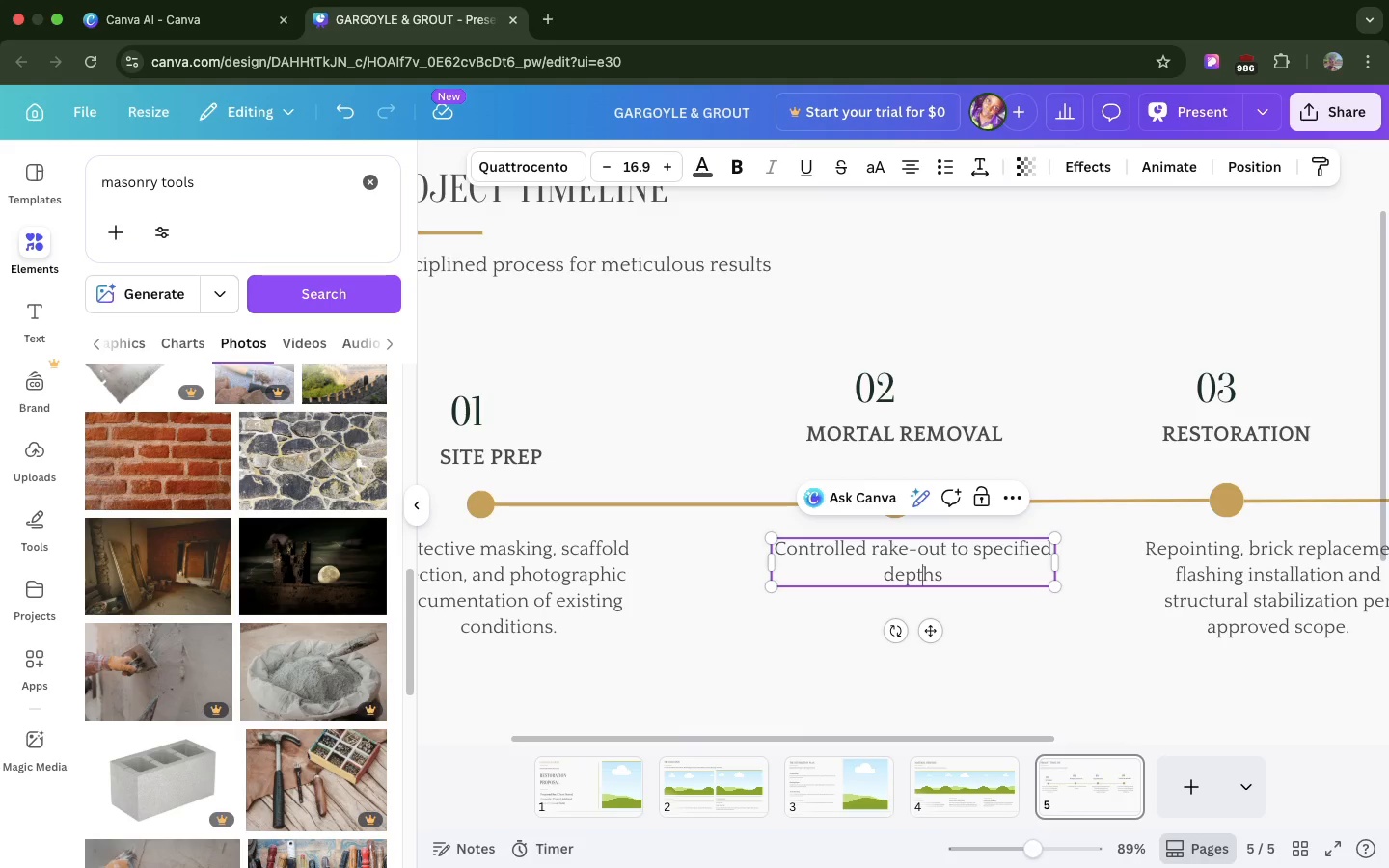 
key(T)
 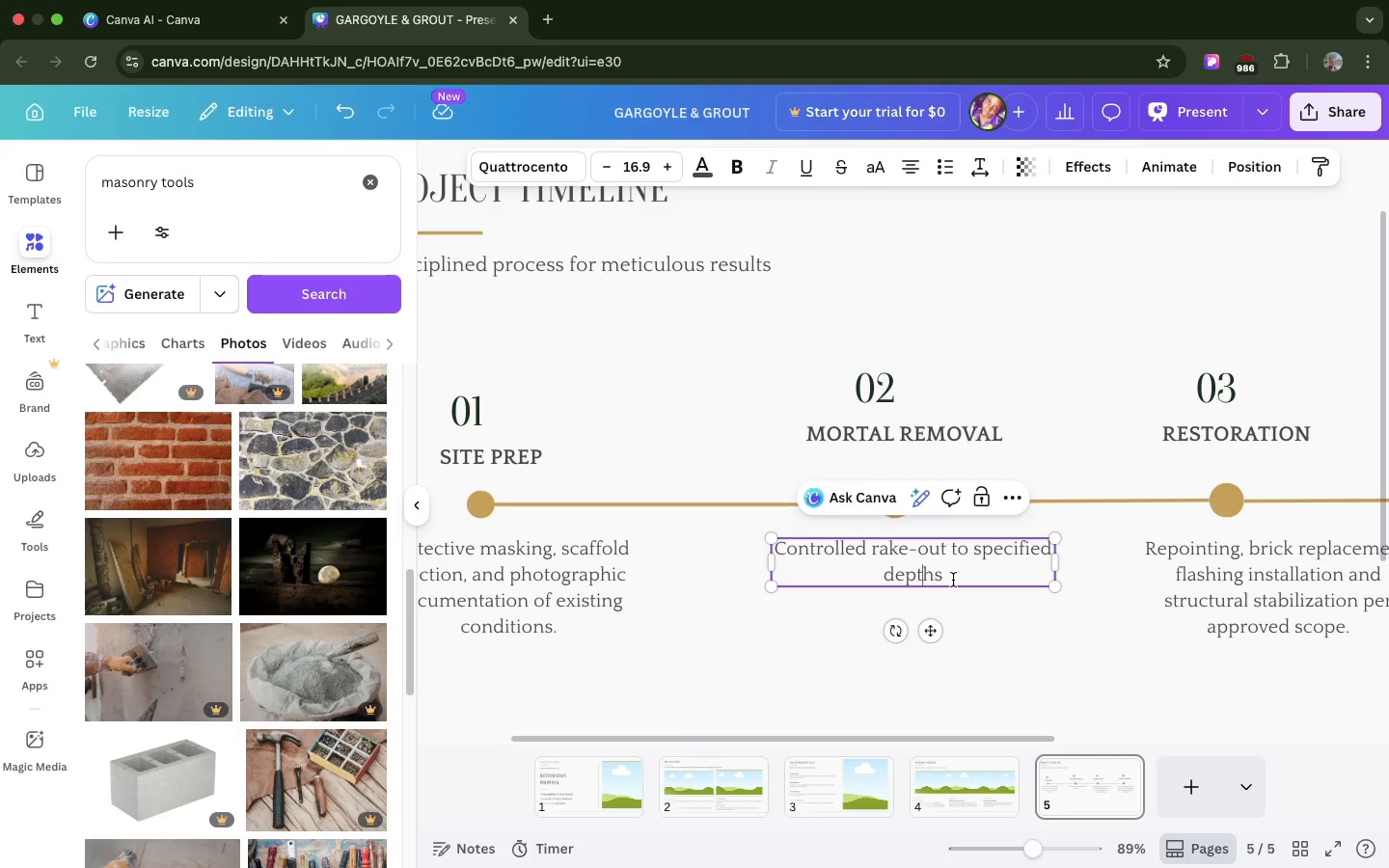 
left_click([953, 580])
 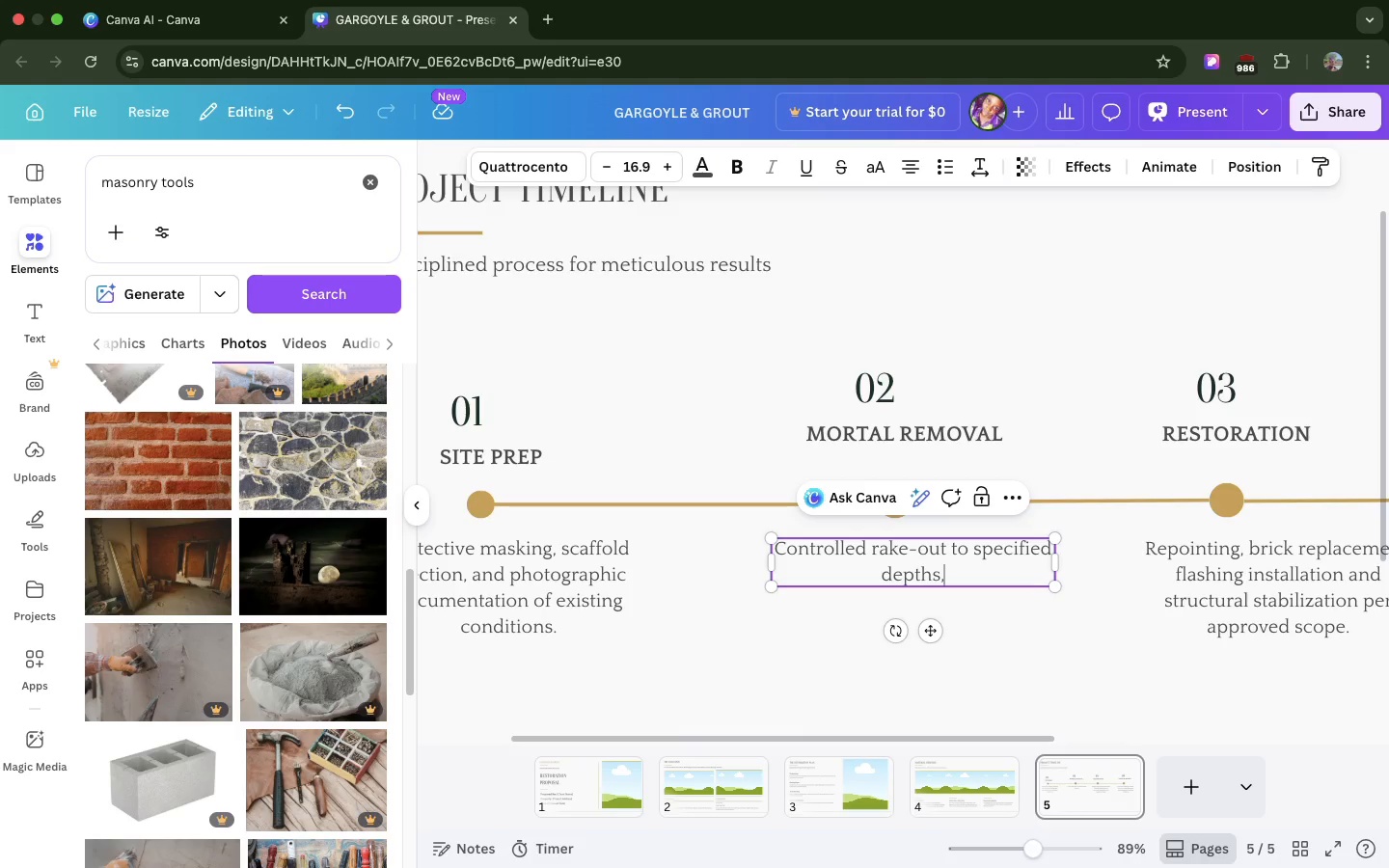 
type(, debris extracrio)
key(Backspace)
key(Backspace)
key(Backspace)
type(tion )
key(Backspace)
type(, and )
 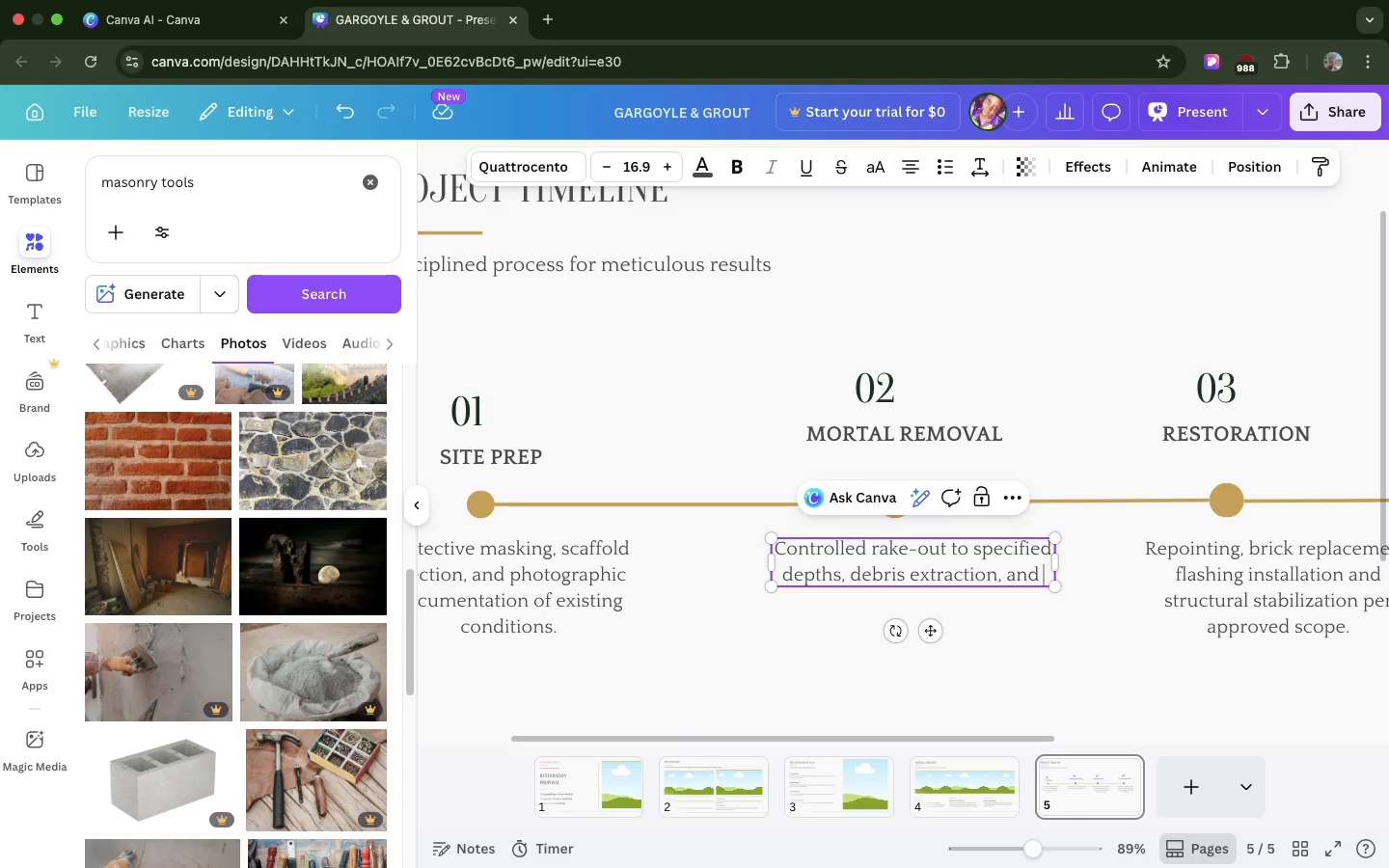 
type(substrate)
 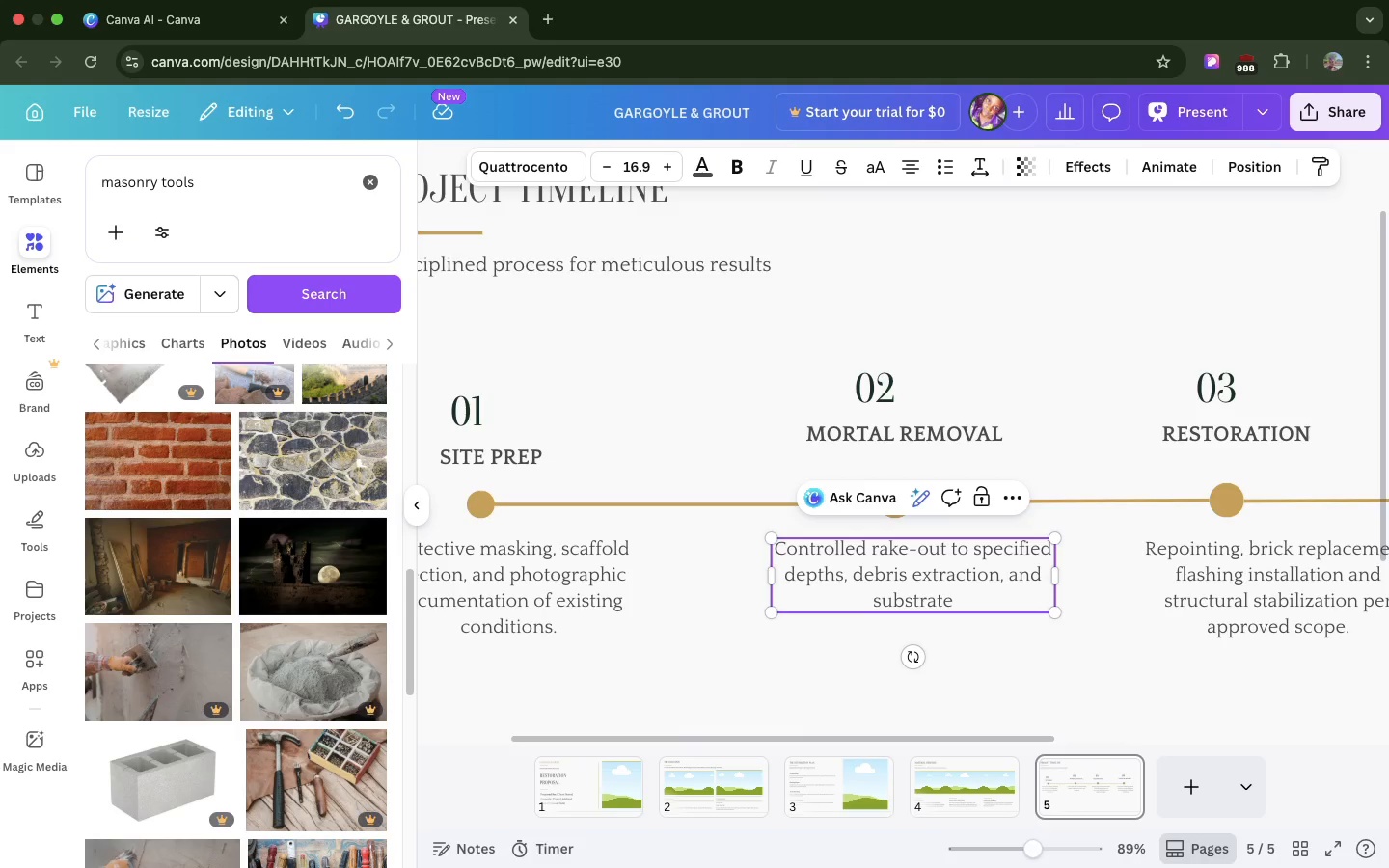 
type( assessn)
key(Backspace)
type(ment)
 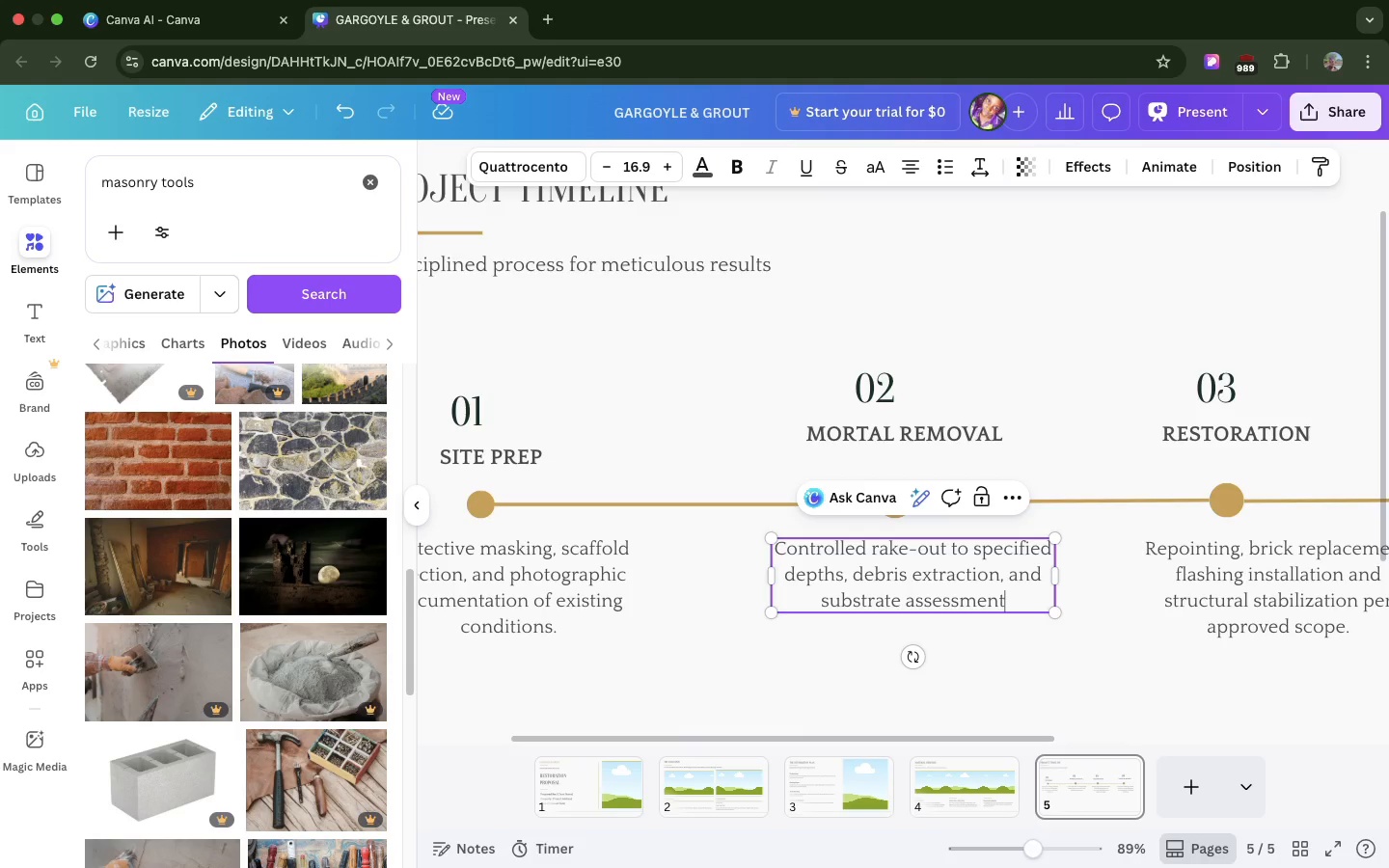 
wait(5.16)
 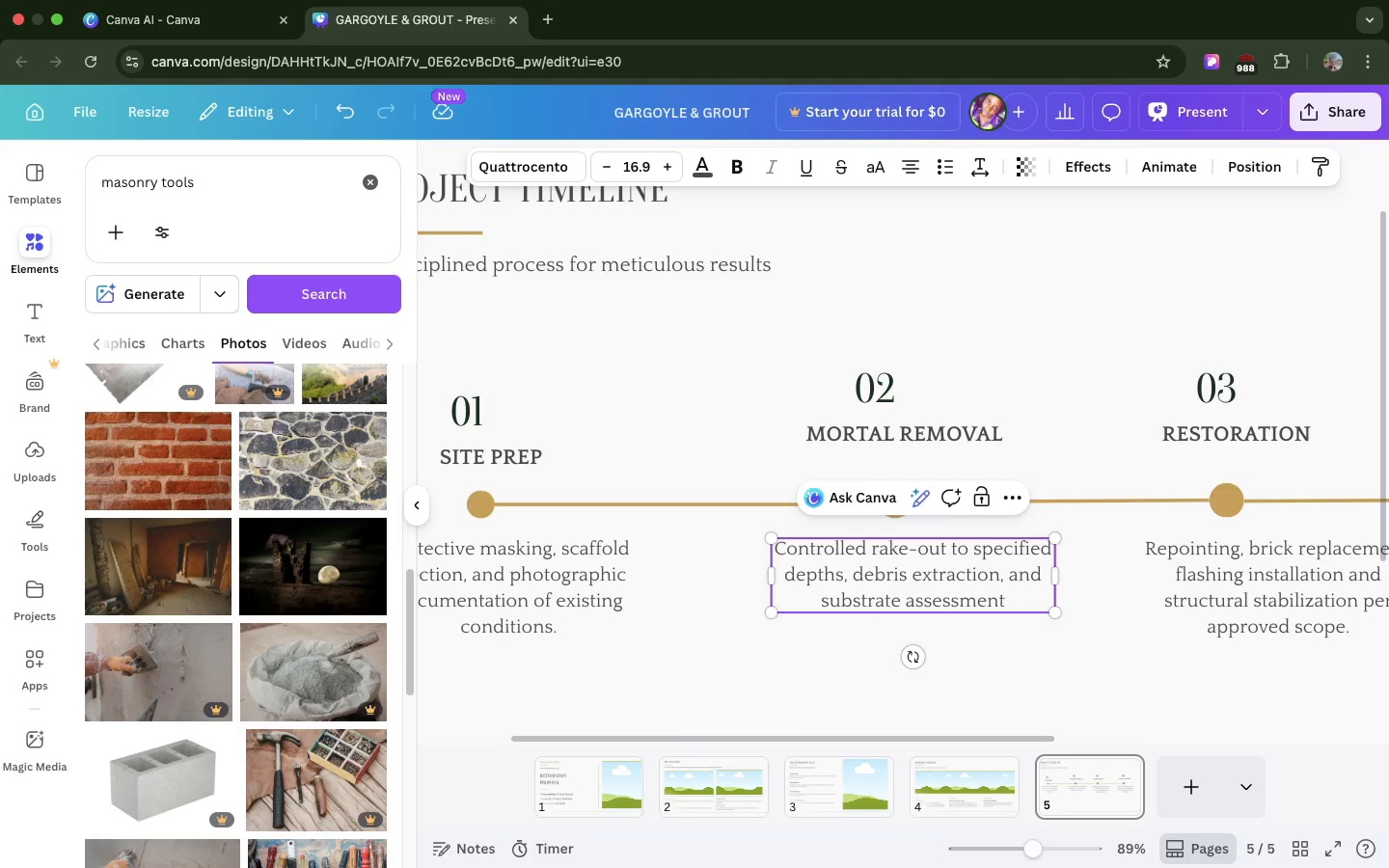 
scroll: coordinate [953, 580], scroll_direction: down, amount: 58.0
 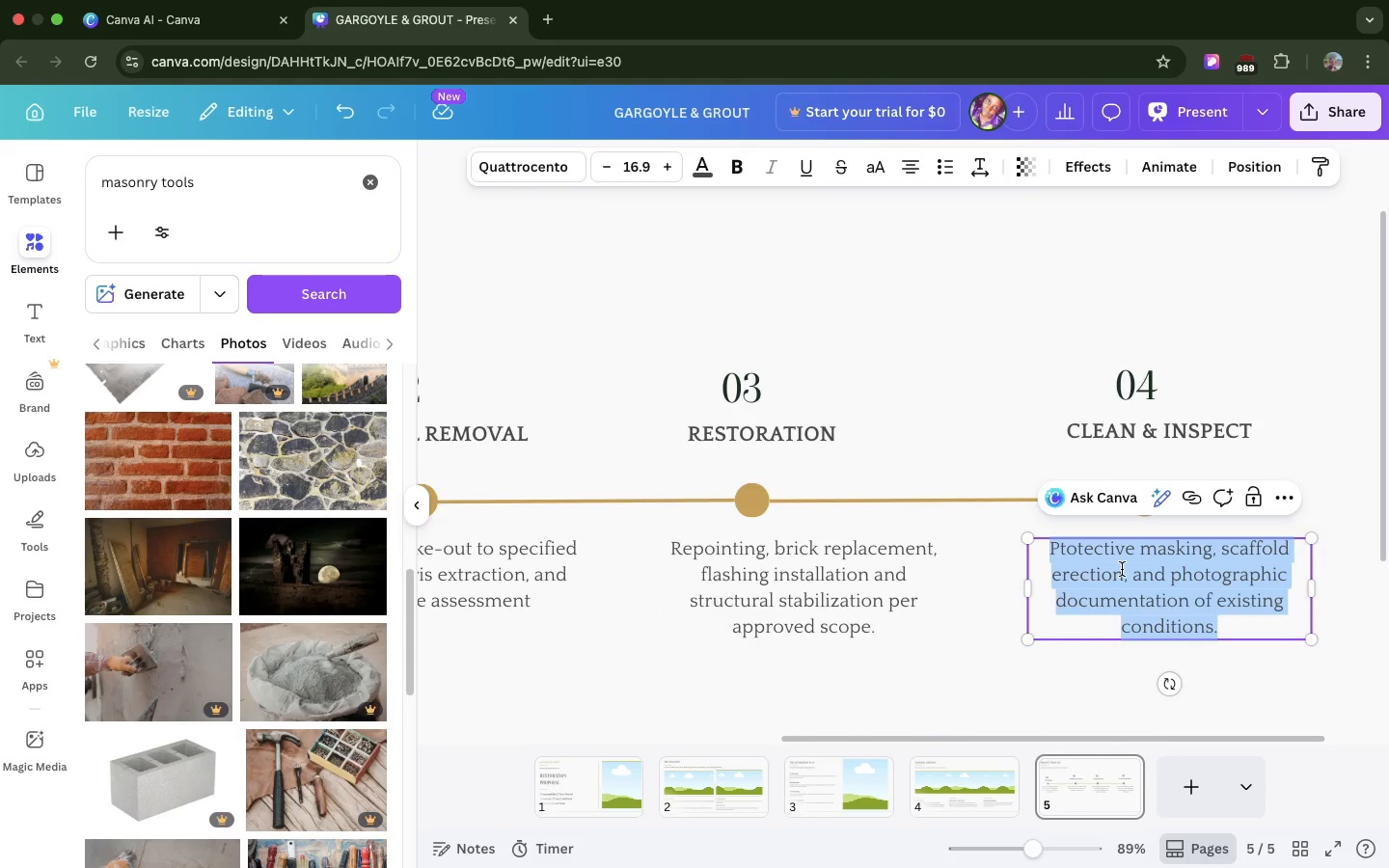 
double_click([1122, 569])
 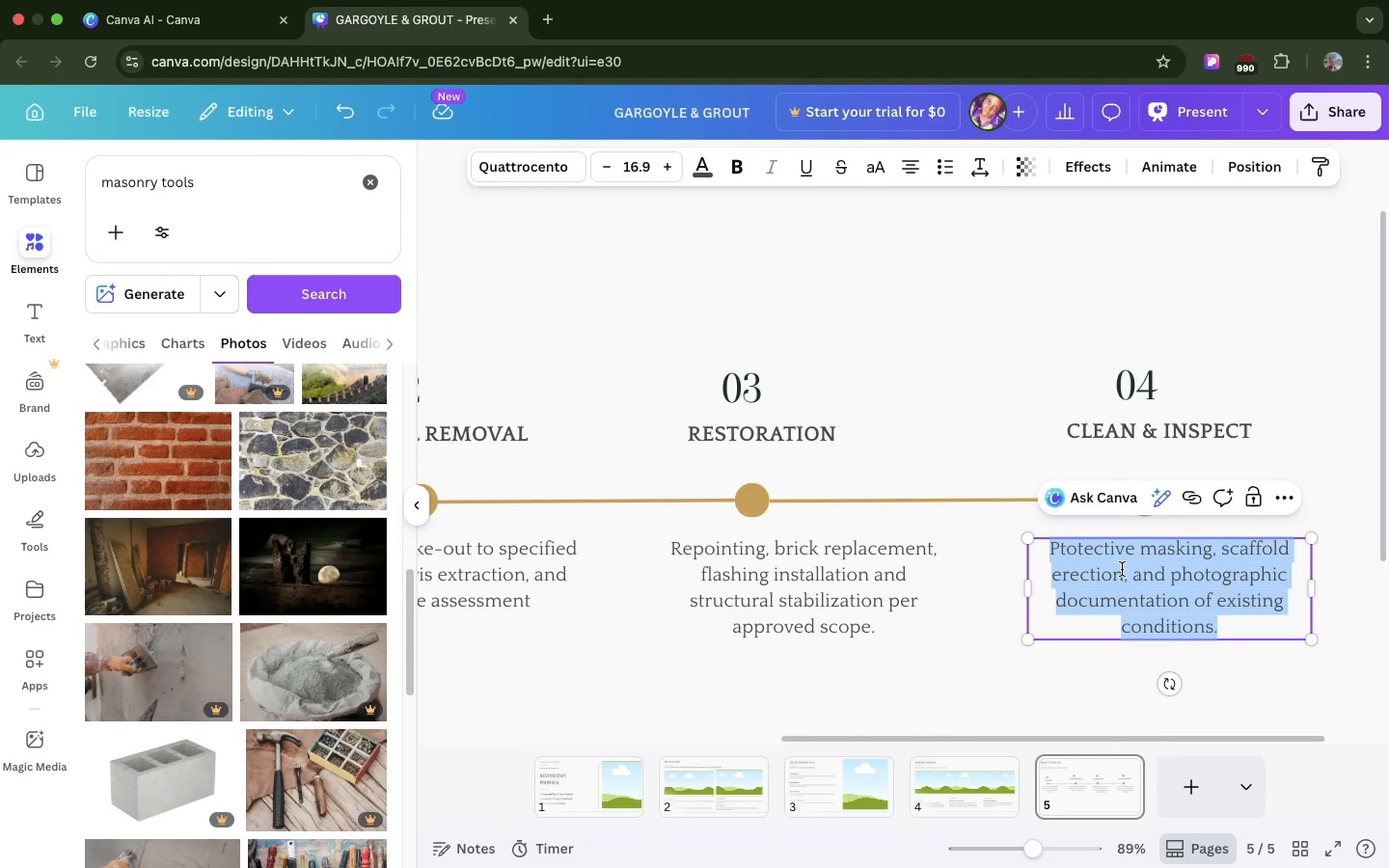 
triple_click([1122, 569])
 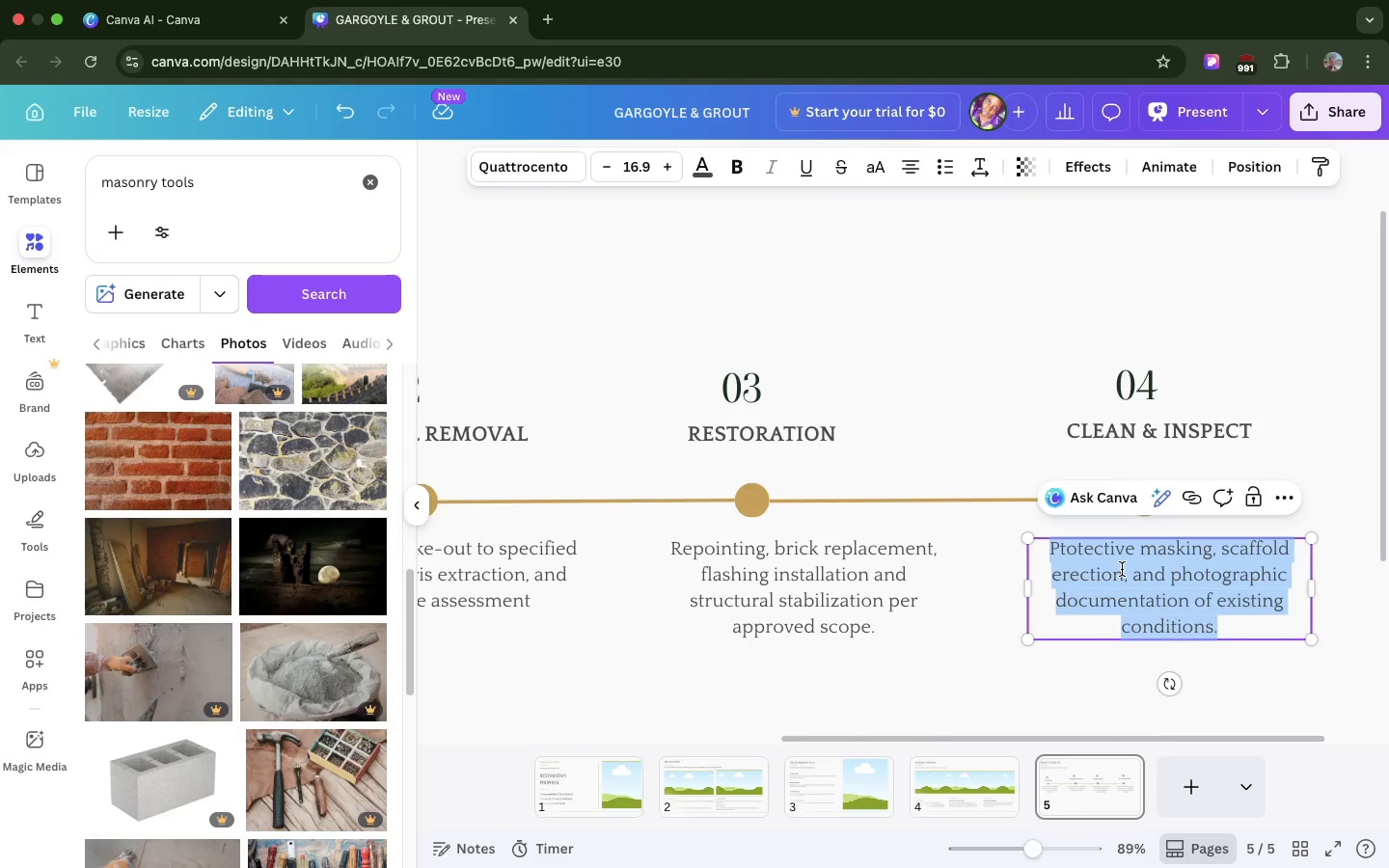 
type(Gentle mansory)
 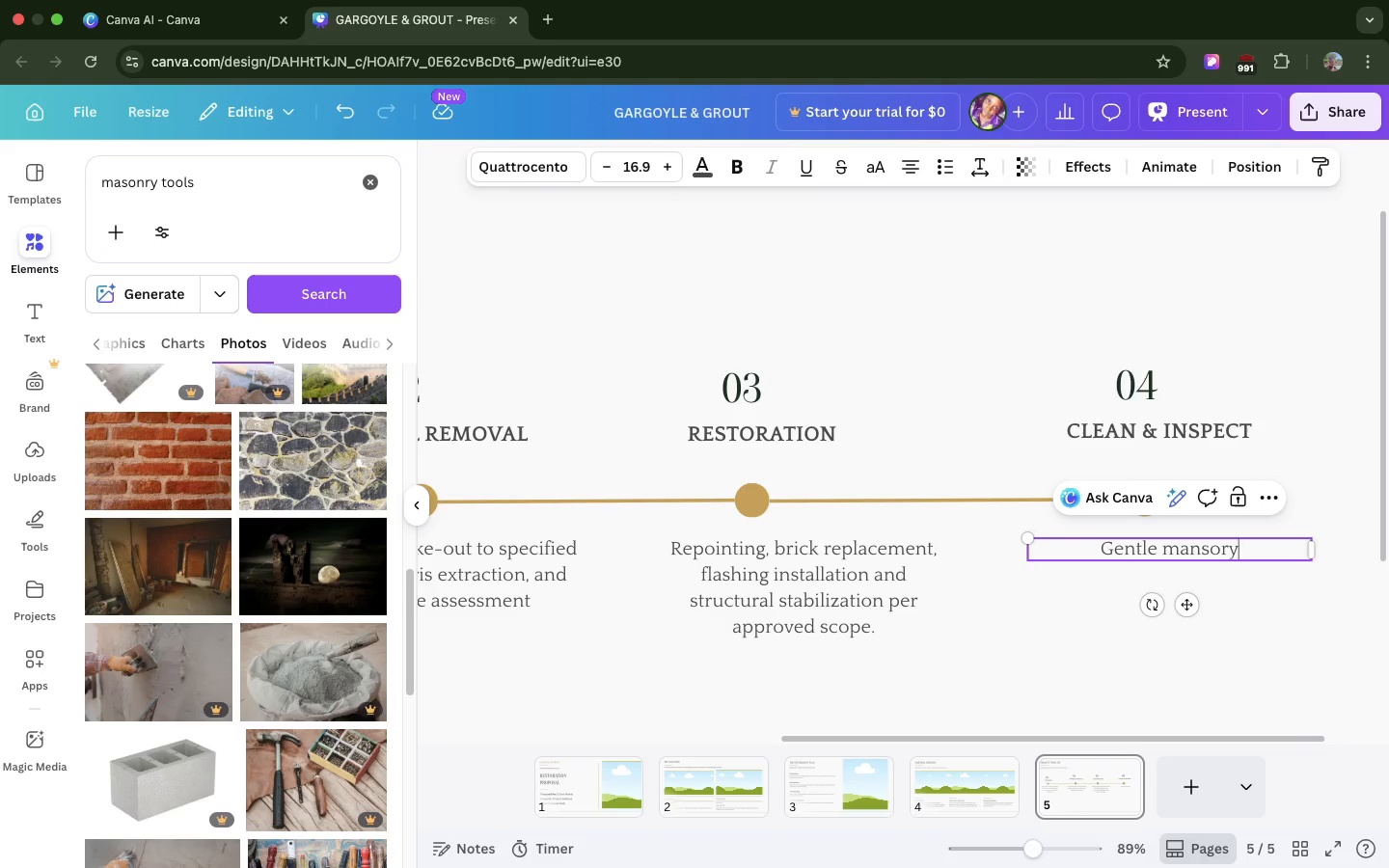 
type( wash, joint brushing, photographic sign[)
key(Backspace)
type(-off, and warranty regis)
 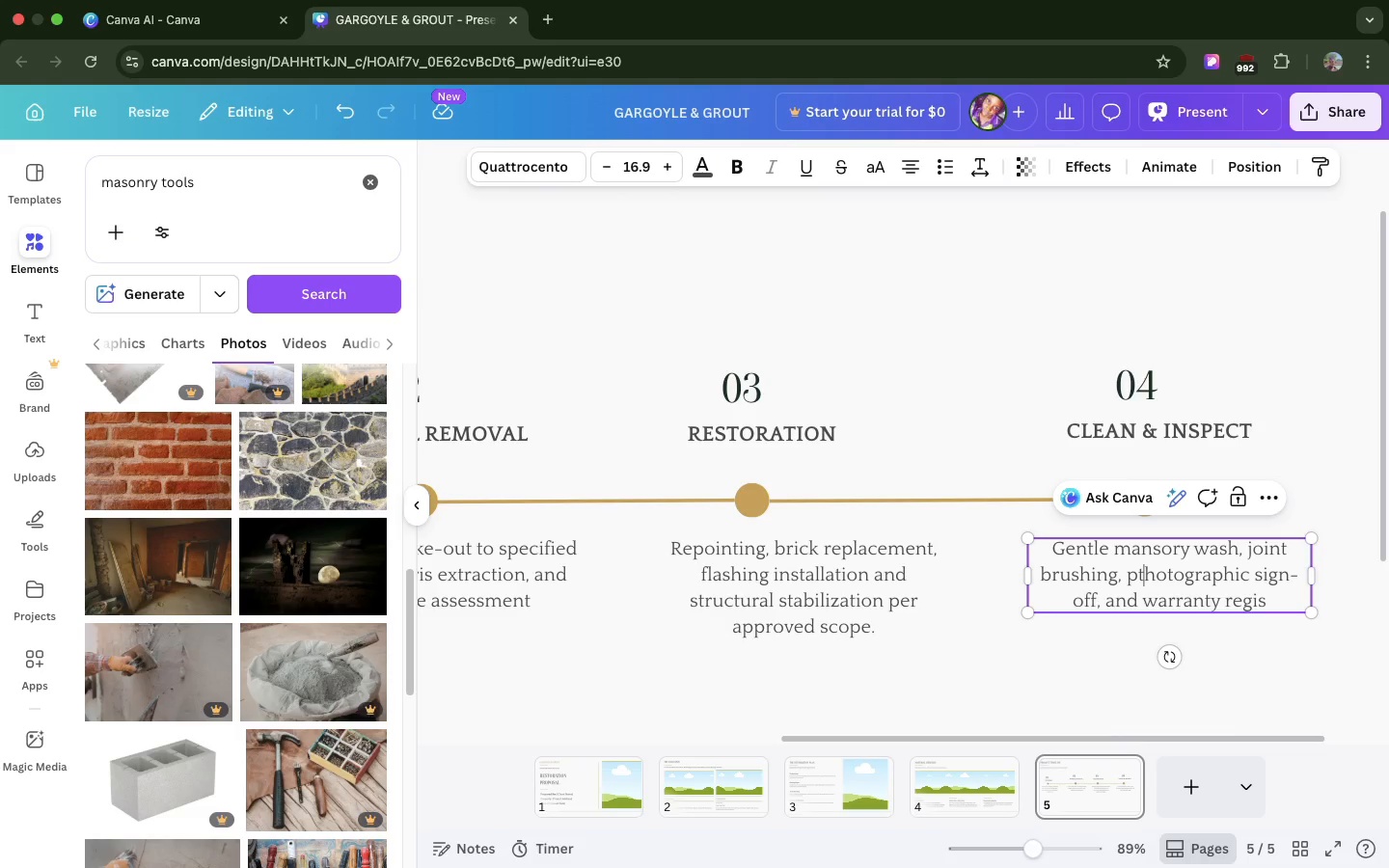 
left_click([1122, 569])
 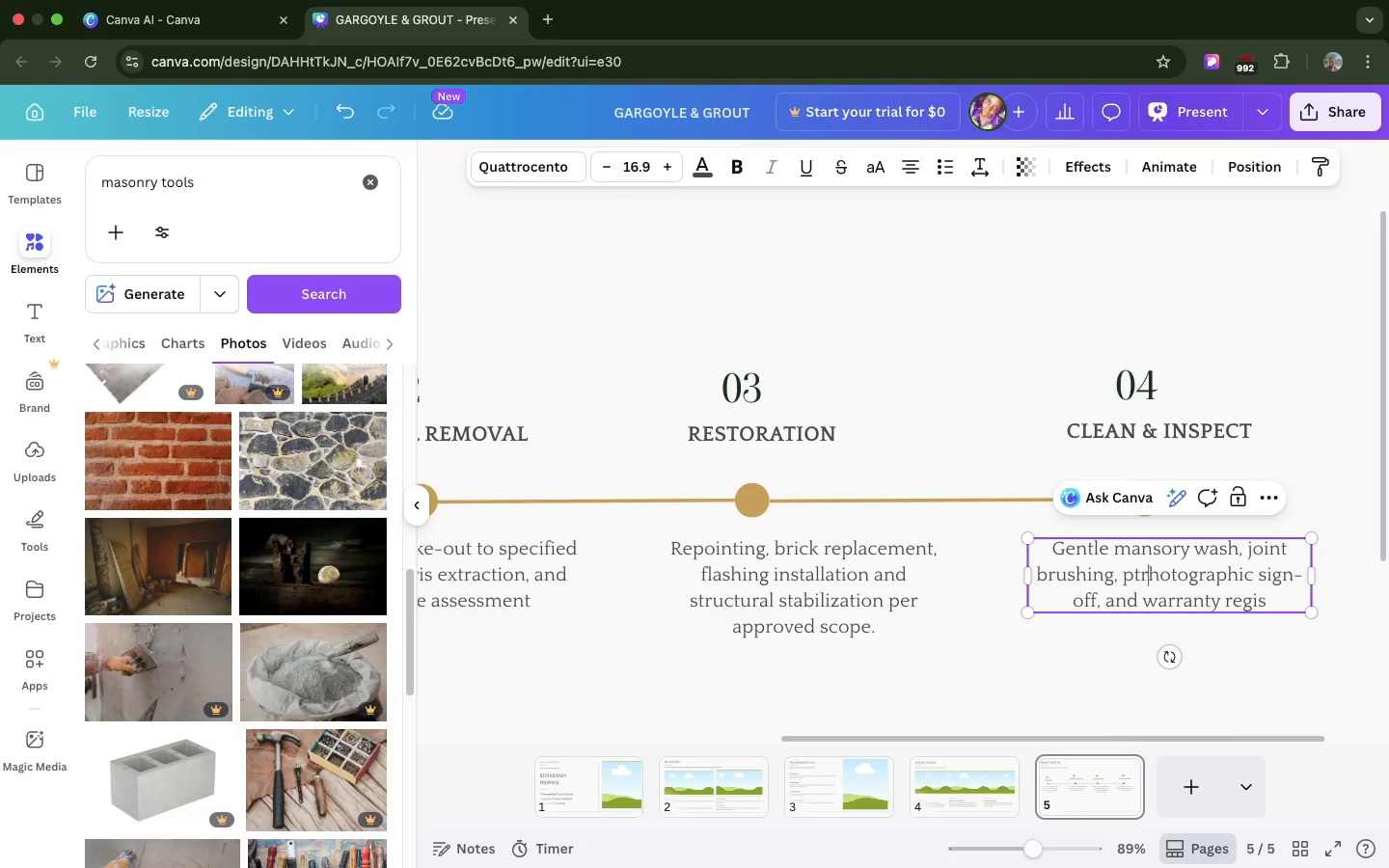 
type(tration)
 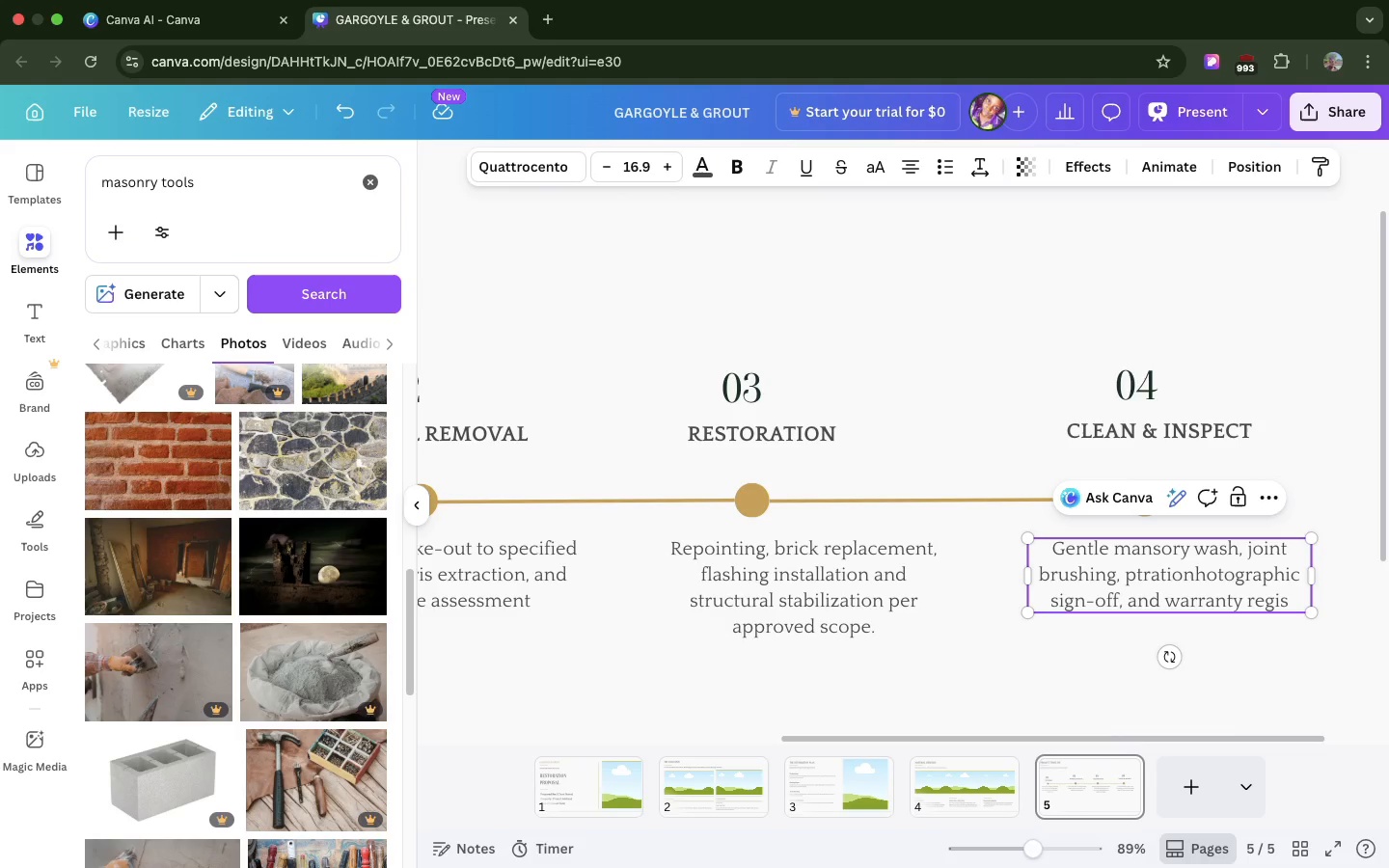 
key(Meta+S)
 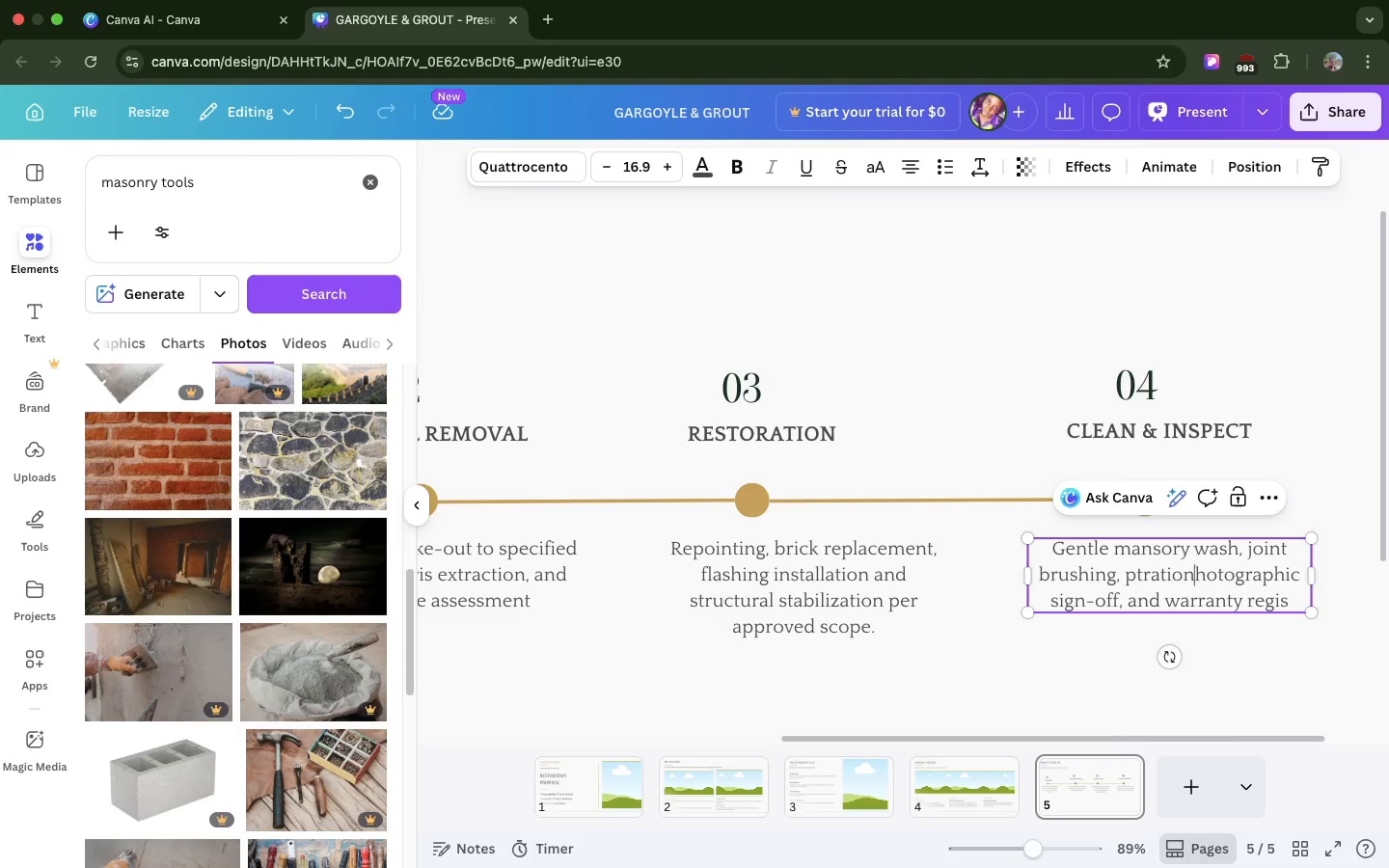 
hold_key(key=CommandLeft, duration=0.61)
 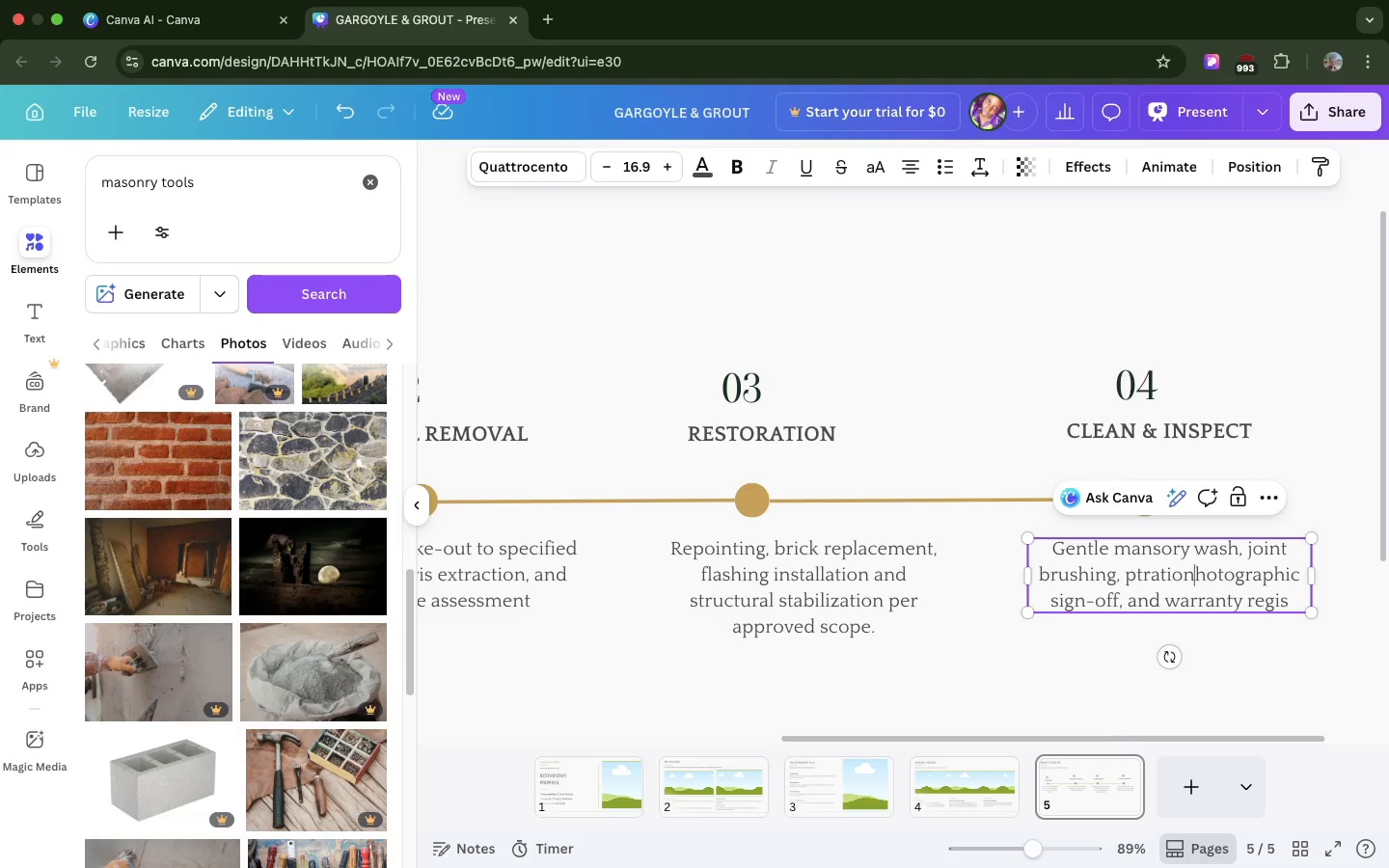 
hold_key(key=CommandLeft, duration=0.89)
 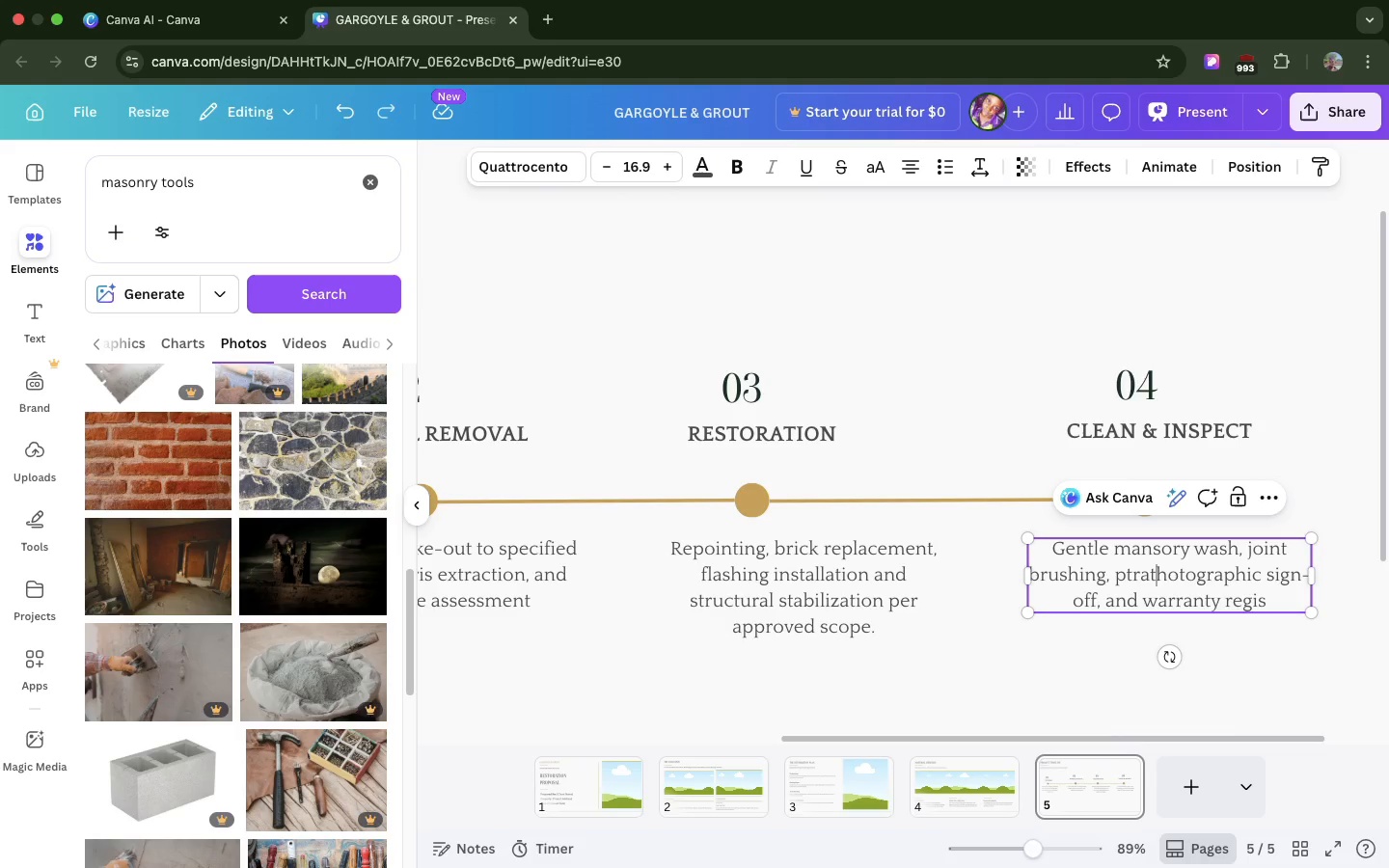 
hold_key(key=CommandLeft, duration=0.68)
 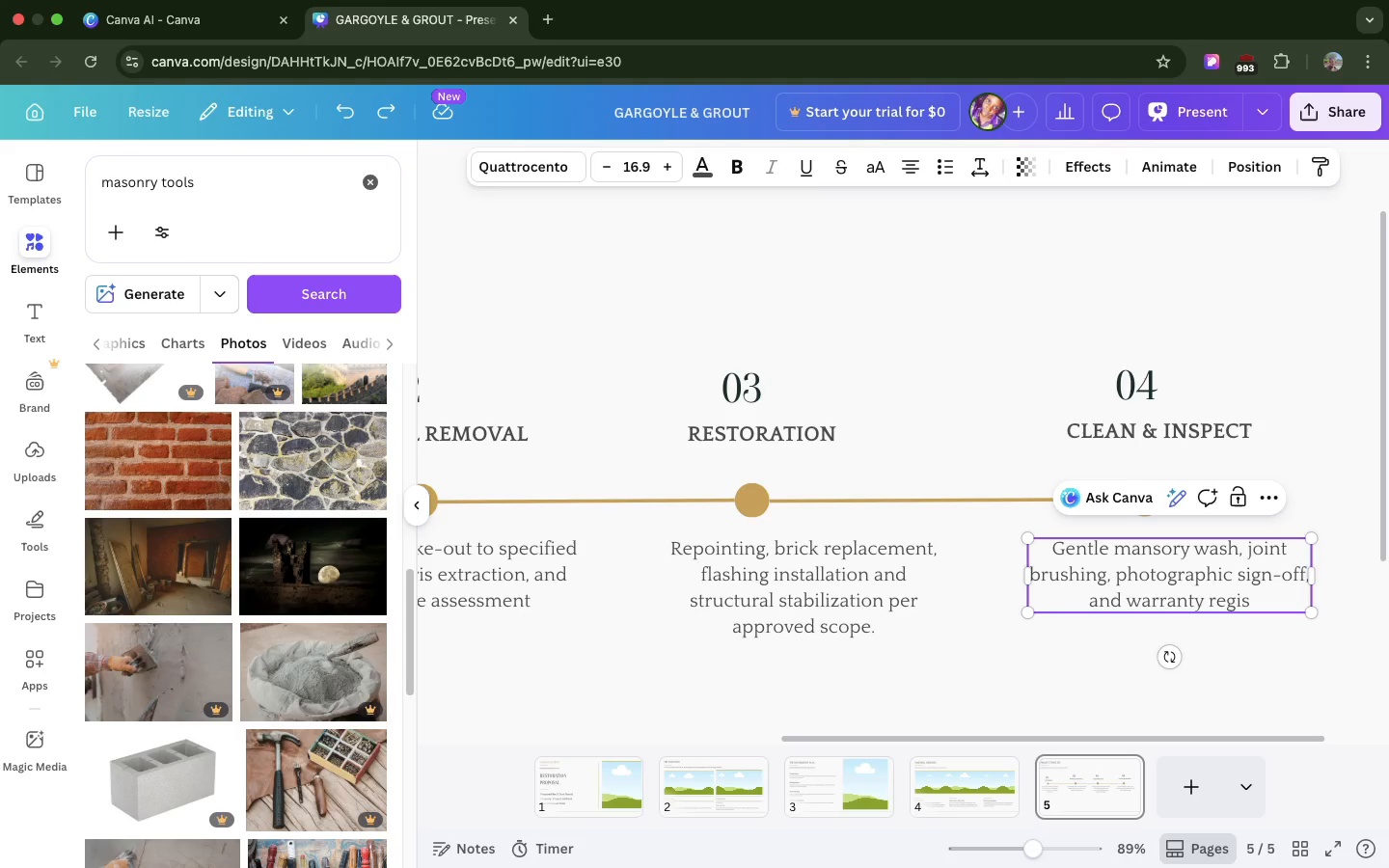 
hold_key(key=Z, duration=0.34)
 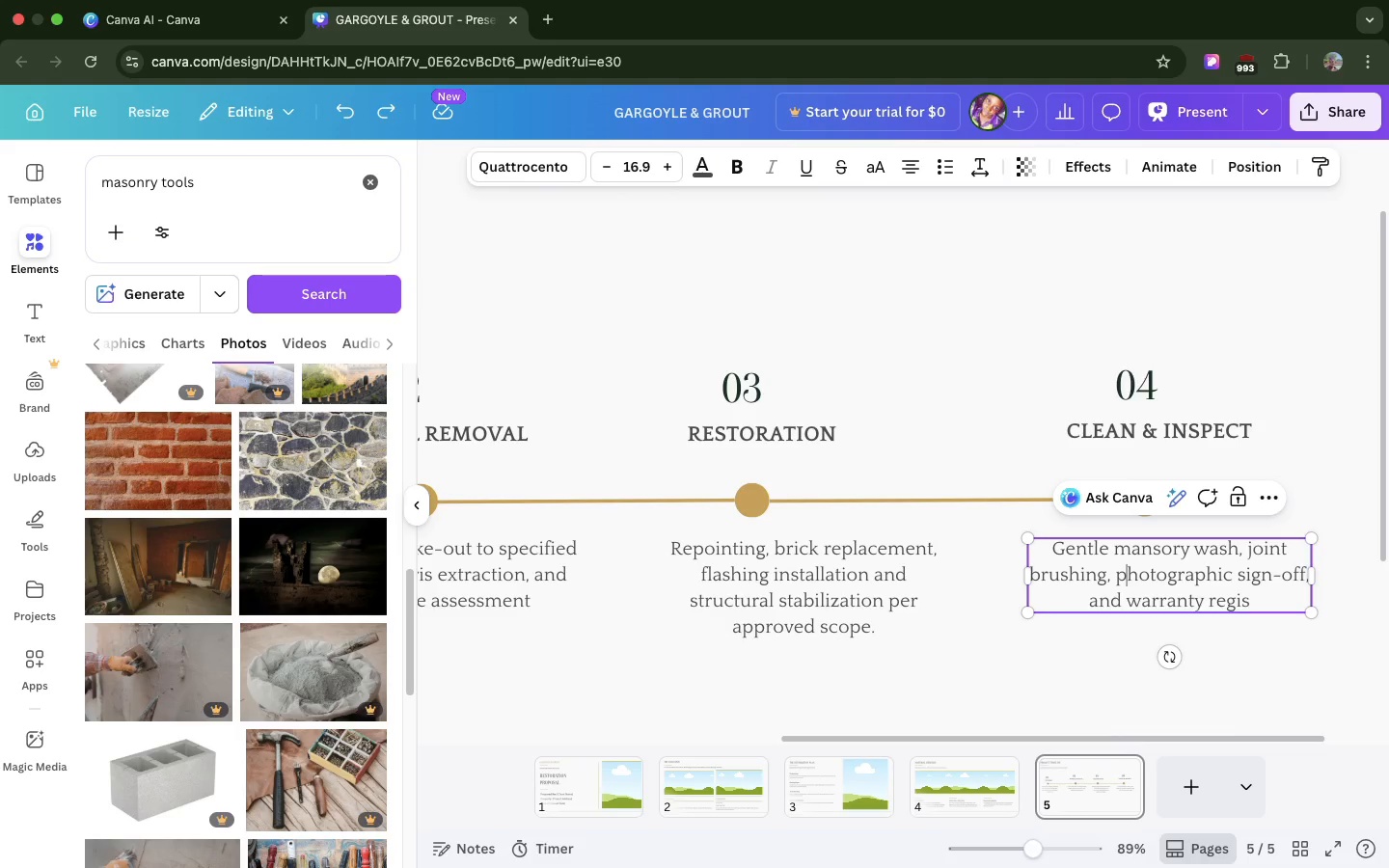 
key(Meta+Z)
 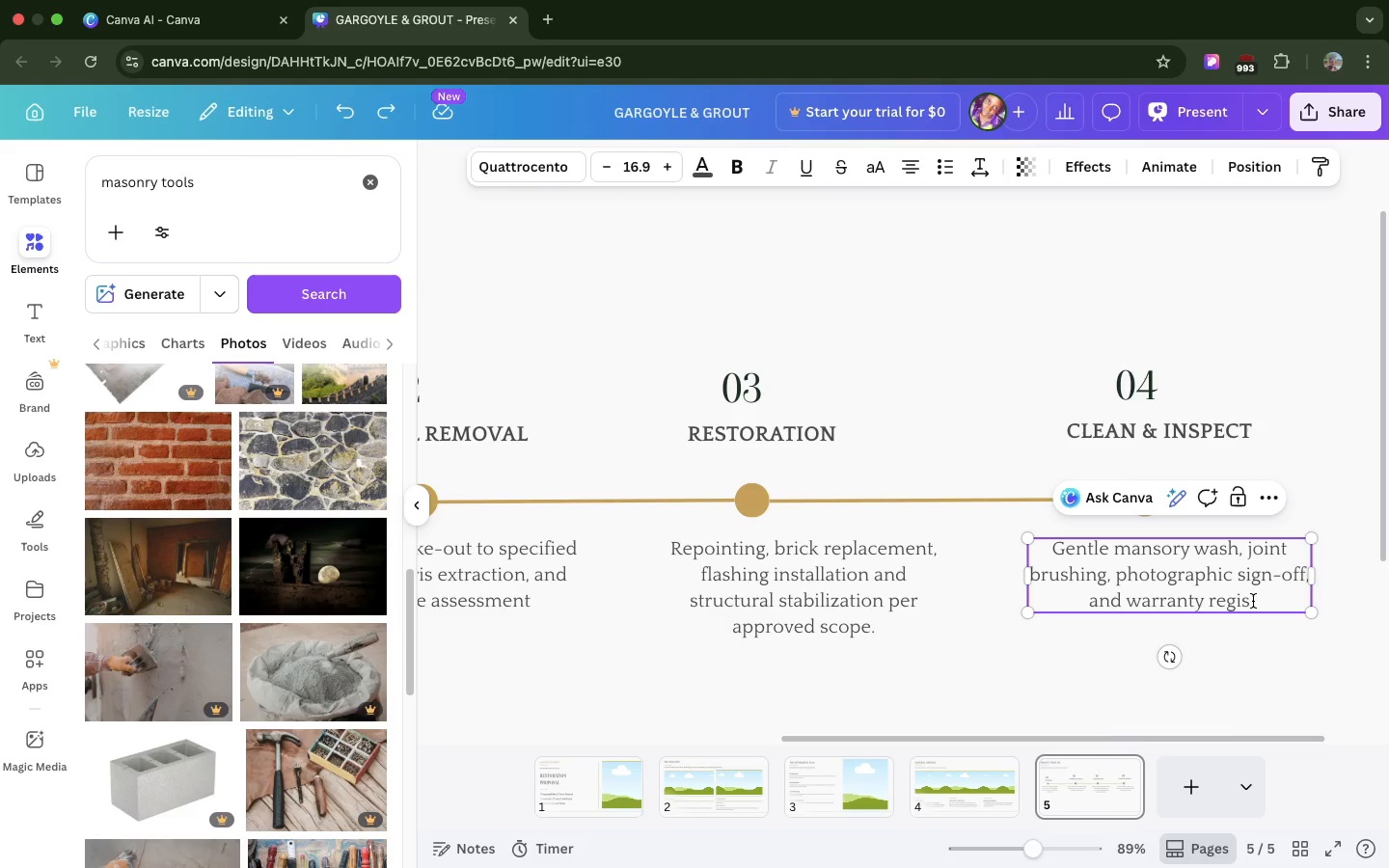 
left_click([1253, 601])
 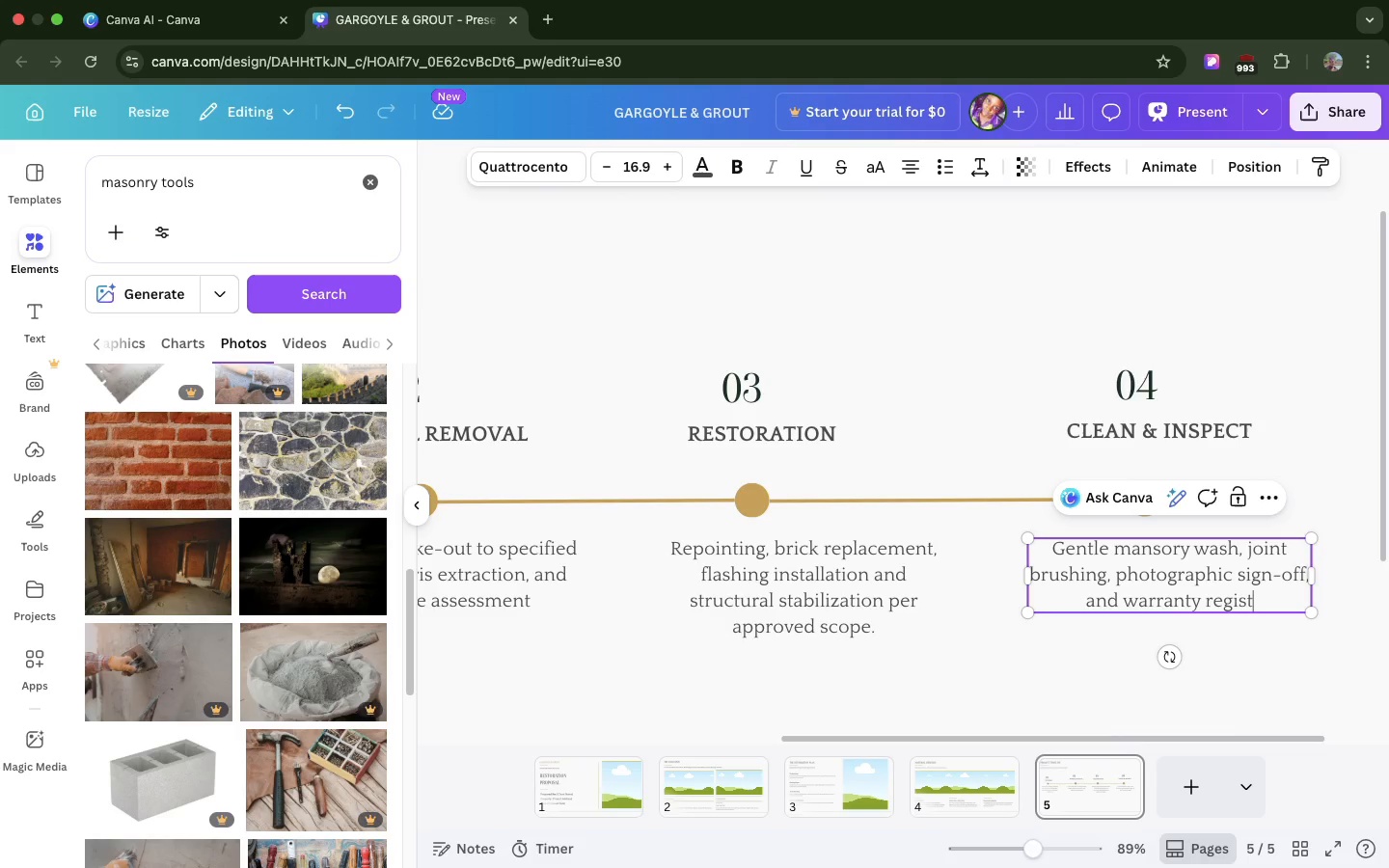 
type(tration)
 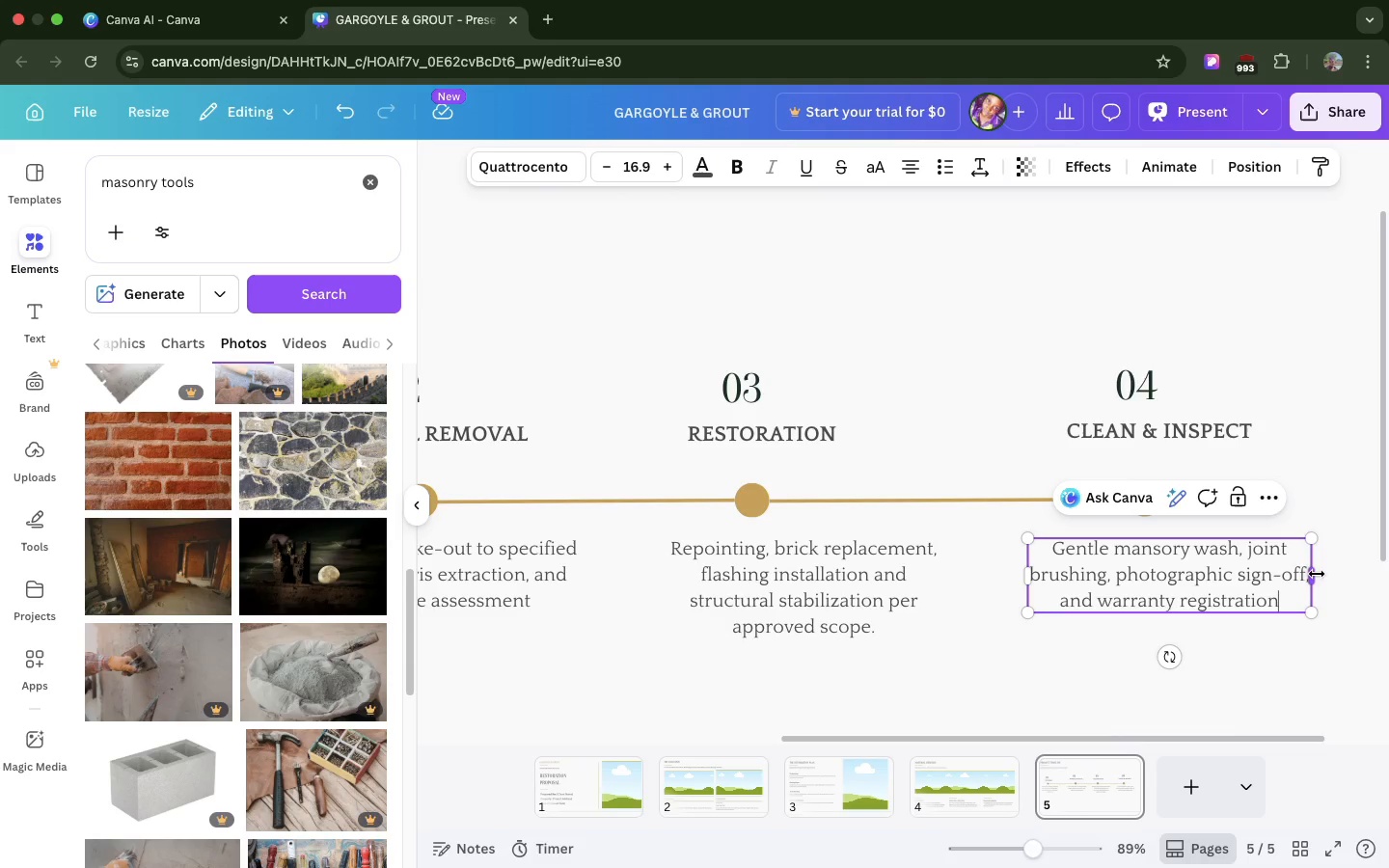 
left_click_drag(start_coordinate=[1317, 574], to_coordinate=[1269, 582])
 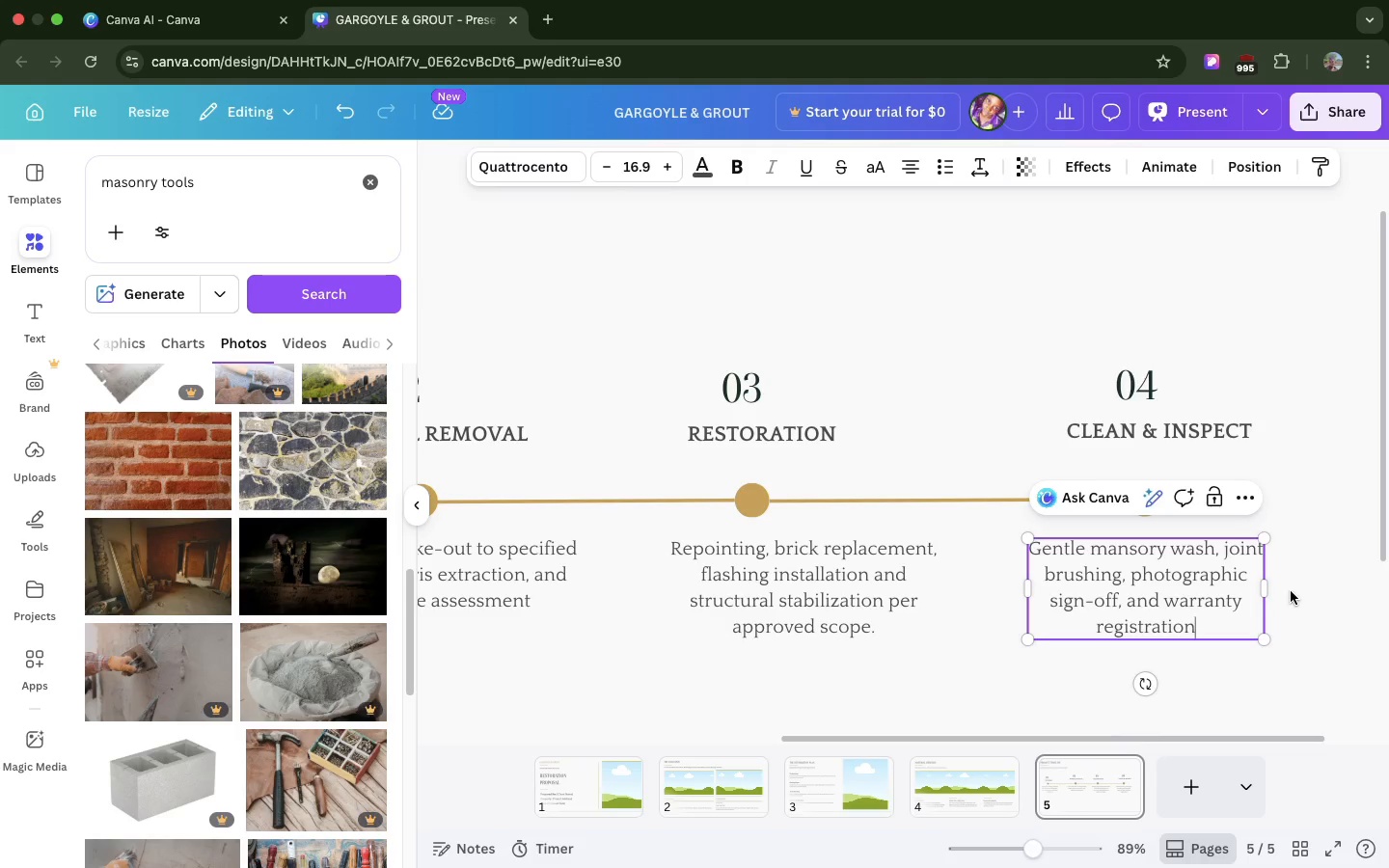 
left_click([1291, 591])
 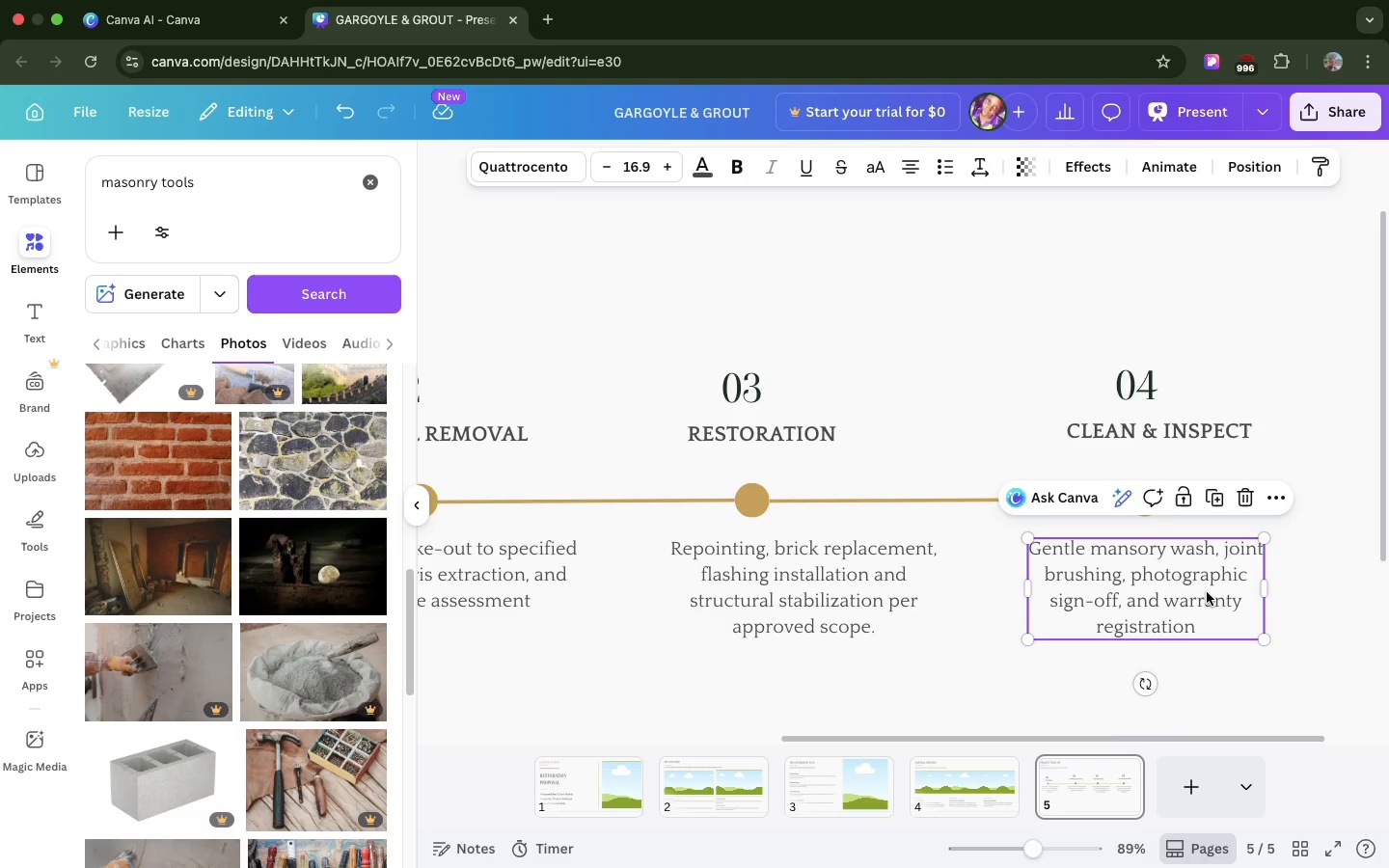 
left_click_drag(start_coordinate=[1207, 592], to_coordinate=[1240, 591])
 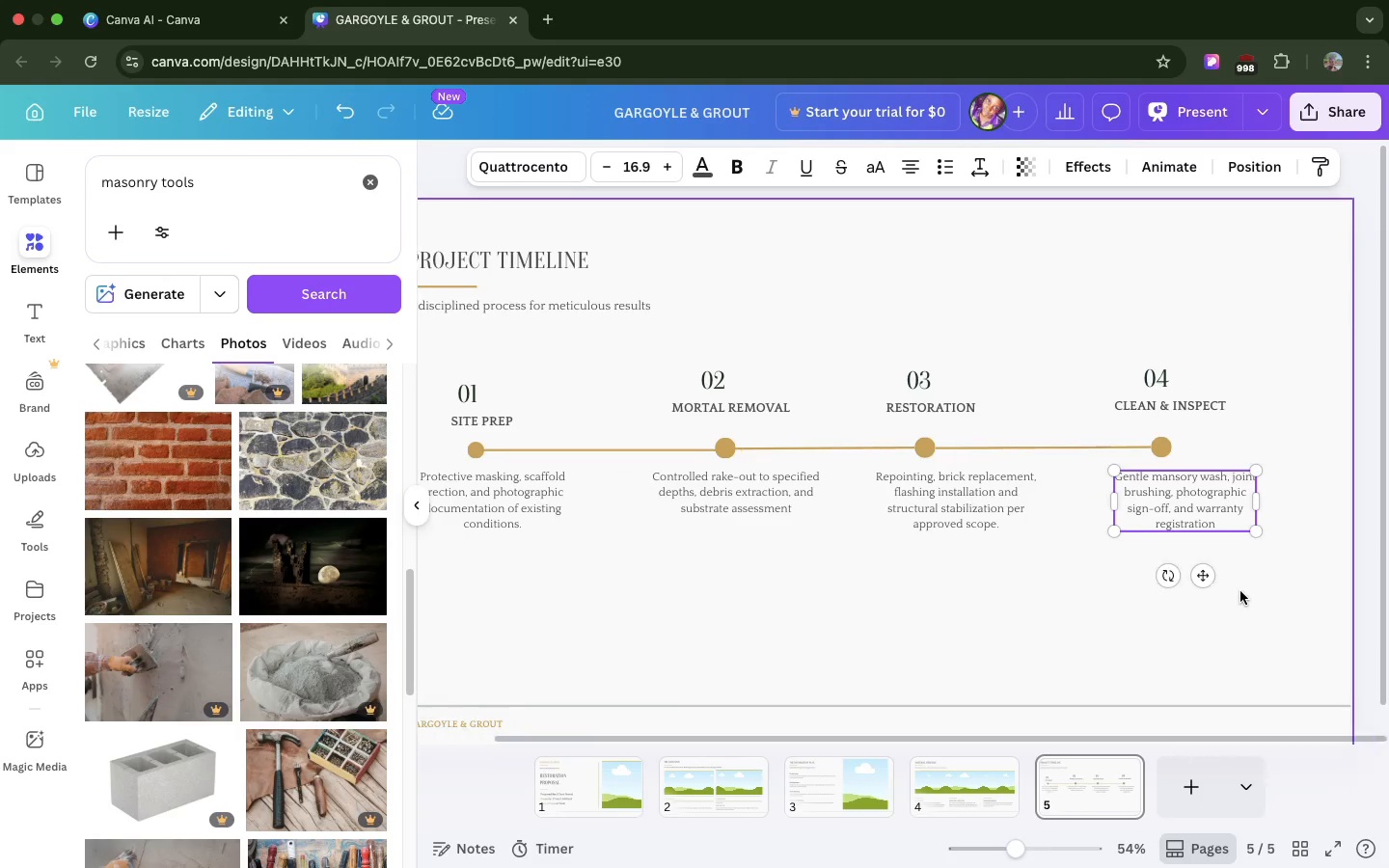 
scroll: coordinate [1240, 591], scroll_direction: down, amount: 7.0
 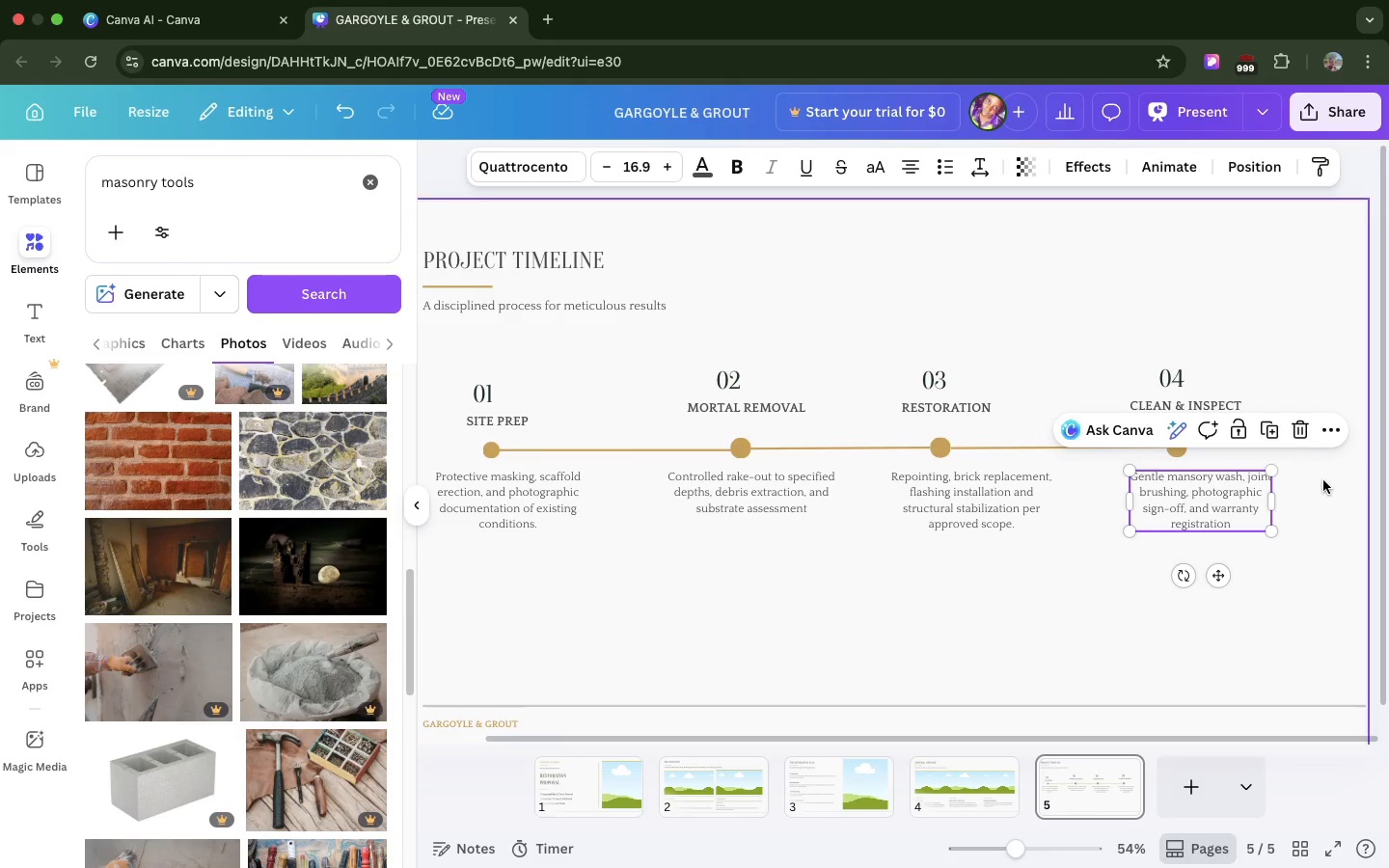 
left_click([1326, 482])
 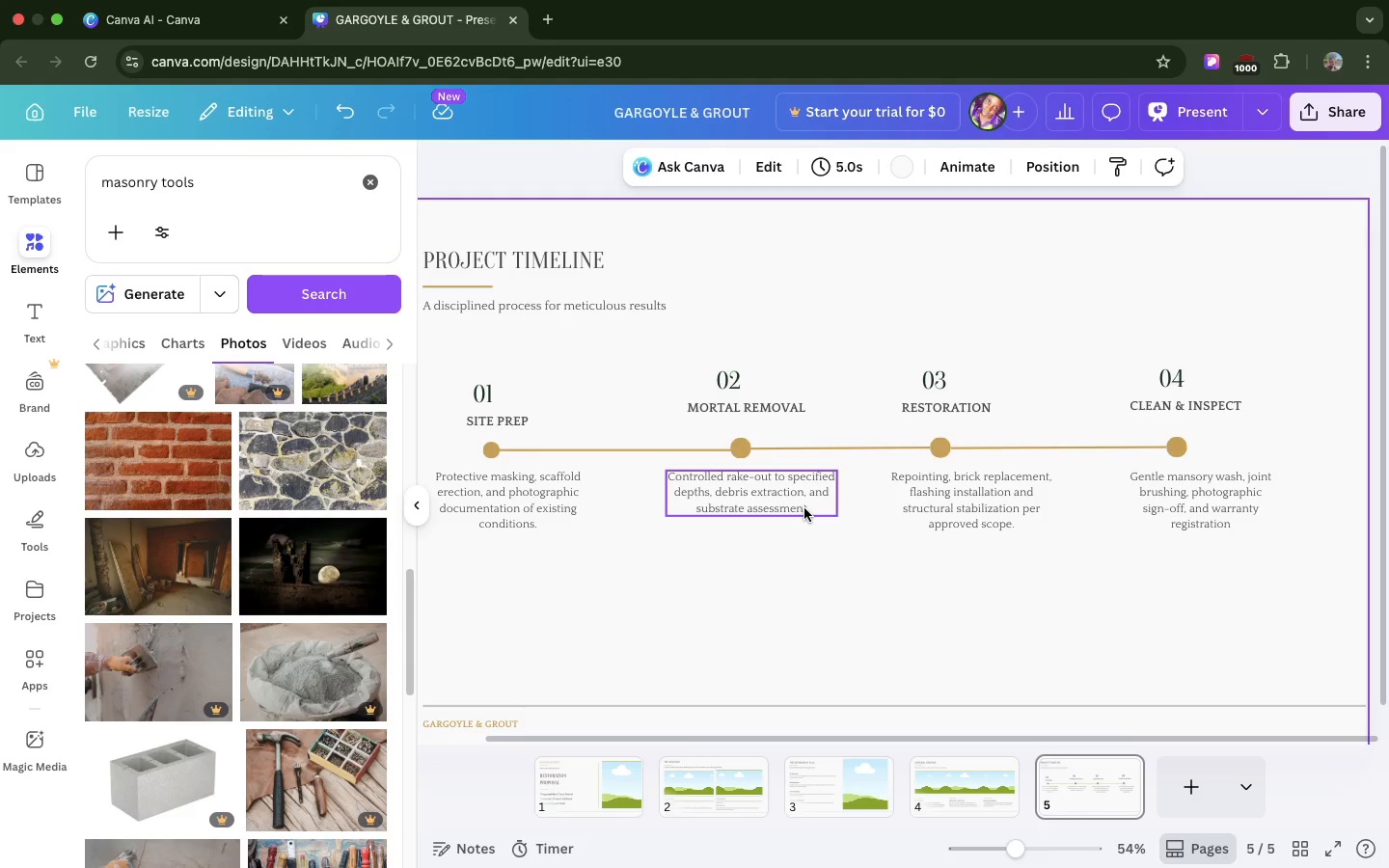 
left_click([804, 508])
 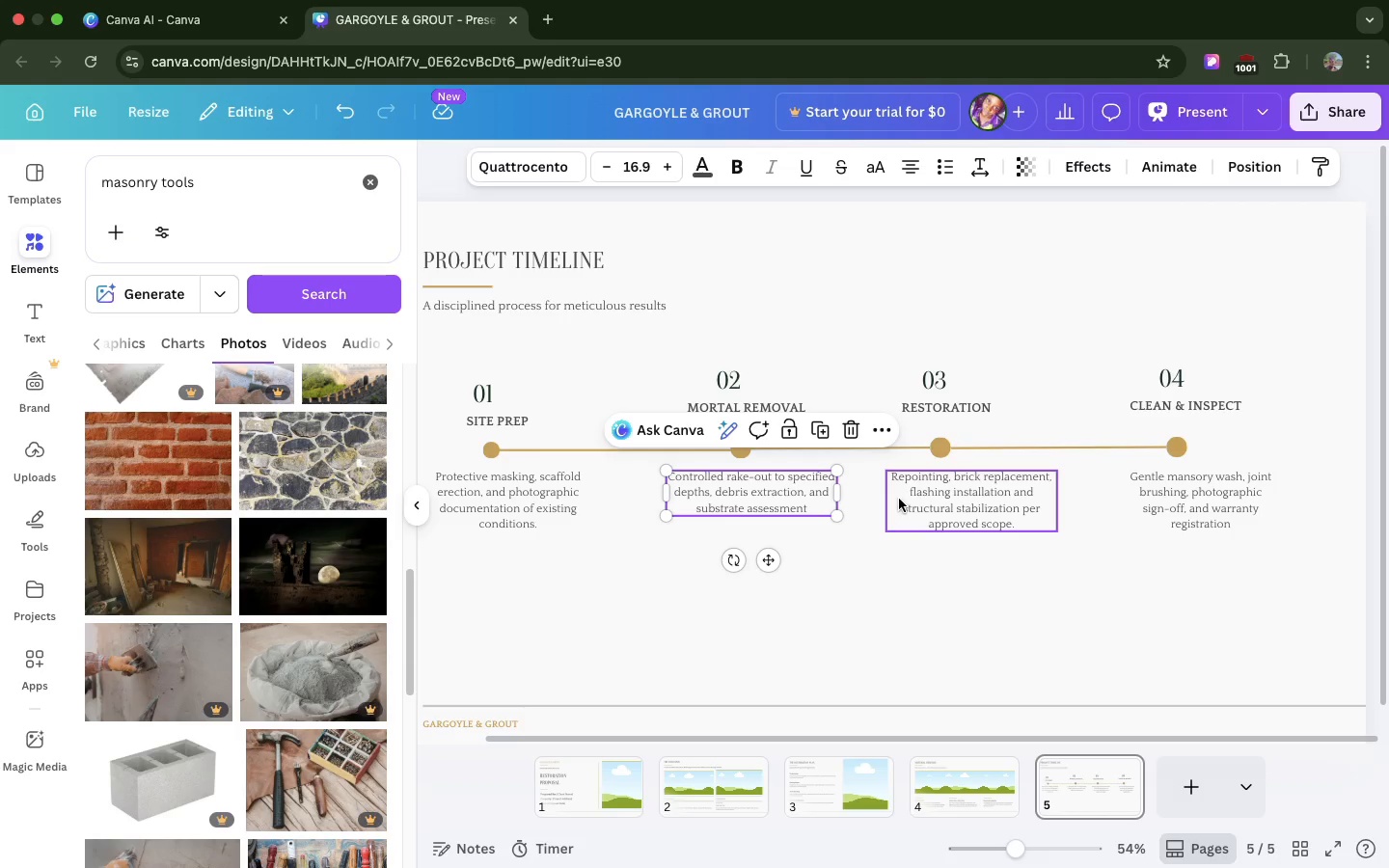 
left_click_drag(start_coordinate=[963, 536], to_coordinate=[970, 536])
 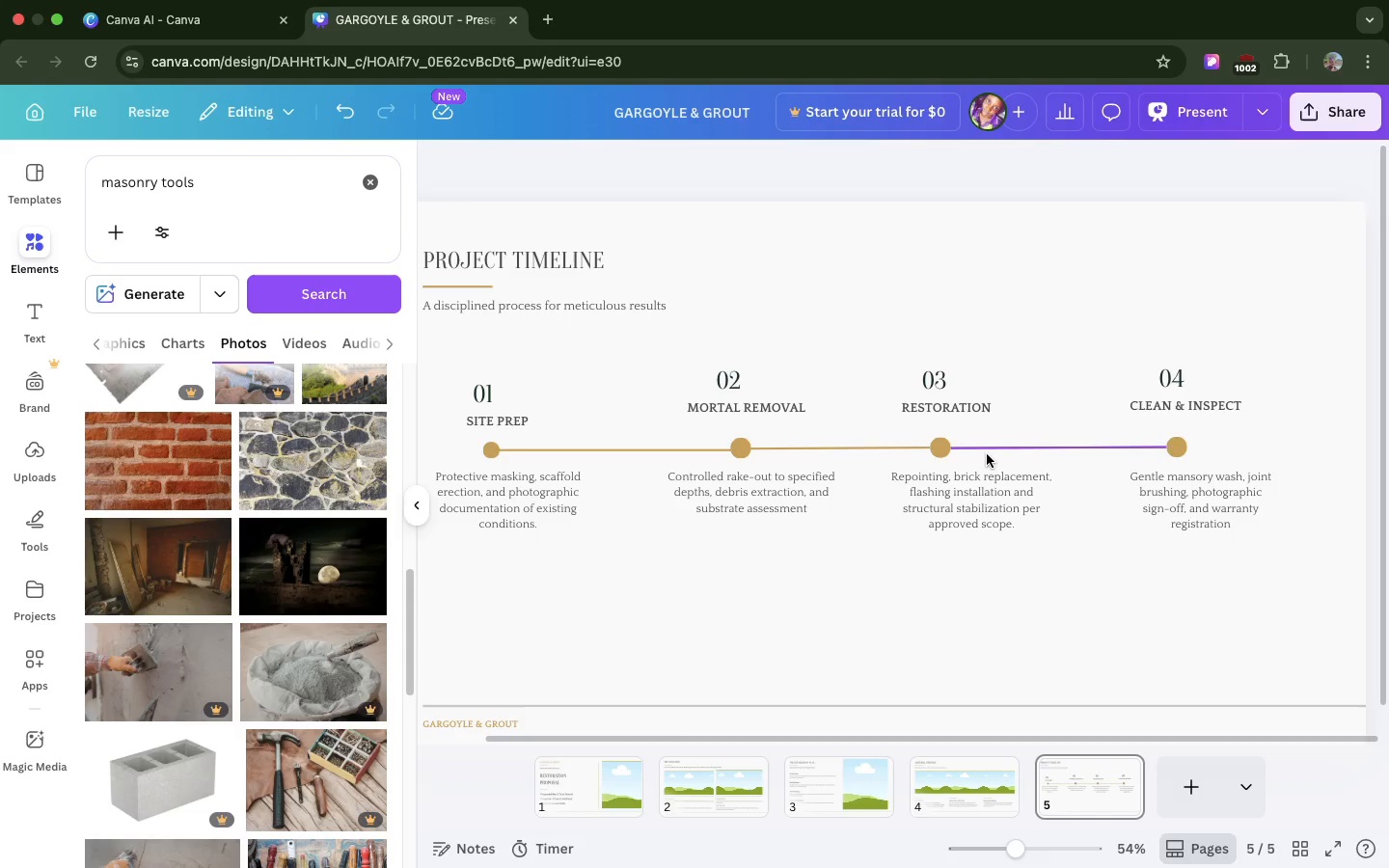 
wait(9.75)
 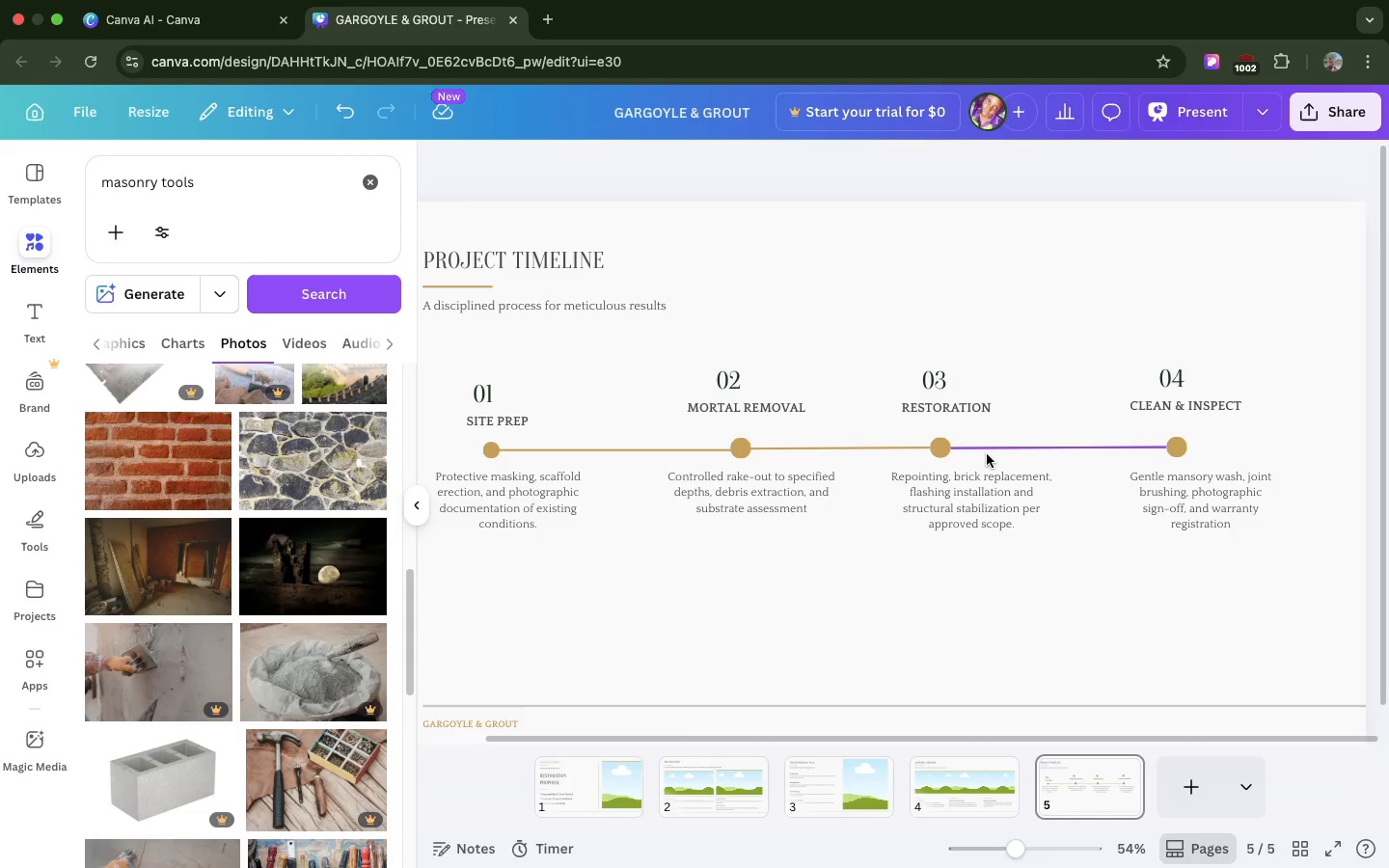 
left_click_drag(start_coordinate=[1282, 563], to_coordinate=[449, 373])
 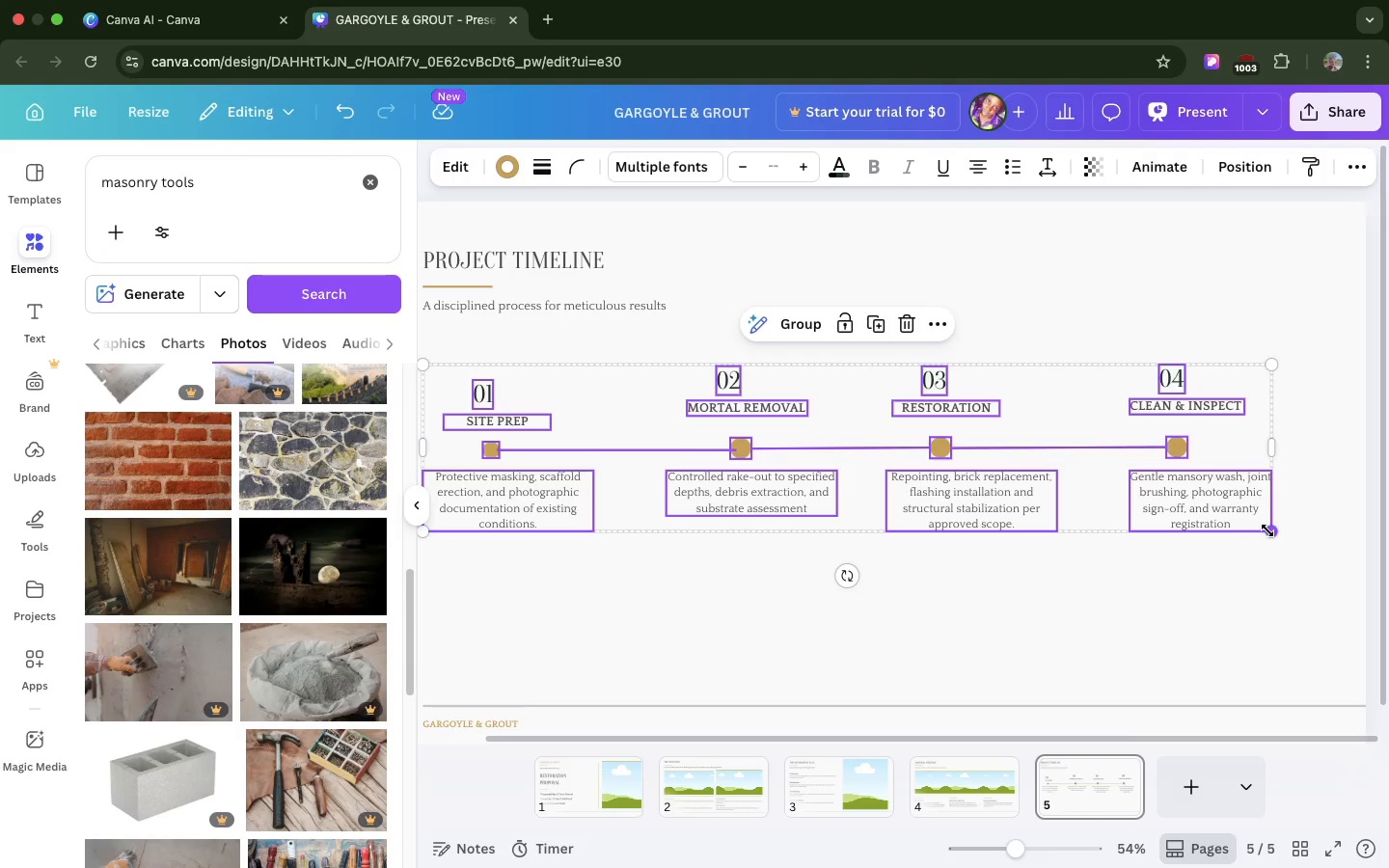 
left_click_drag(start_coordinate=[1267, 530], to_coordinate=[1322, 582])
 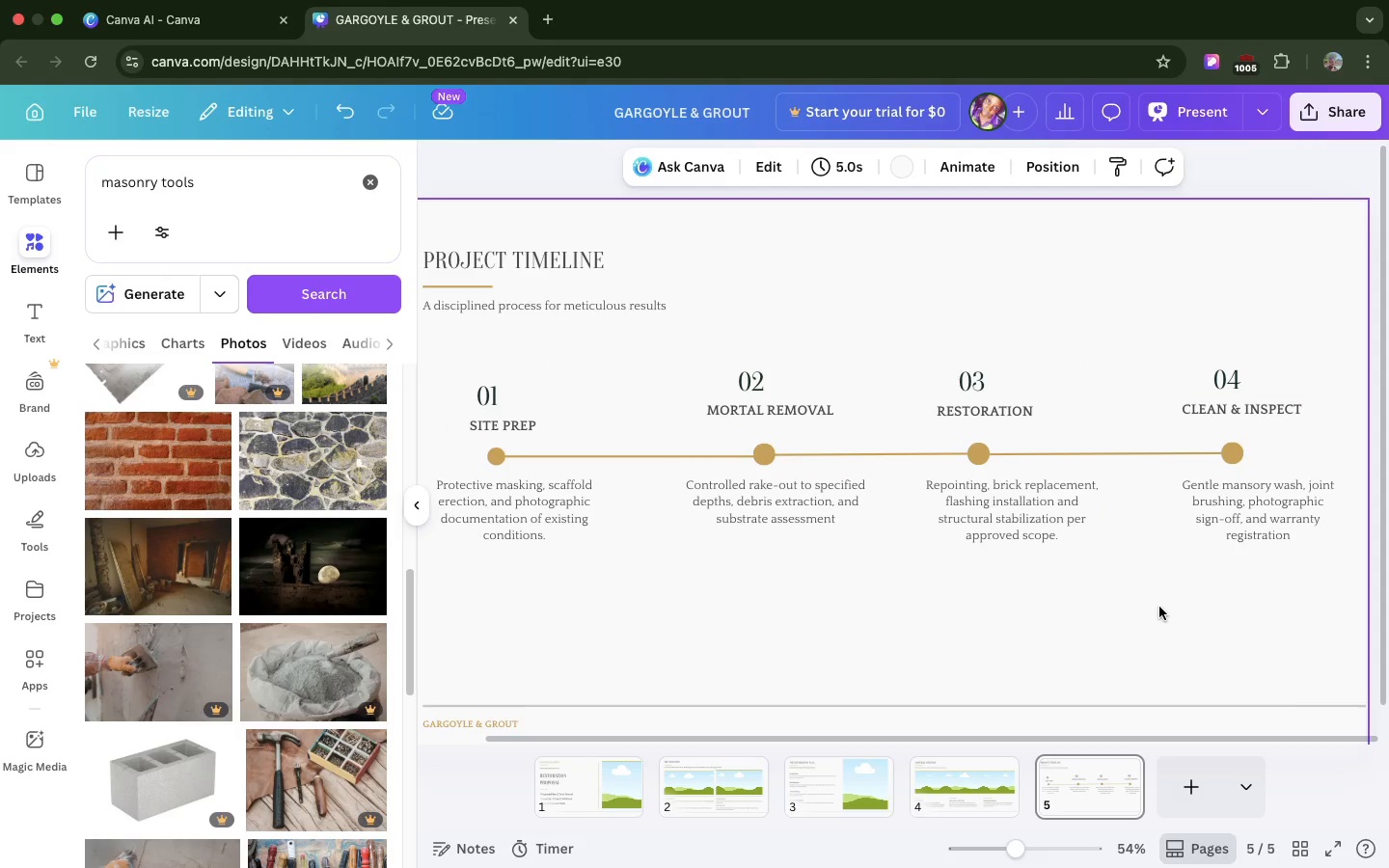 
left_click([1159, 607])
 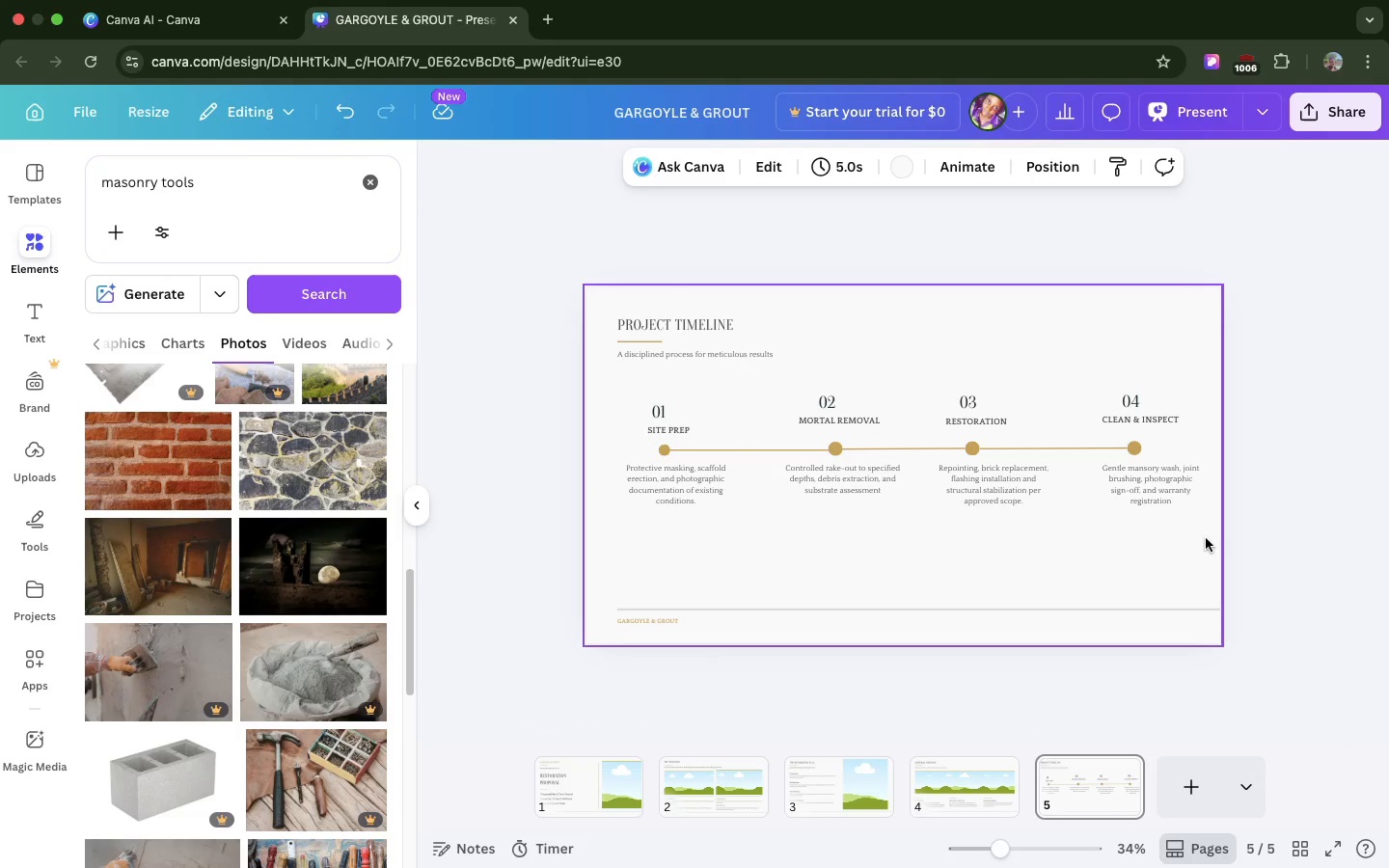 
left_click_drag(start_coordinate=[1206, 536], to_coordinate=[554, 394])
 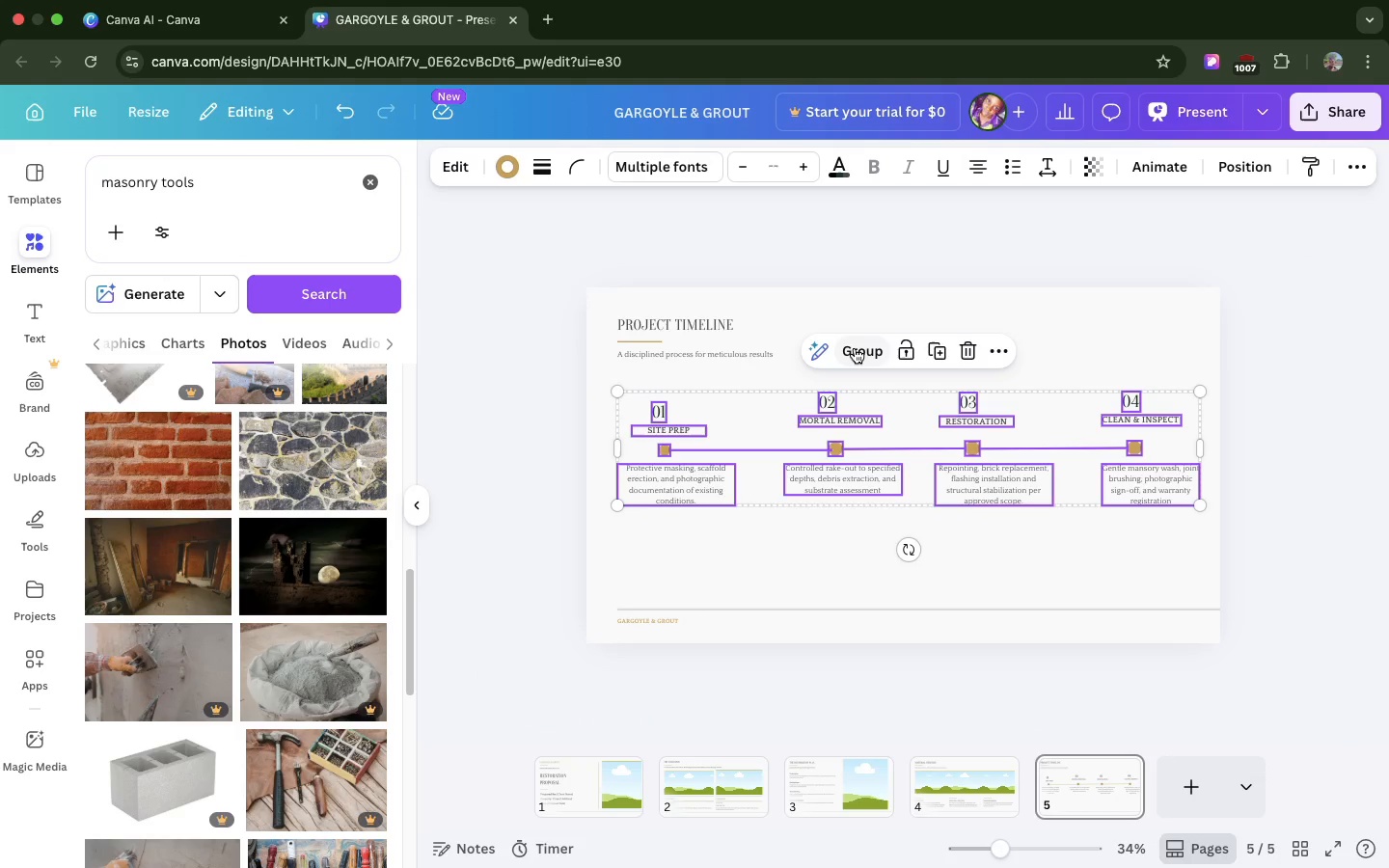 
left_click([855, 348])
 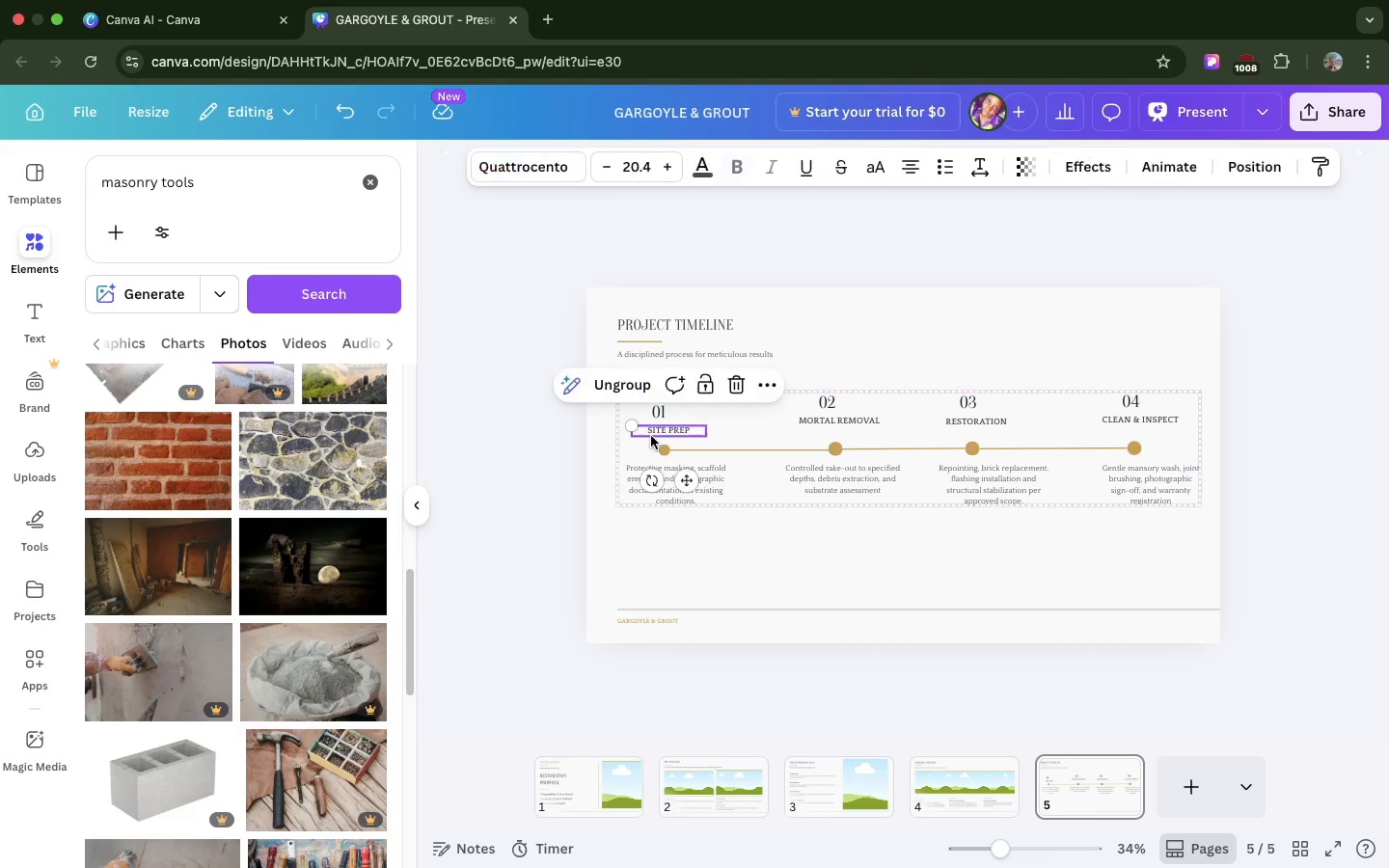 
double_click([651, 436])
 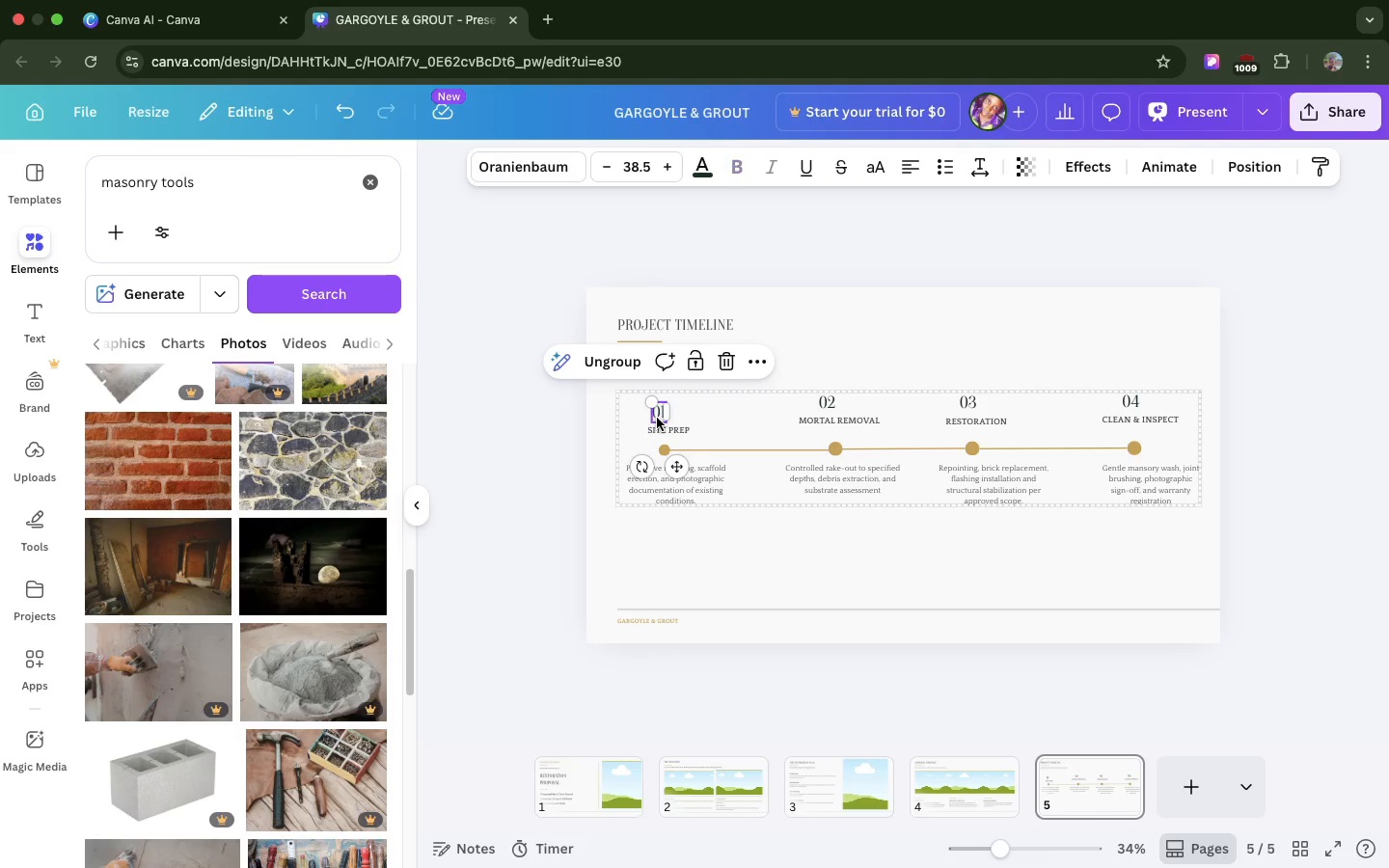 
double_click([657, 418])
 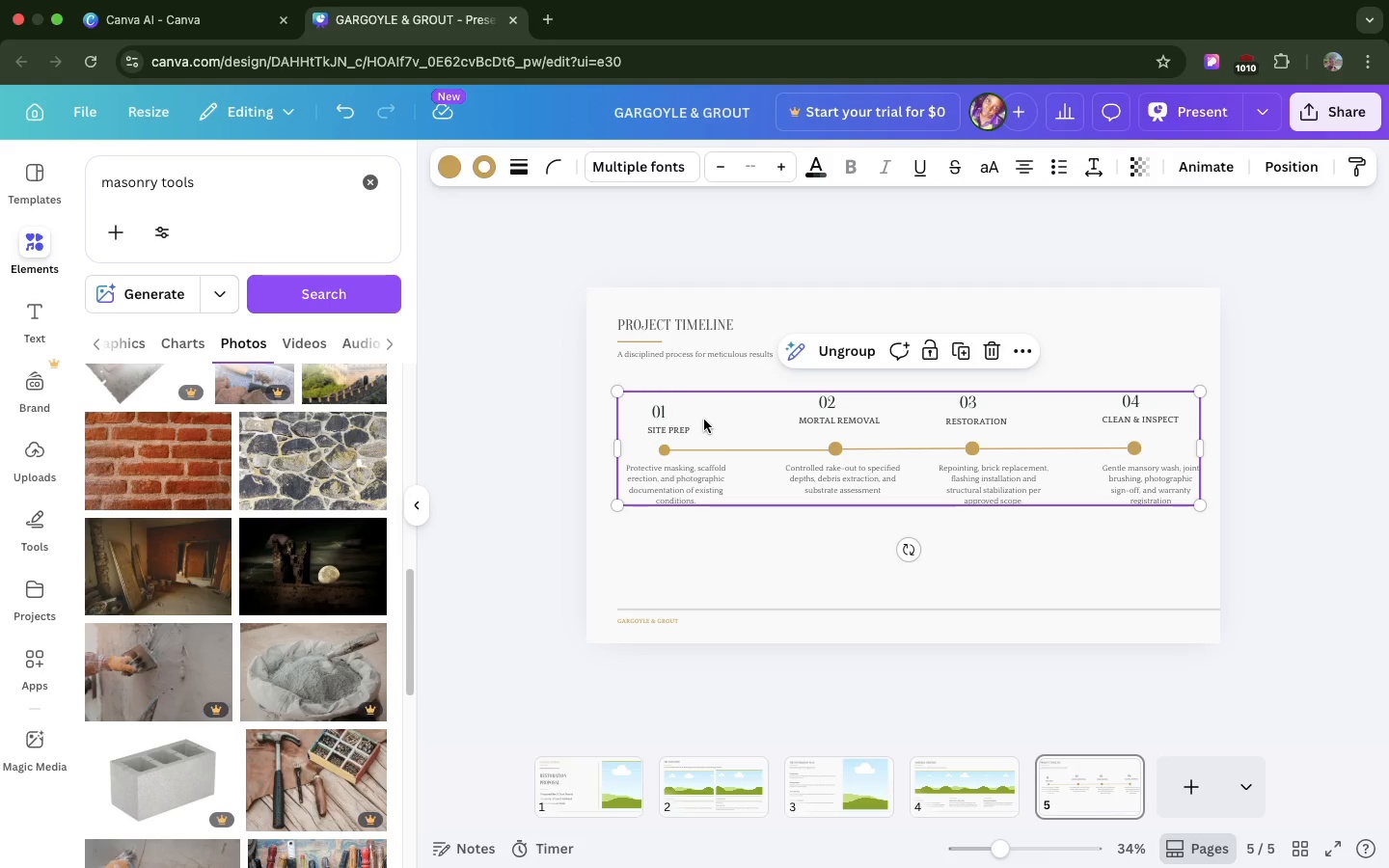 
left_click([704, 420])
 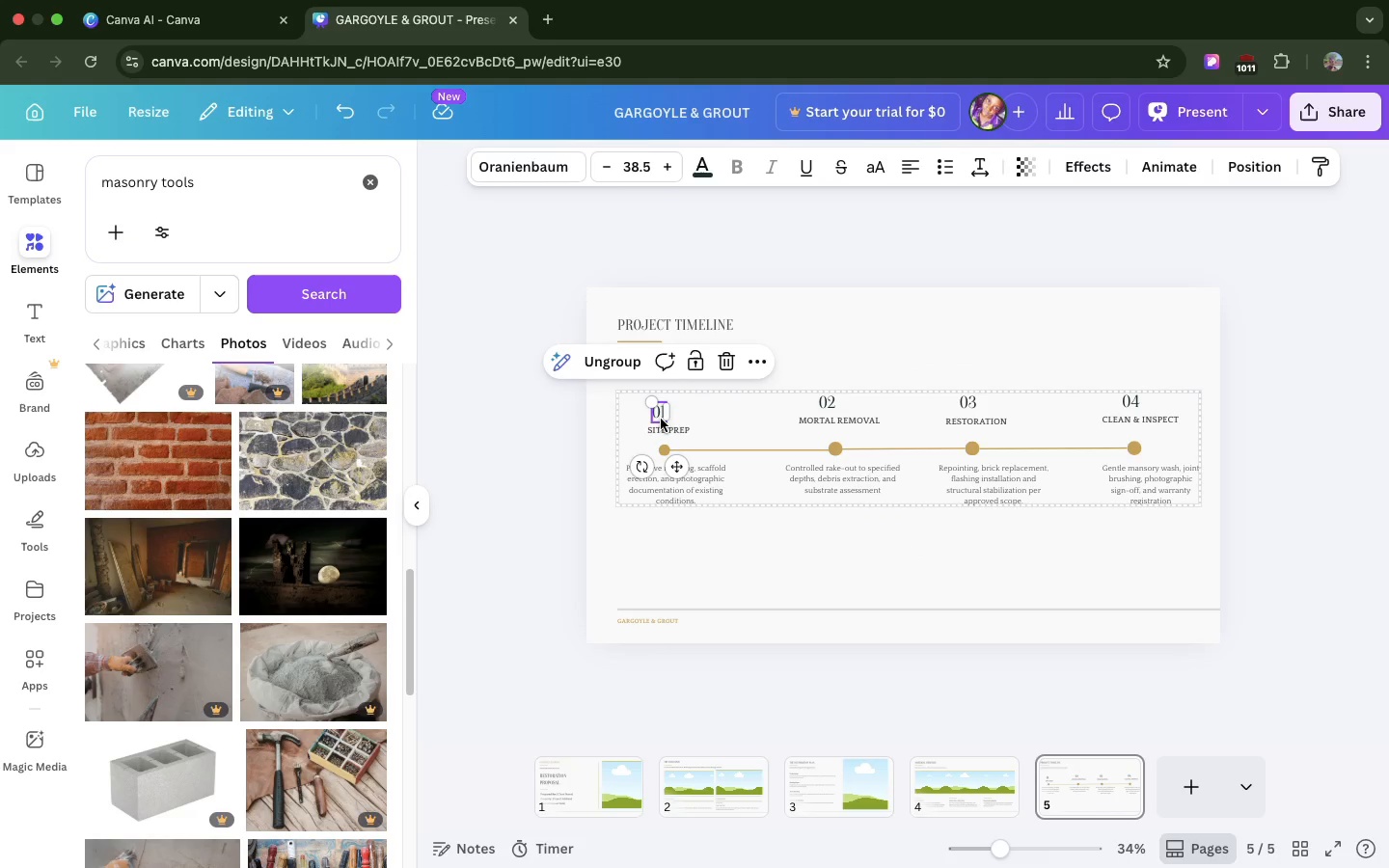 
left_click([661, 419])
 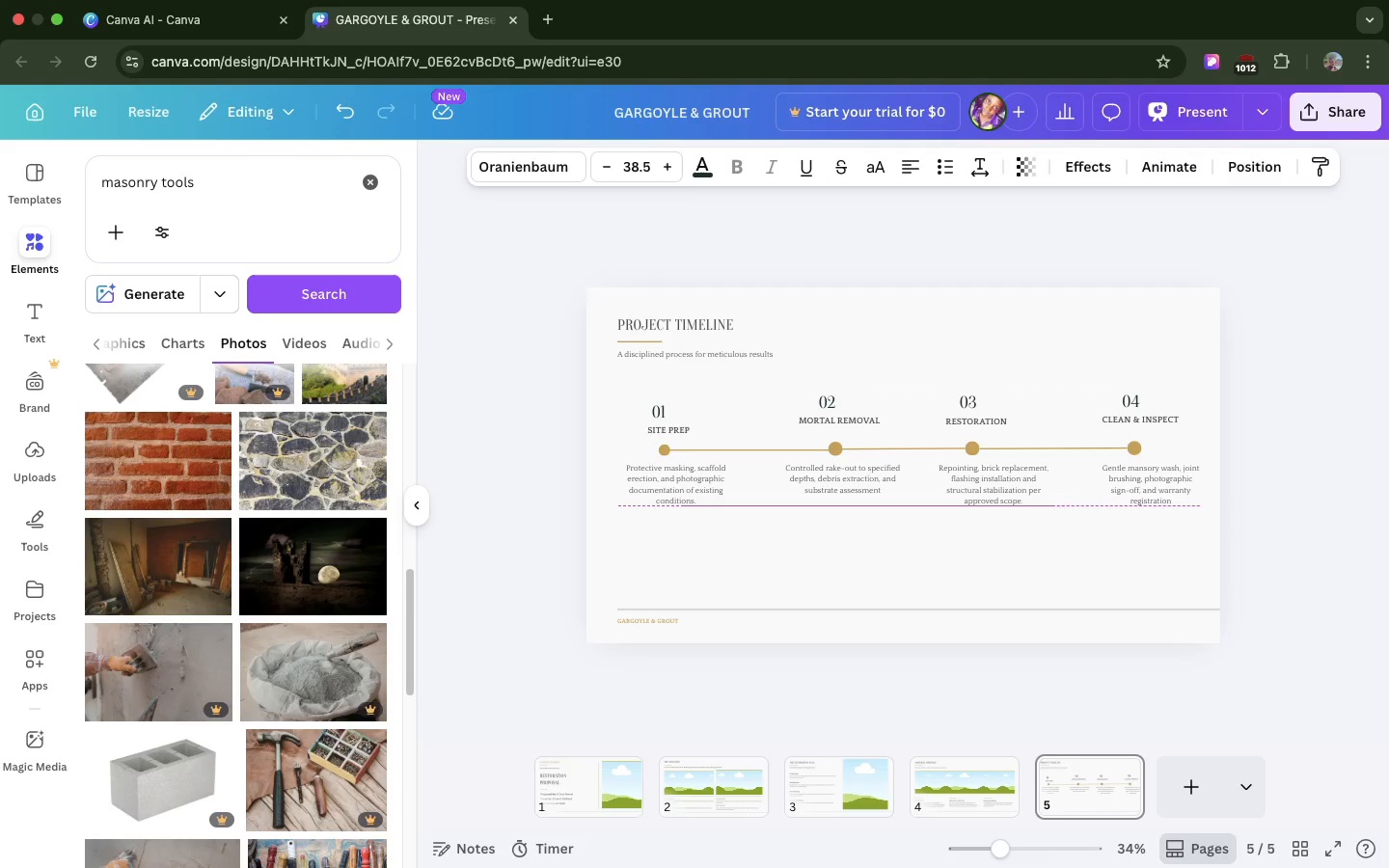 
key(ArrowUp)
 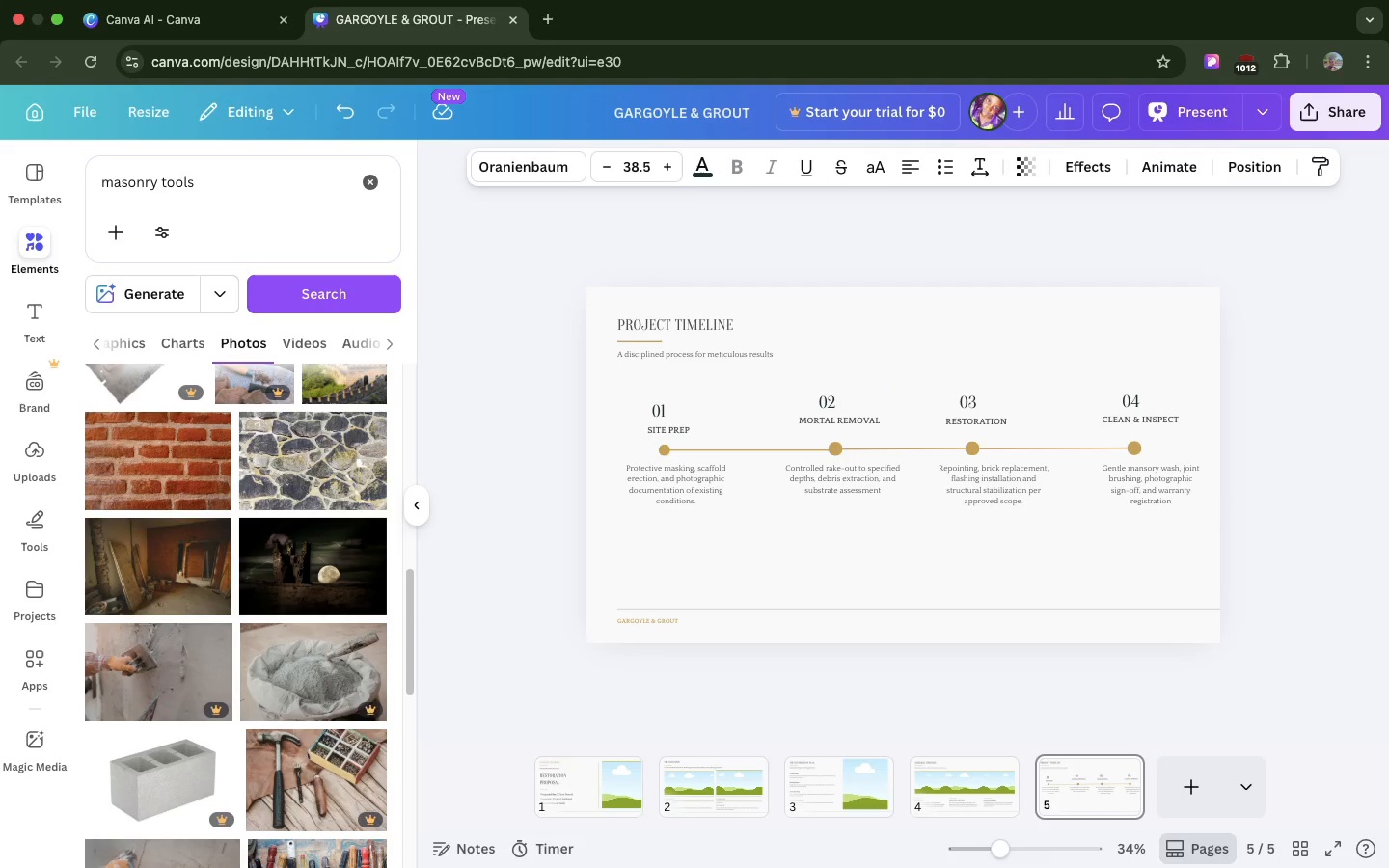 
key(ArrowUp)
 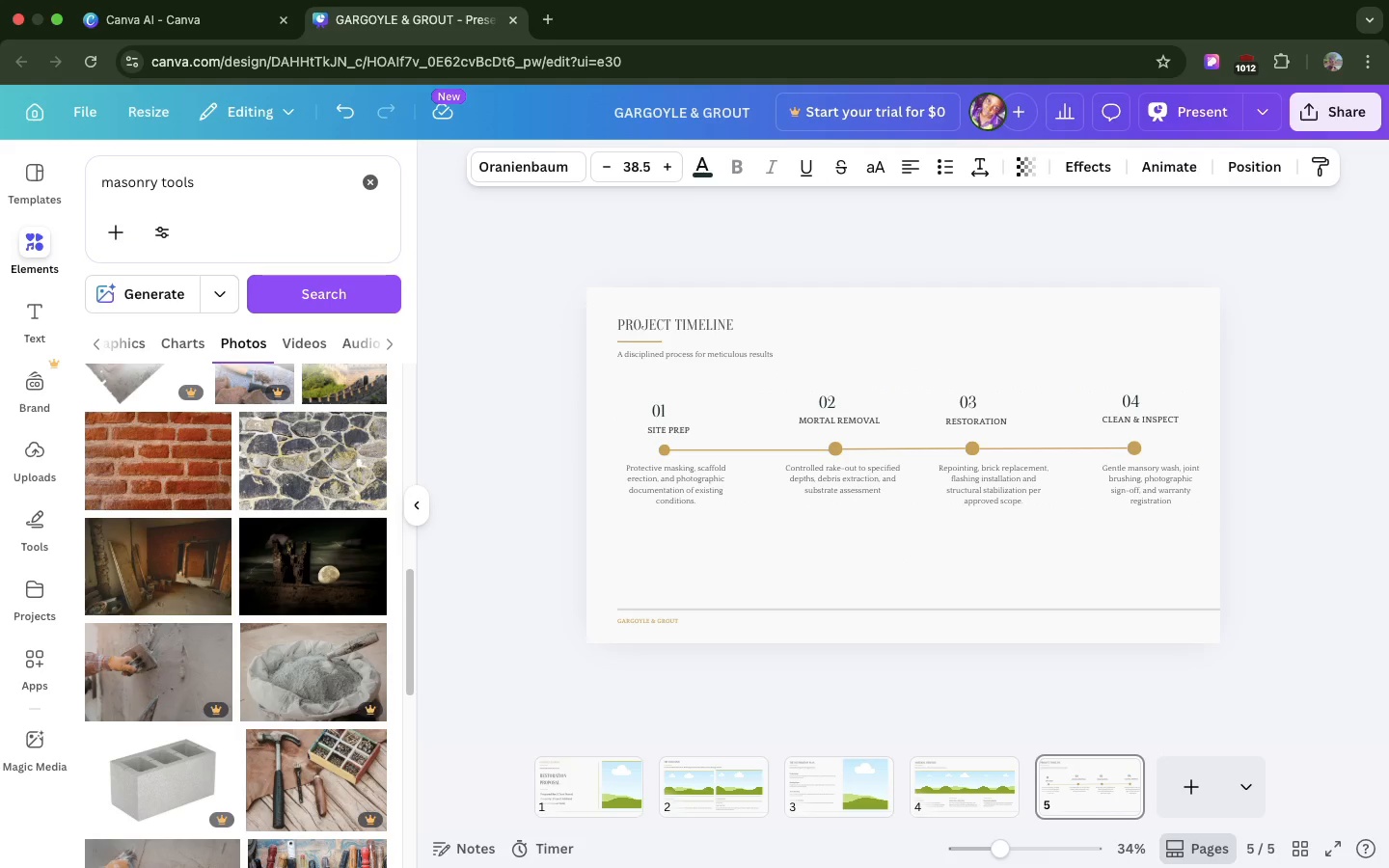 
key(ArrowUp)
 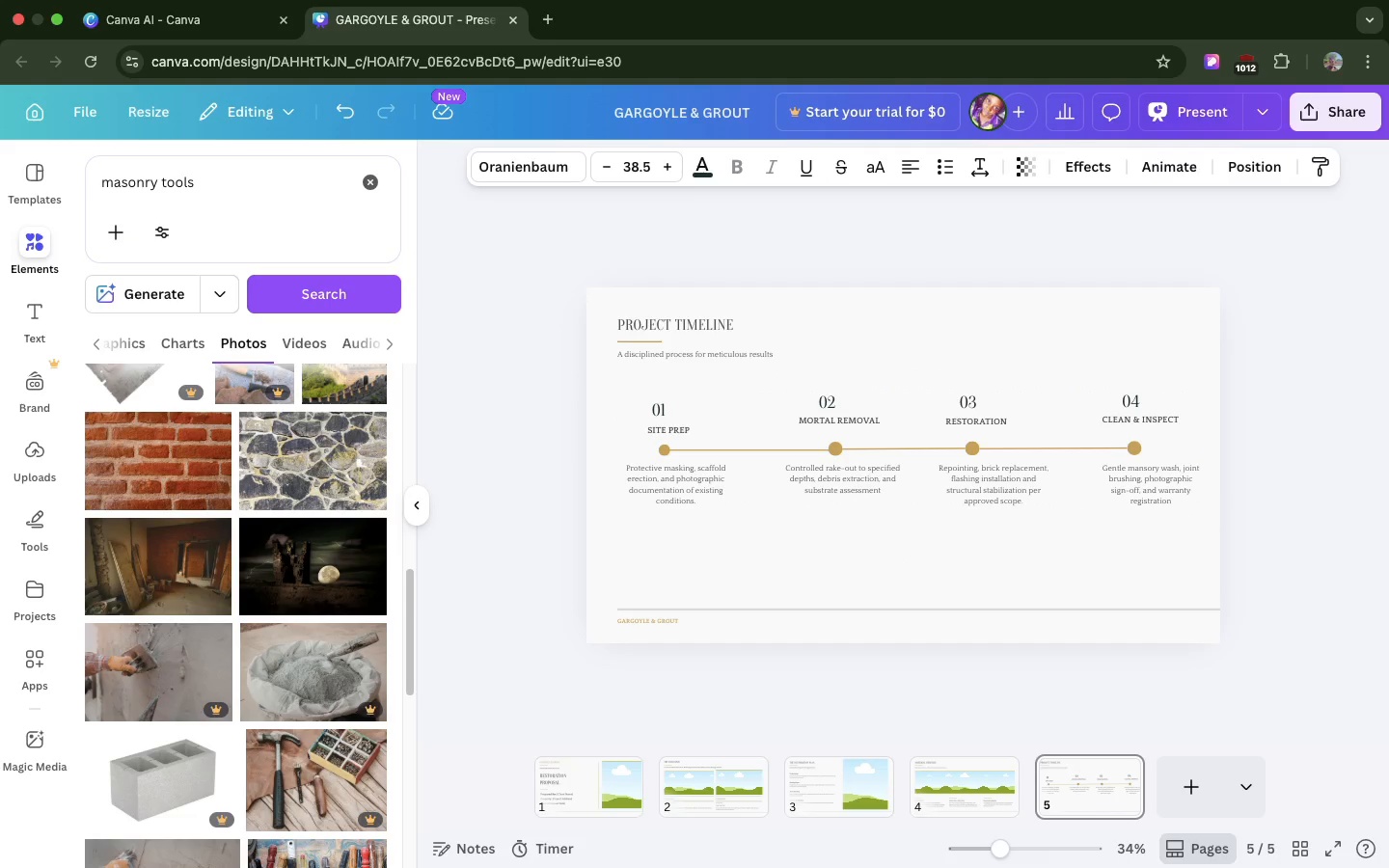 
key(ArrowUp)
 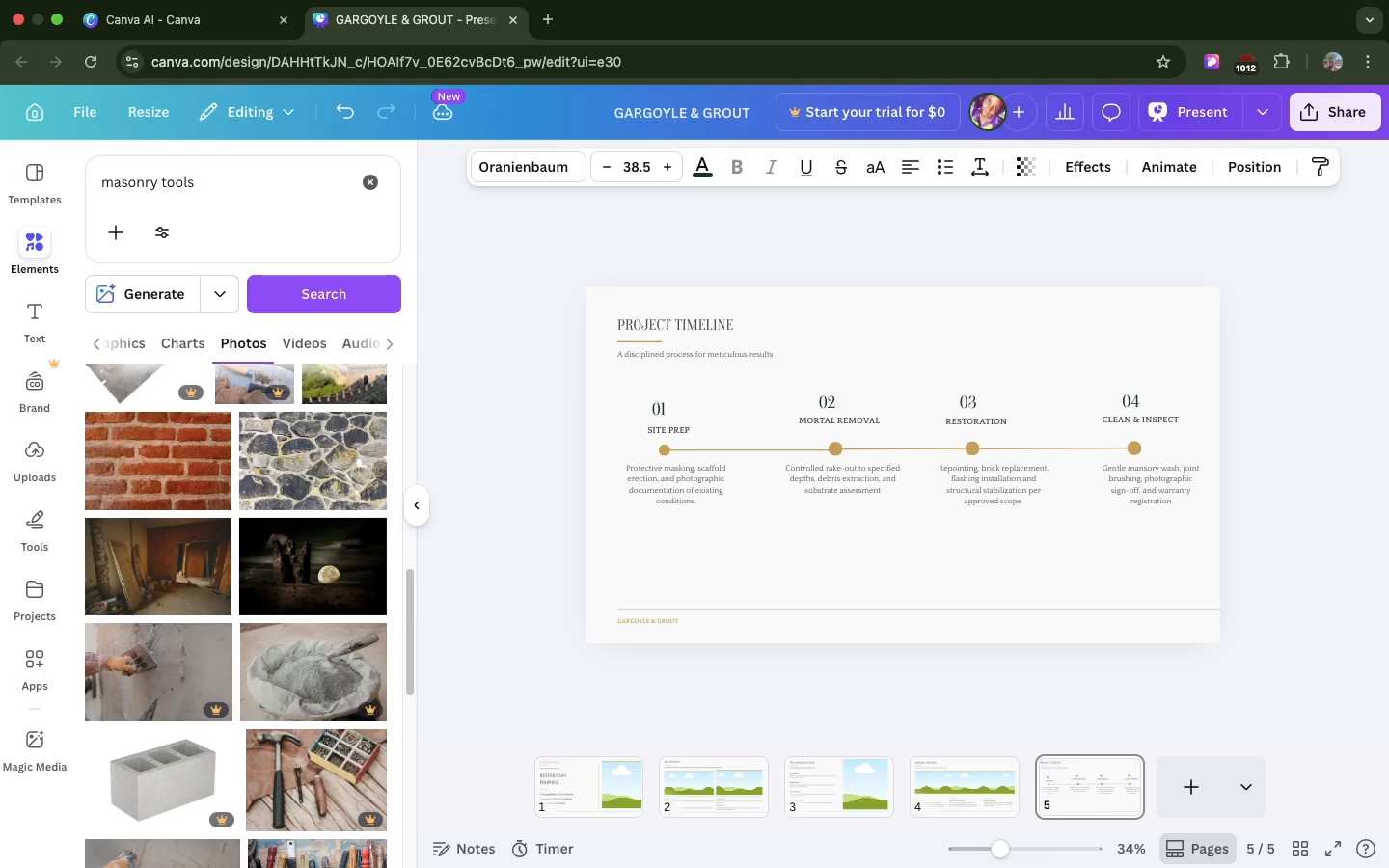 
key(ArrowUp)
 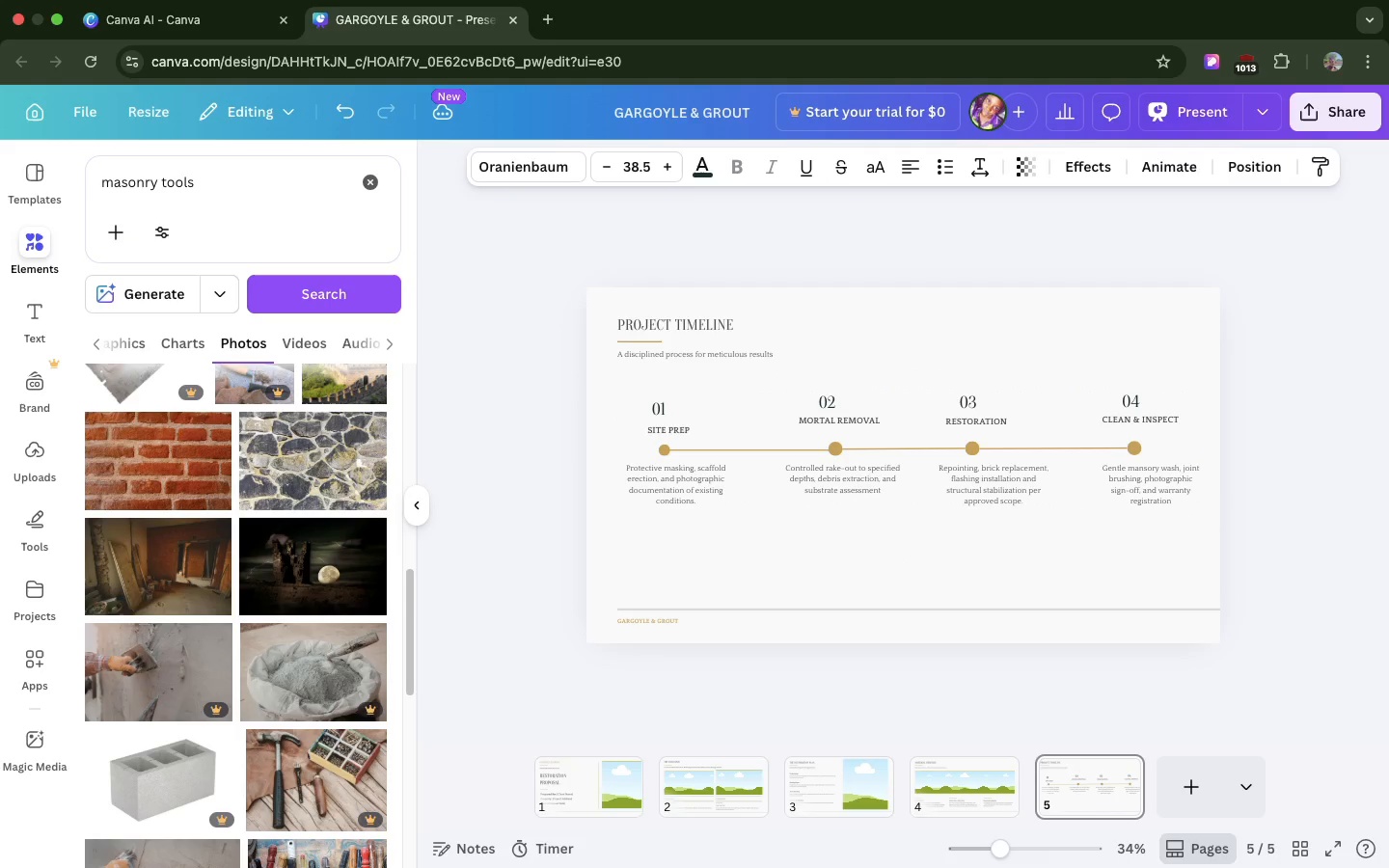 
key(ArrowUp)
 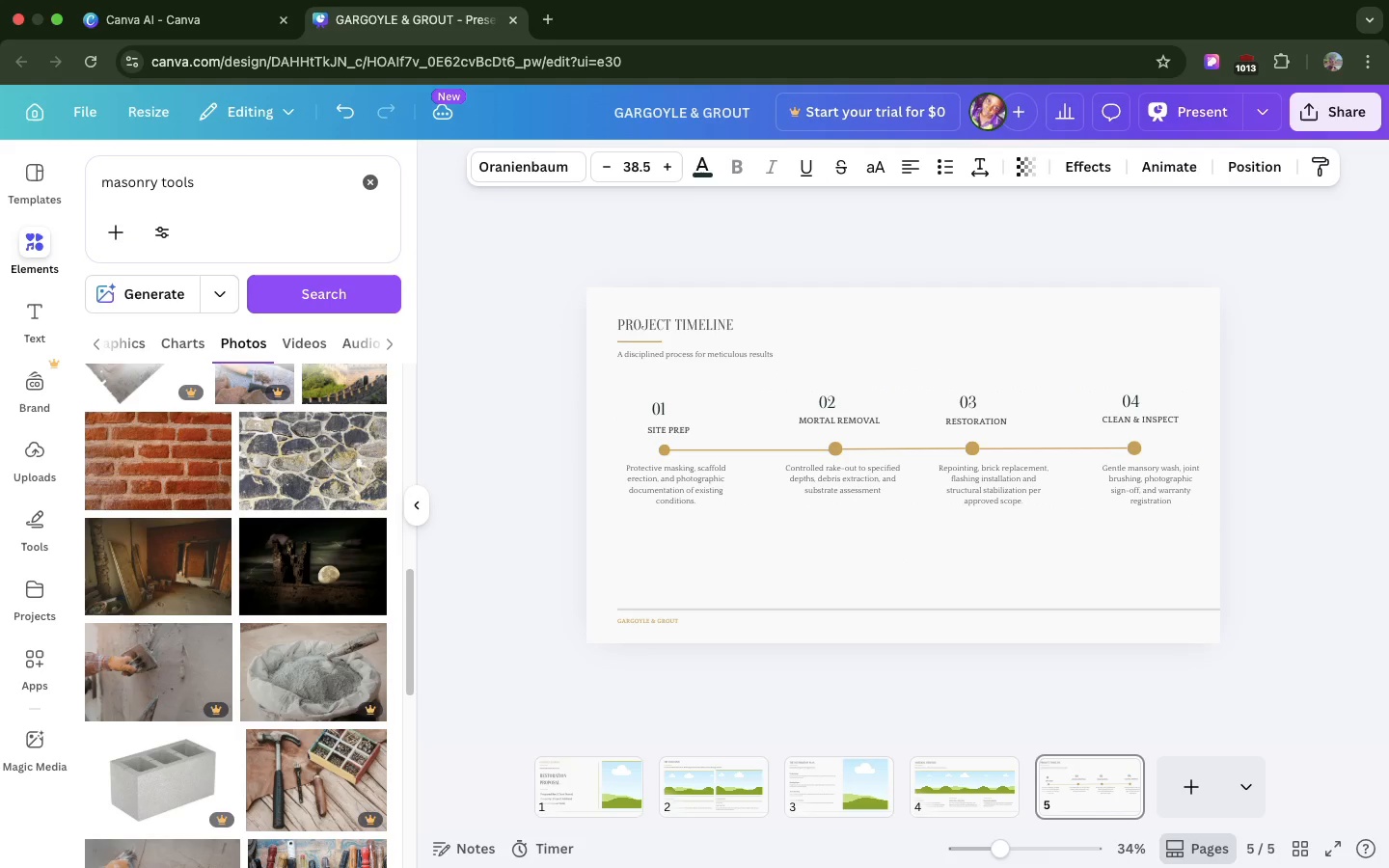 
key(ArrowUp)
 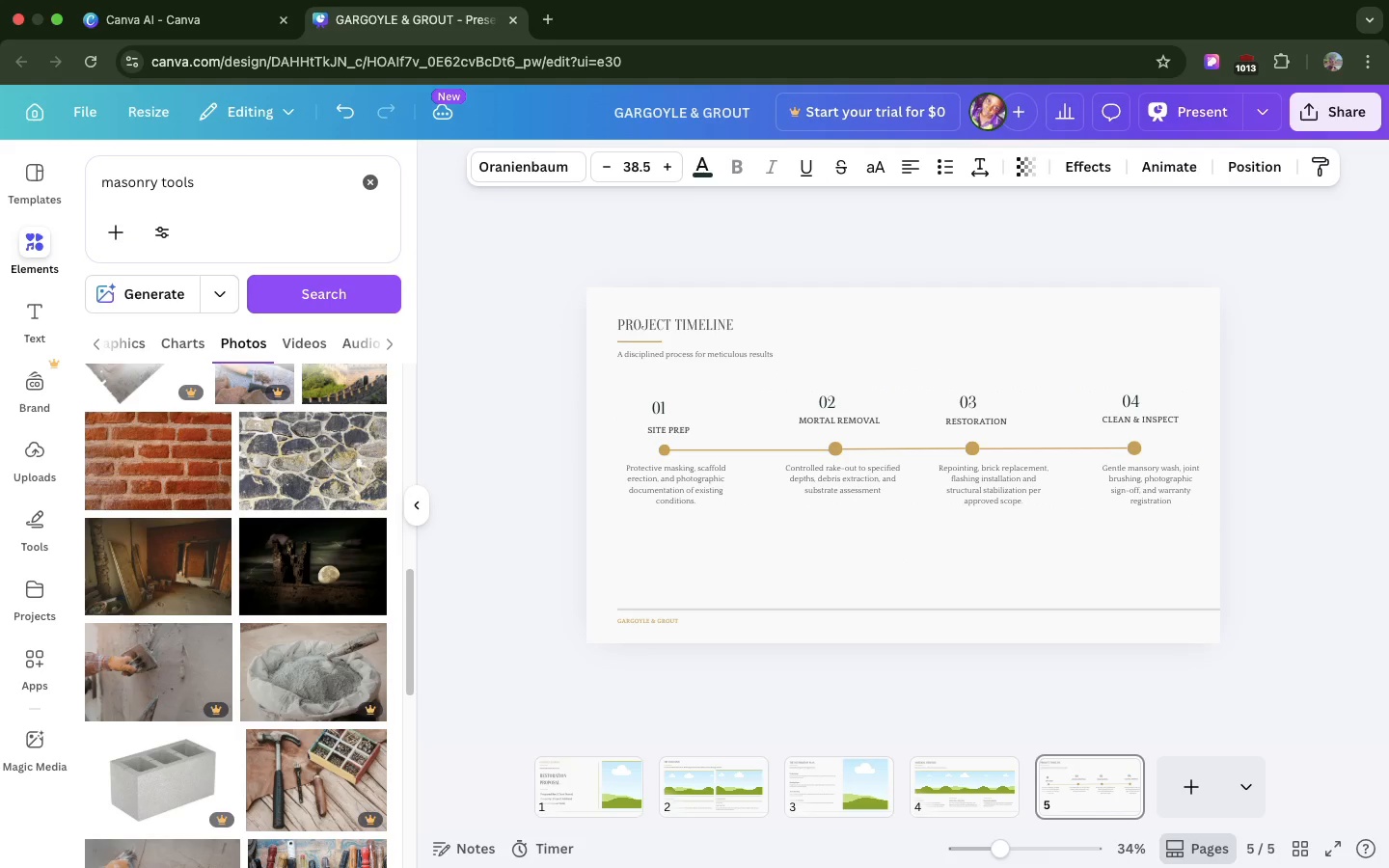 
key(ArrowUp)
 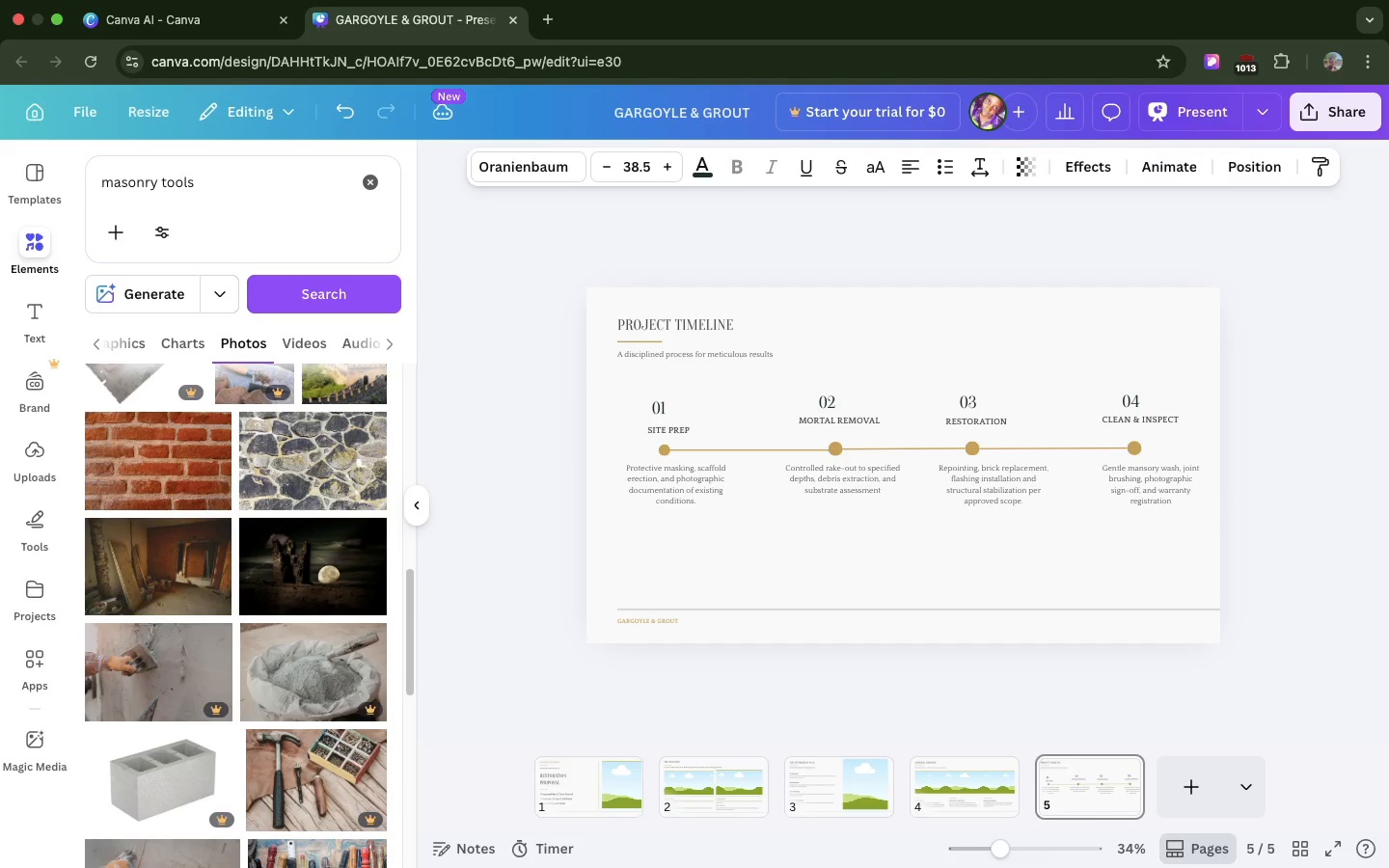 
key(ArrowUp)
 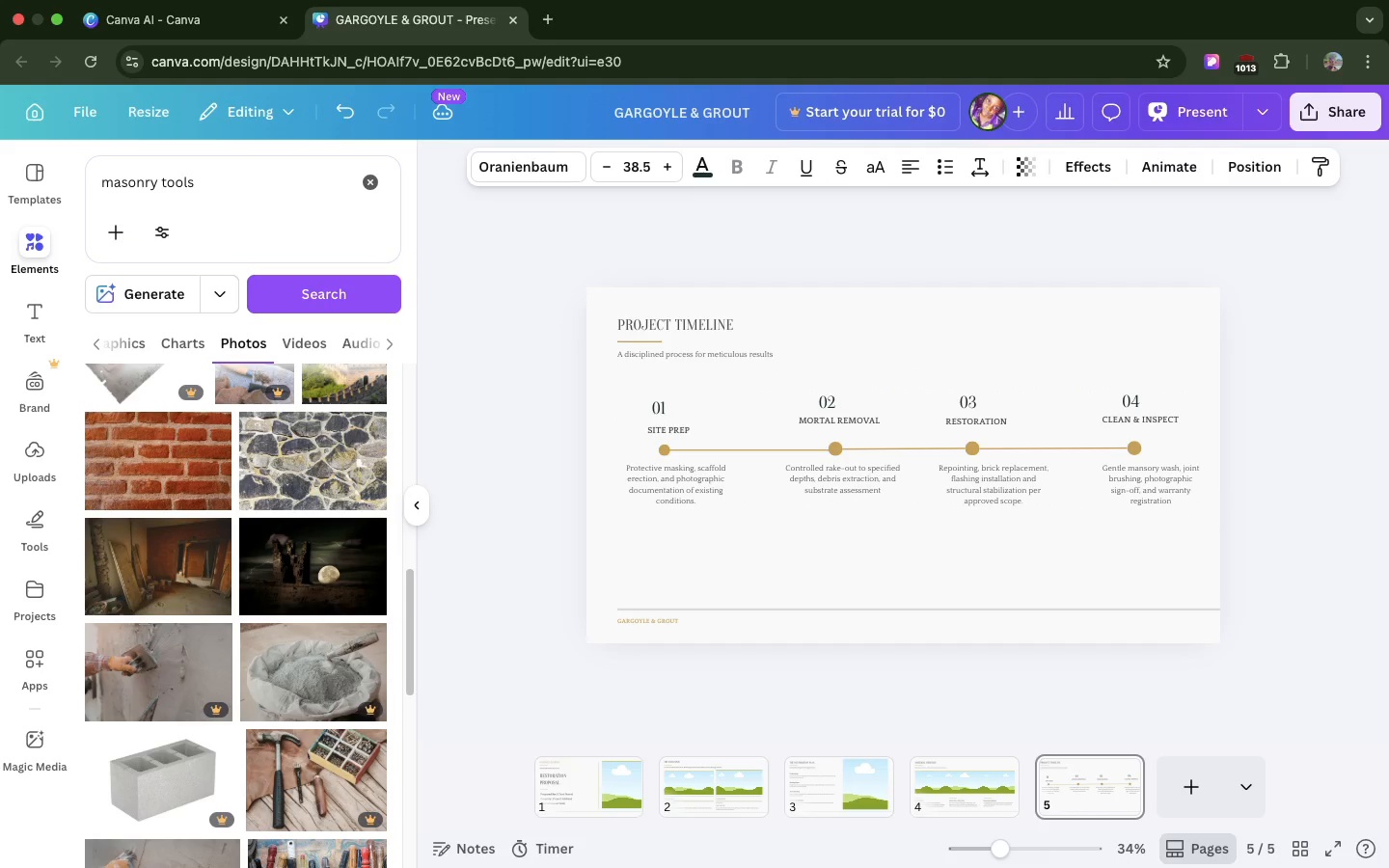 
key(ArrowUp)
 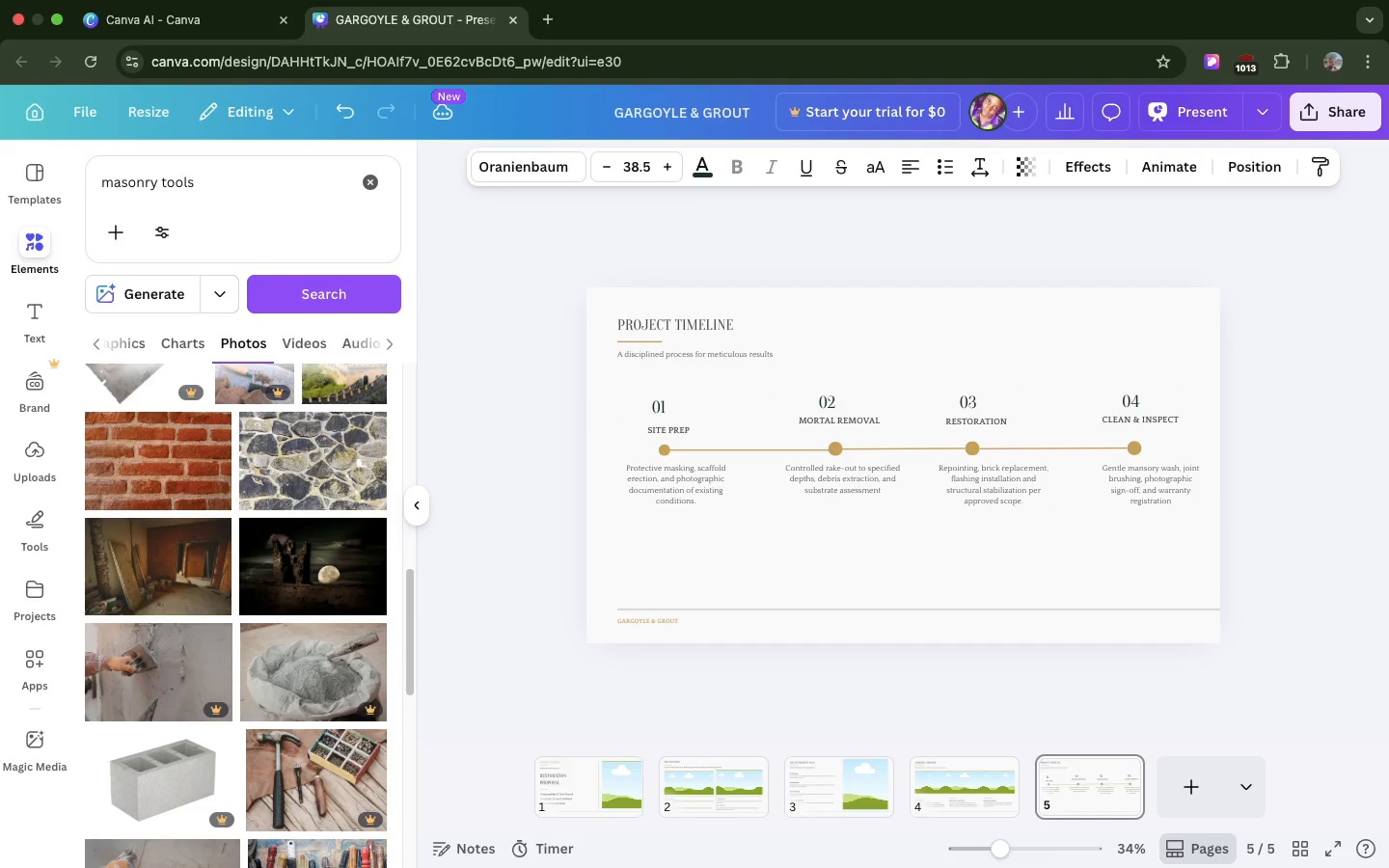 
key(ArrowUp)
 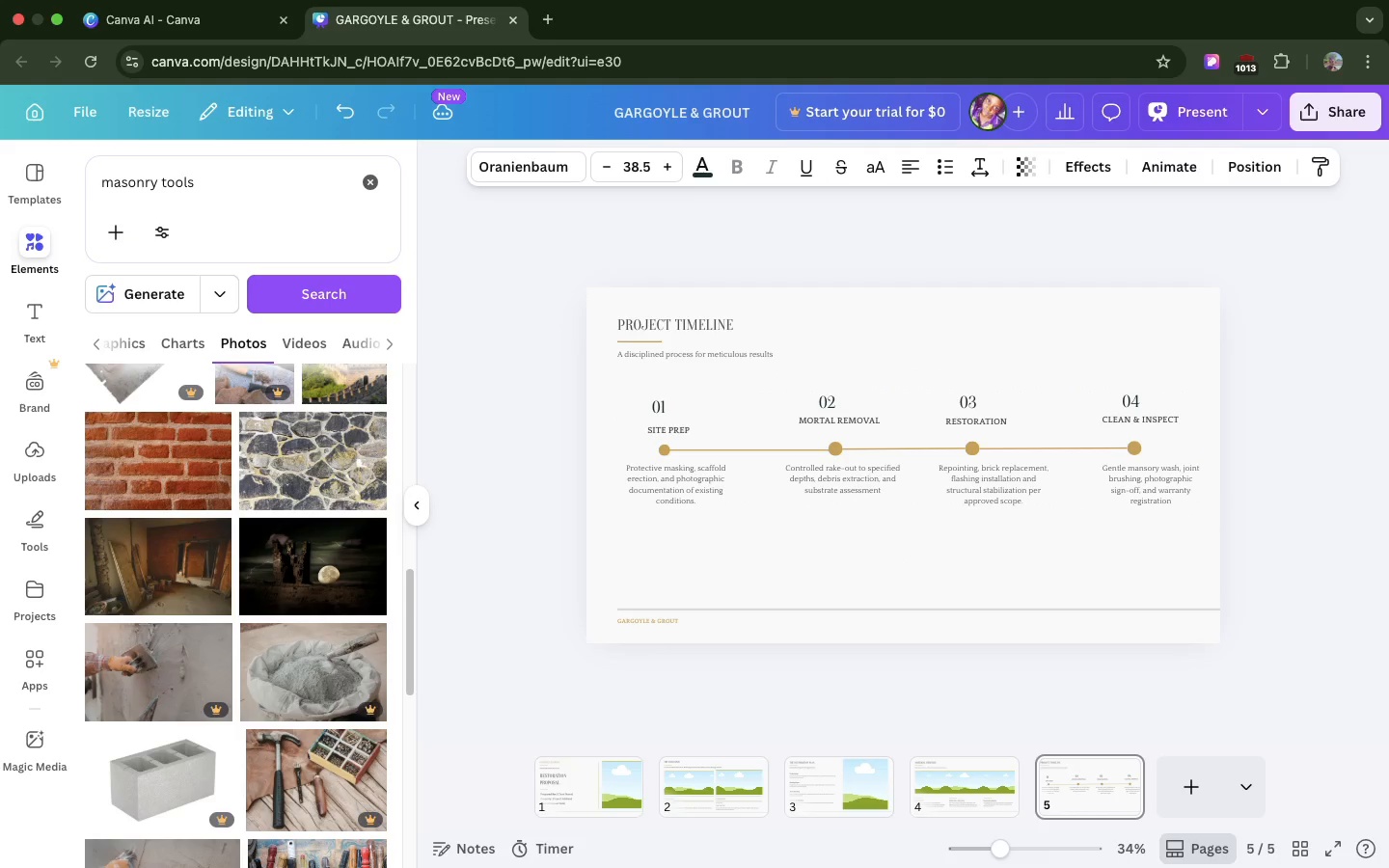 
key(ArrowUp)
 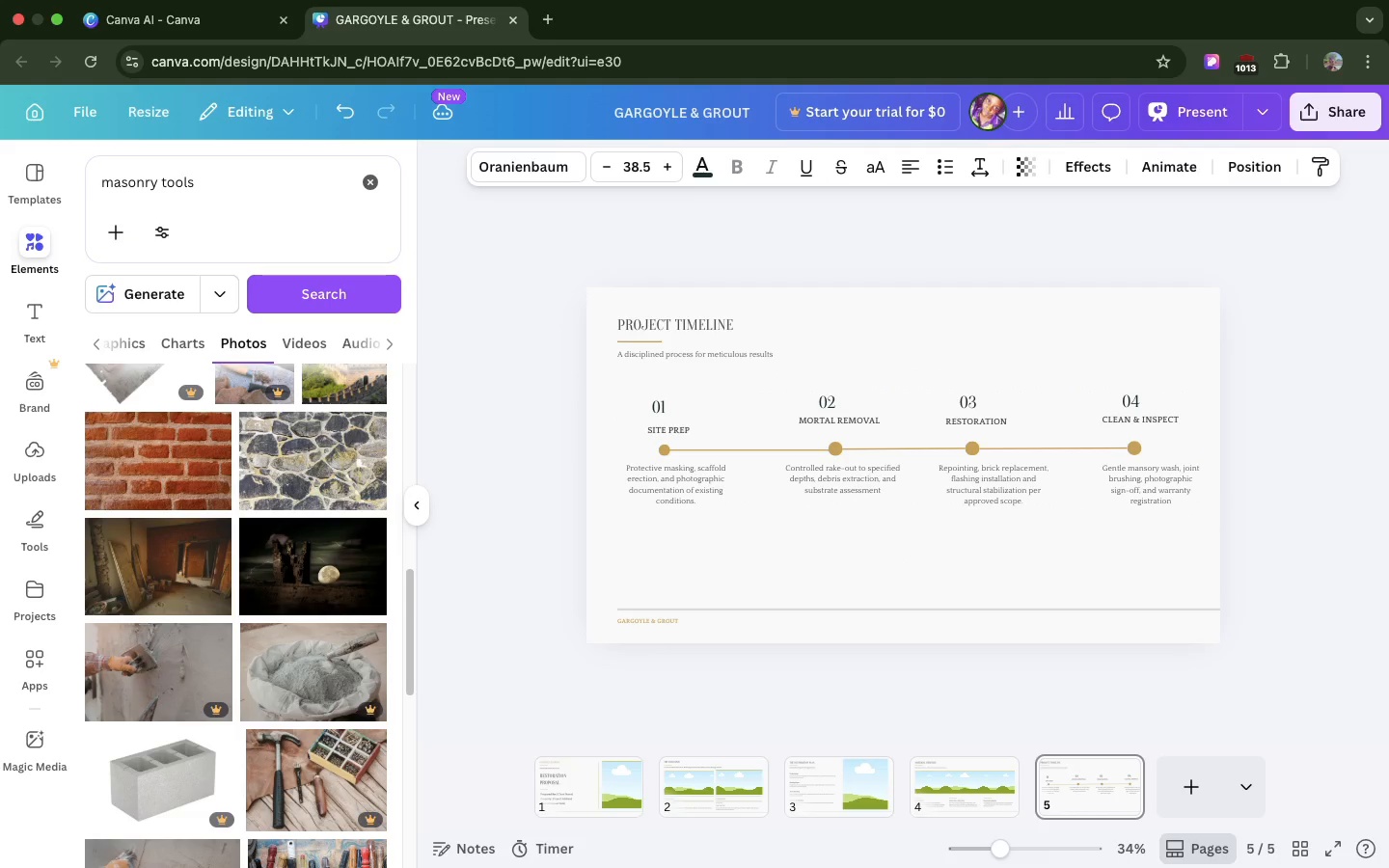 
key(ArrowUp)
 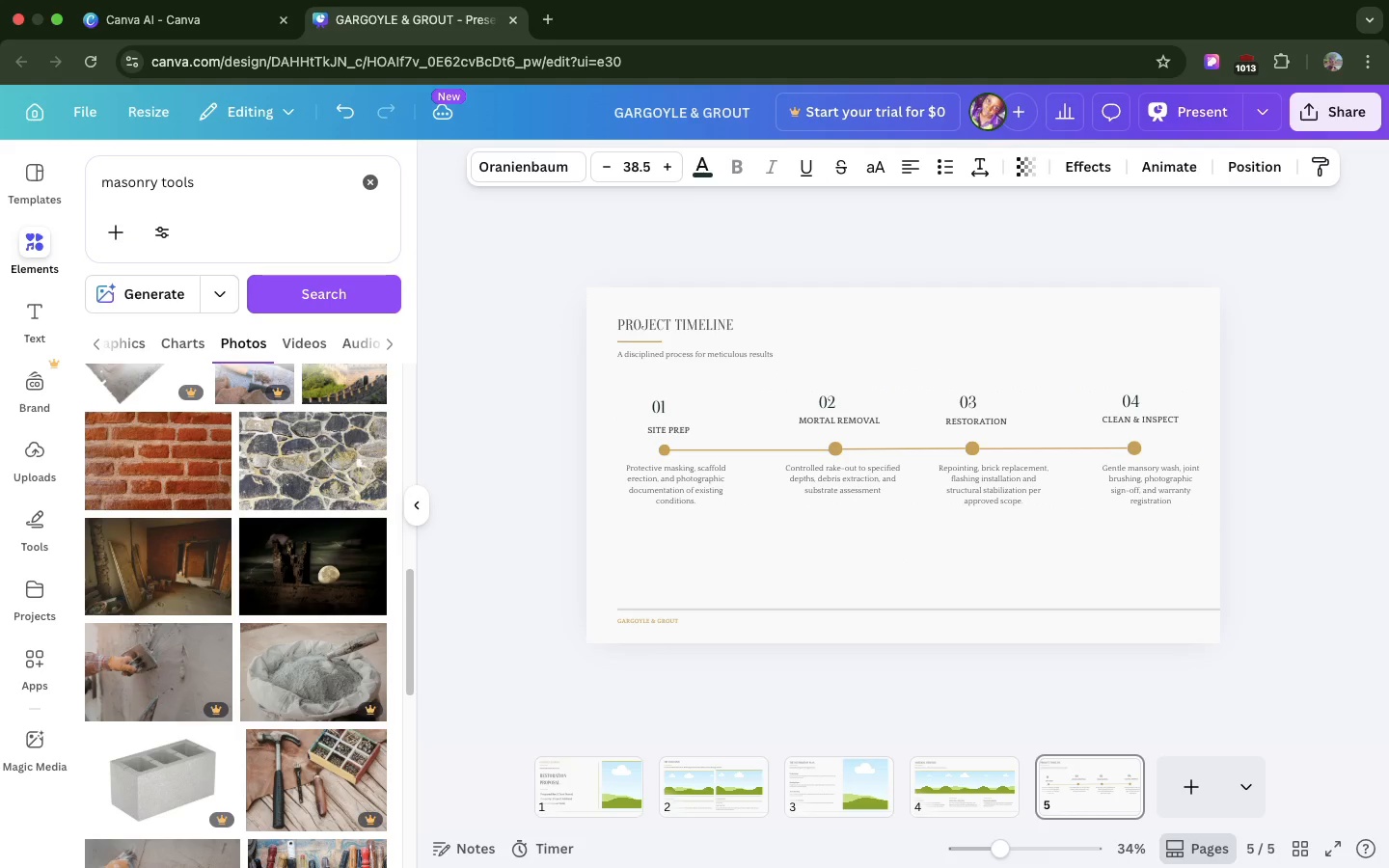 
key(ArrowUp)
 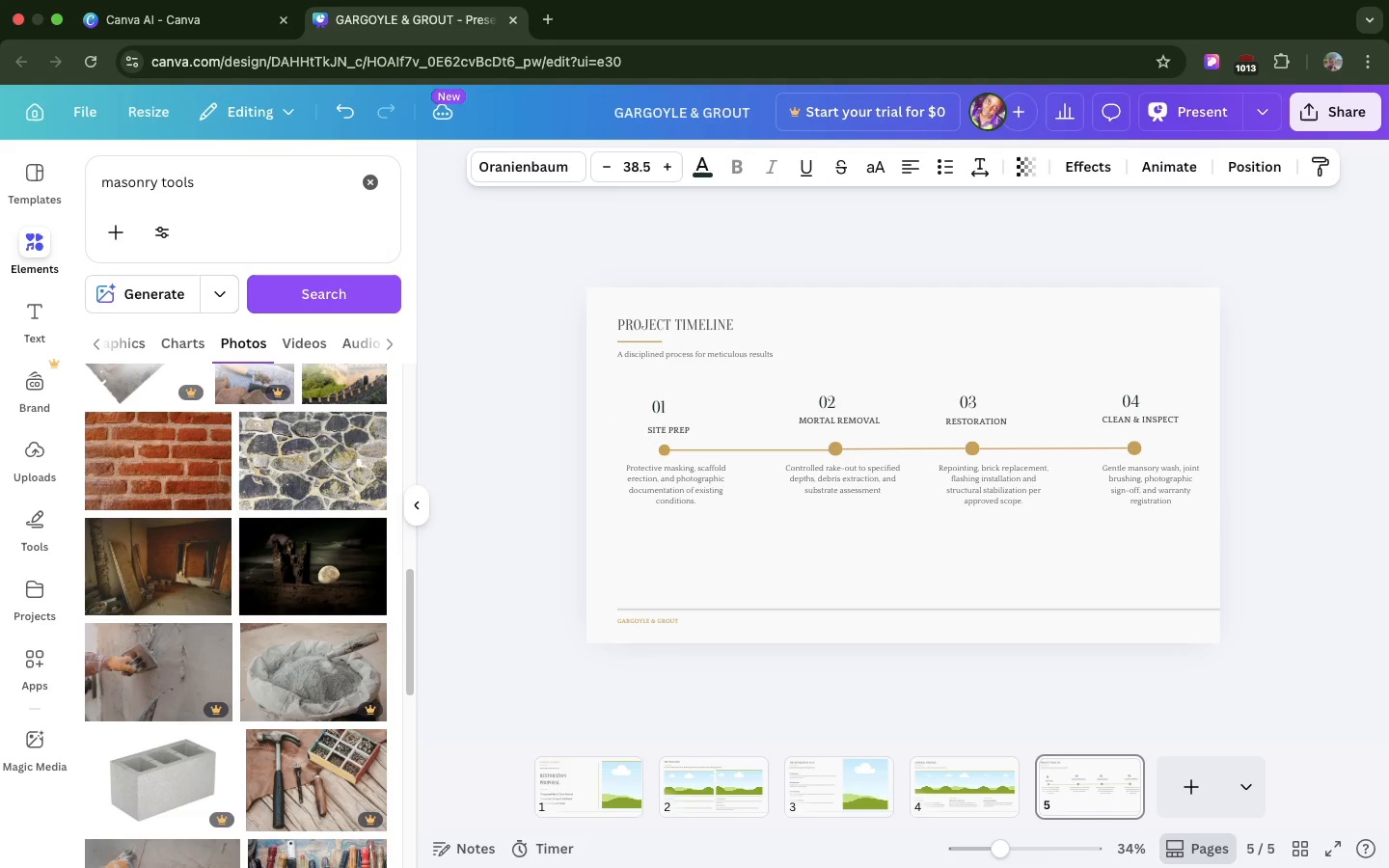 
key(ArrowUp)
 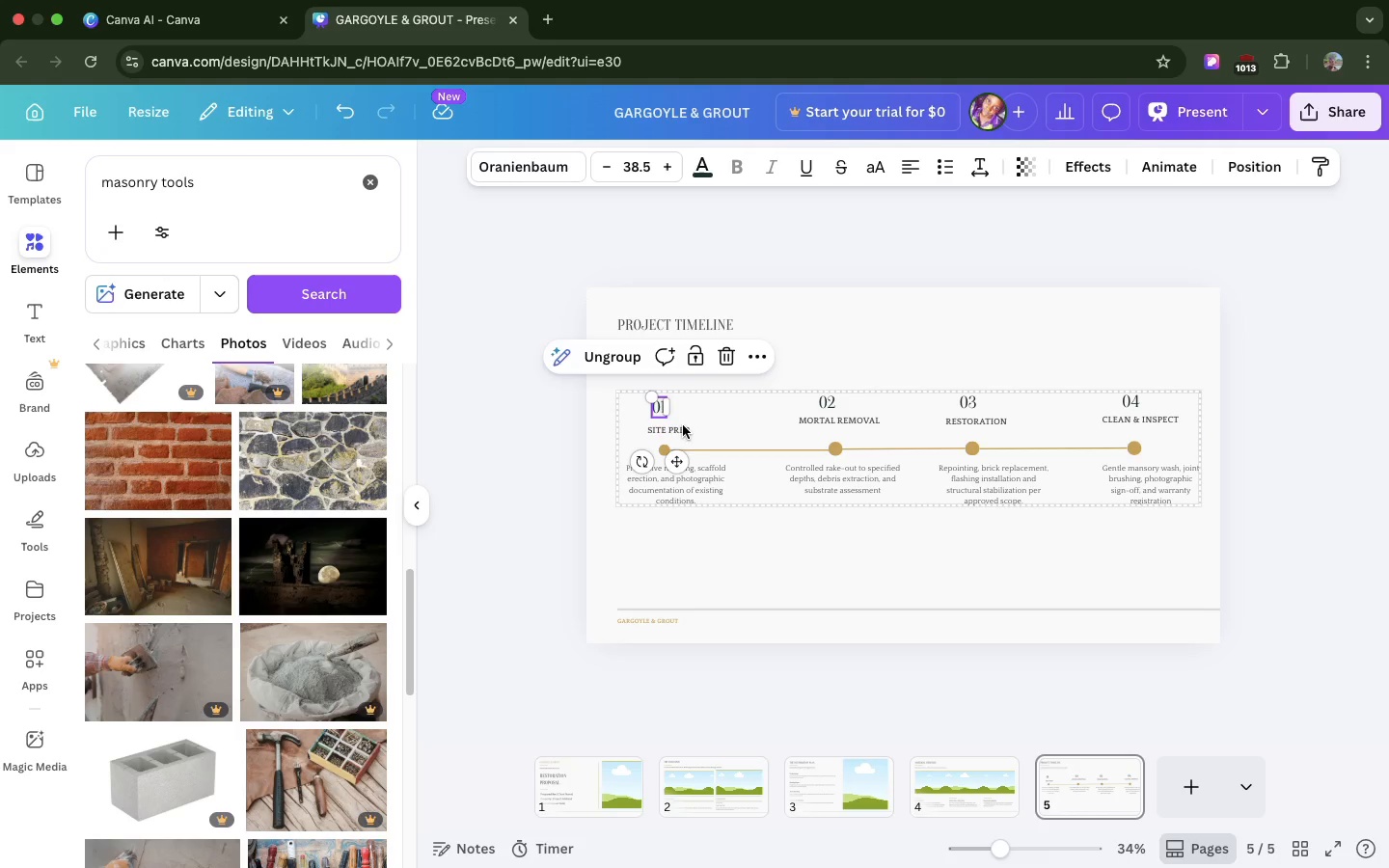 
left_click([683, 425])
 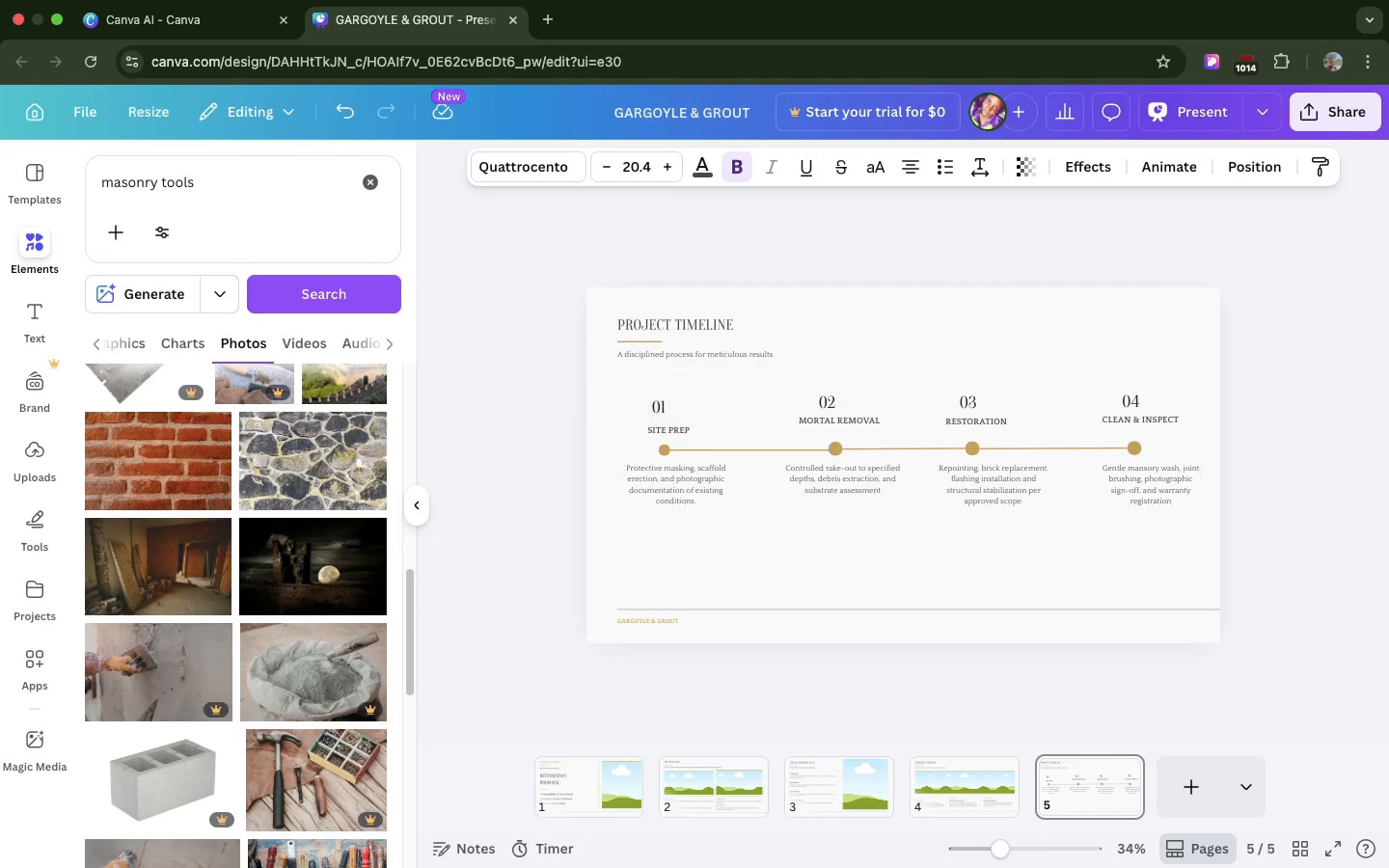 
key(ArrowUp)
 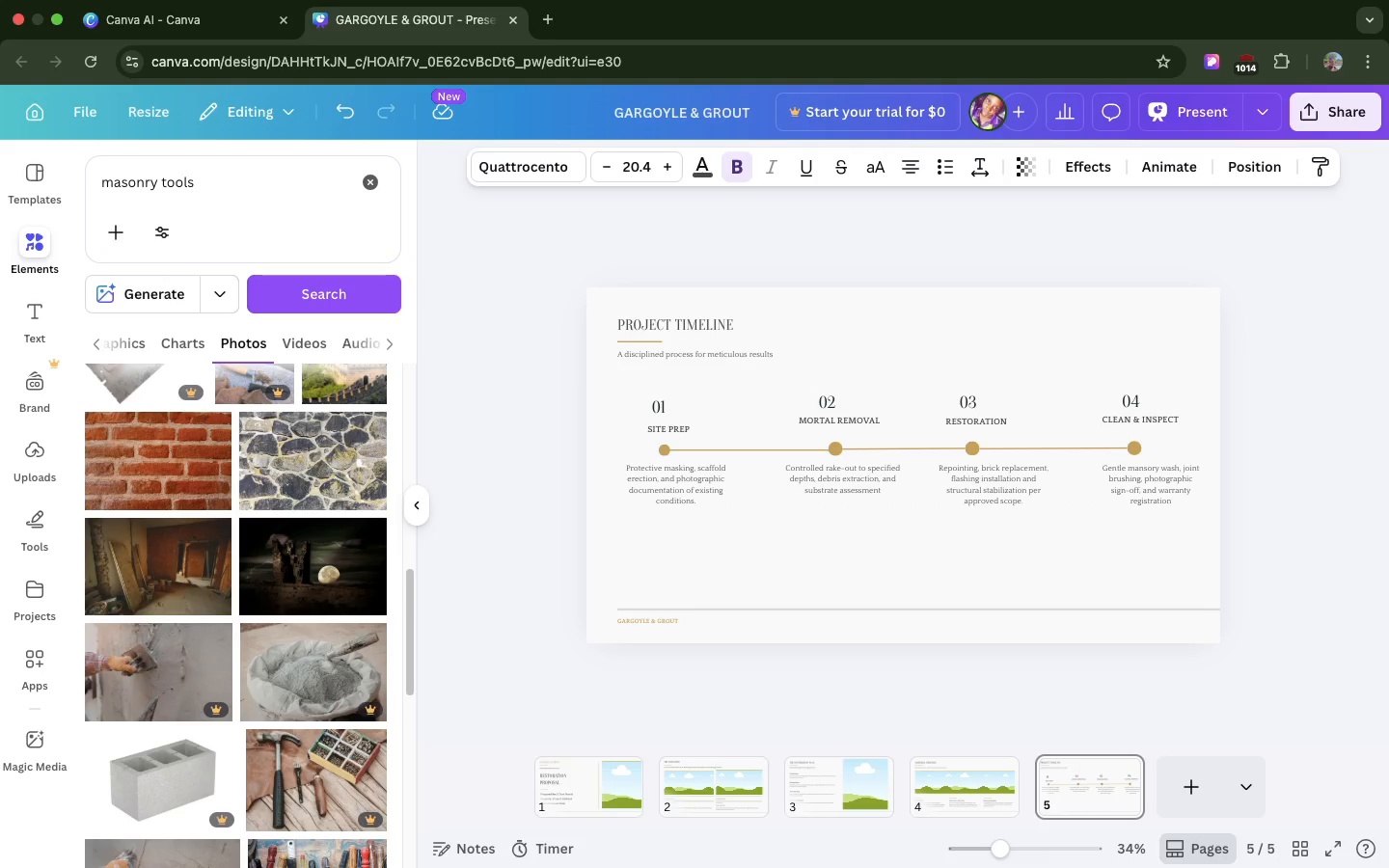 
key(ArrowUp)
 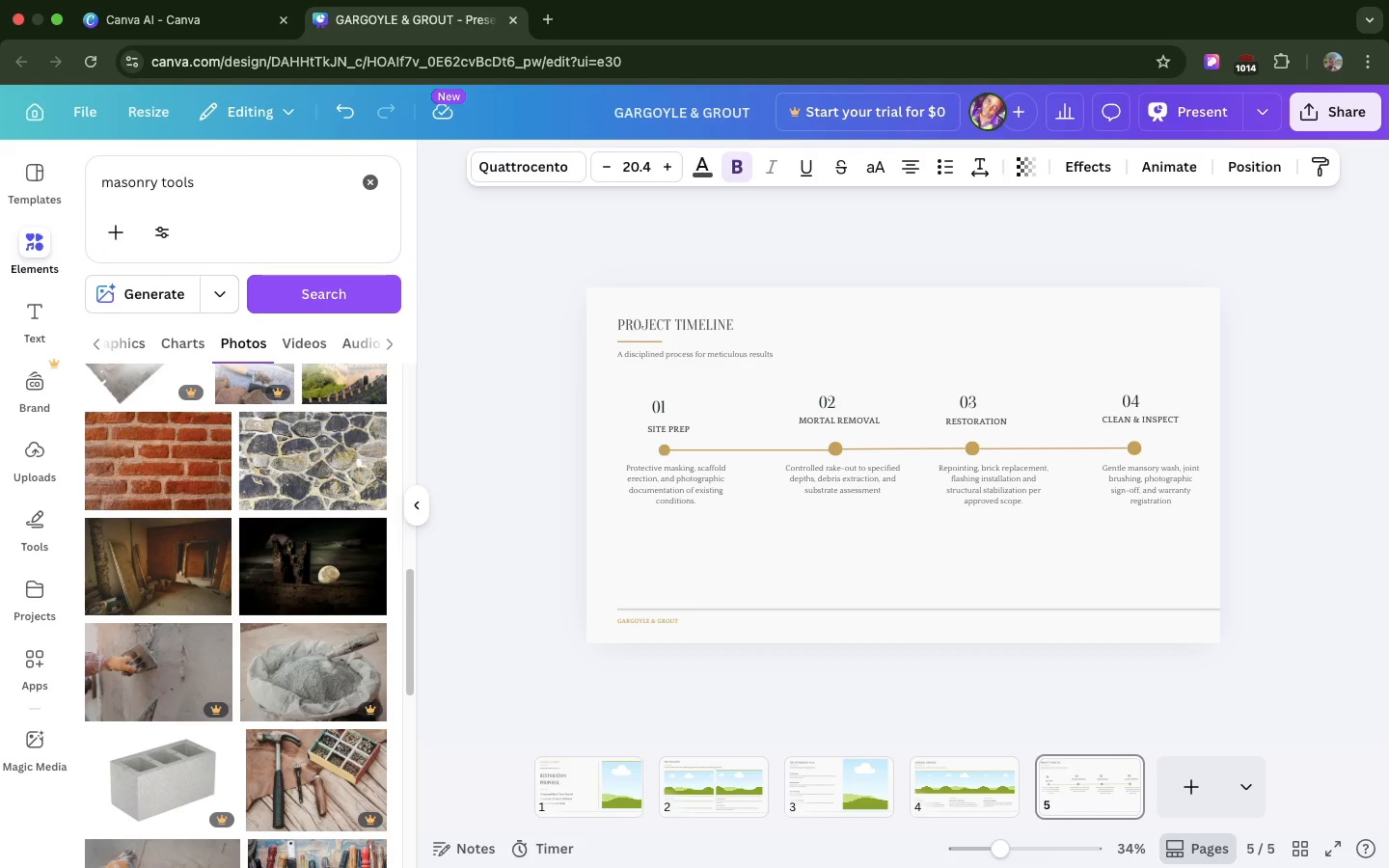 
key(ArrowUp)
 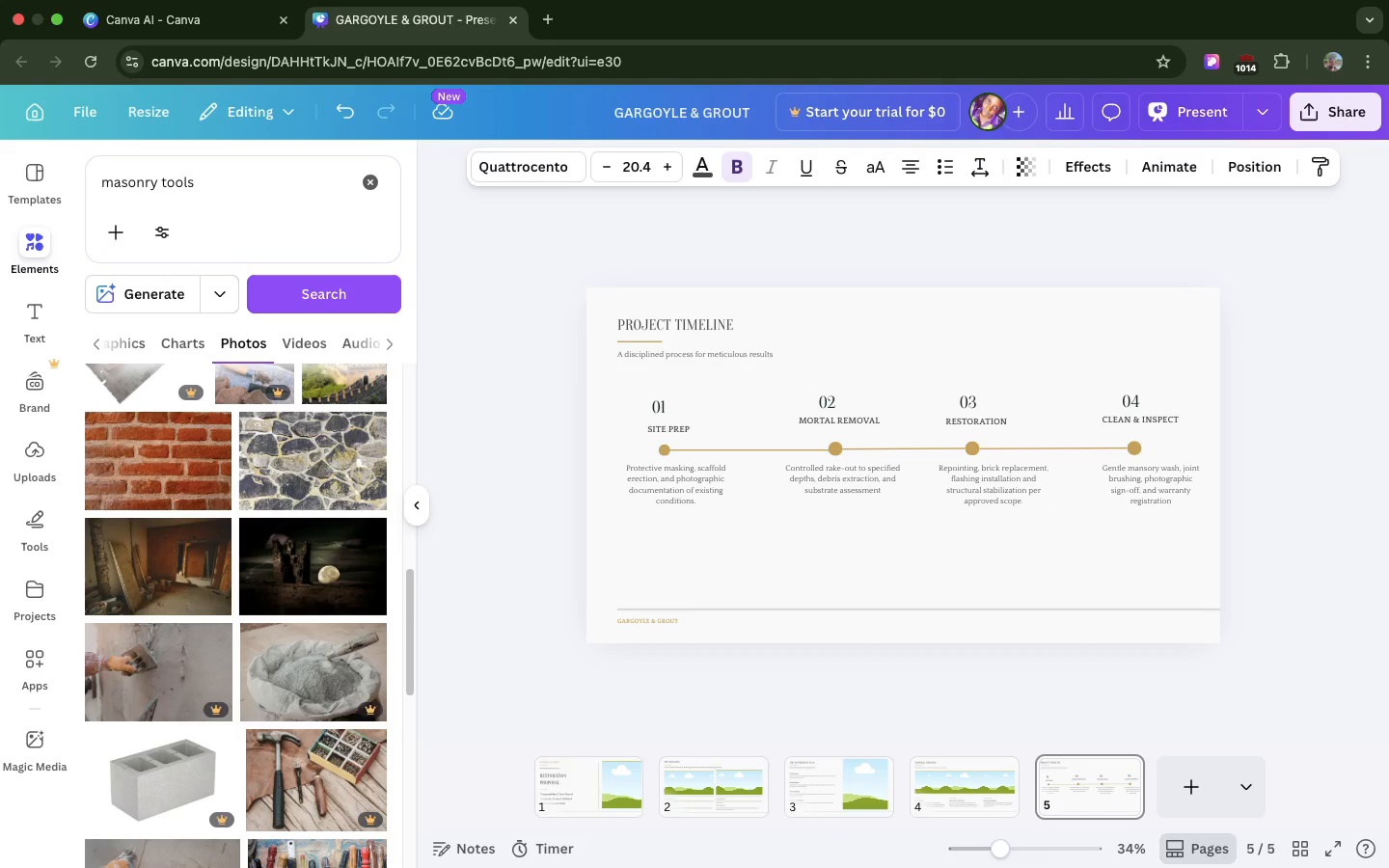 
key(ArrowUp)
 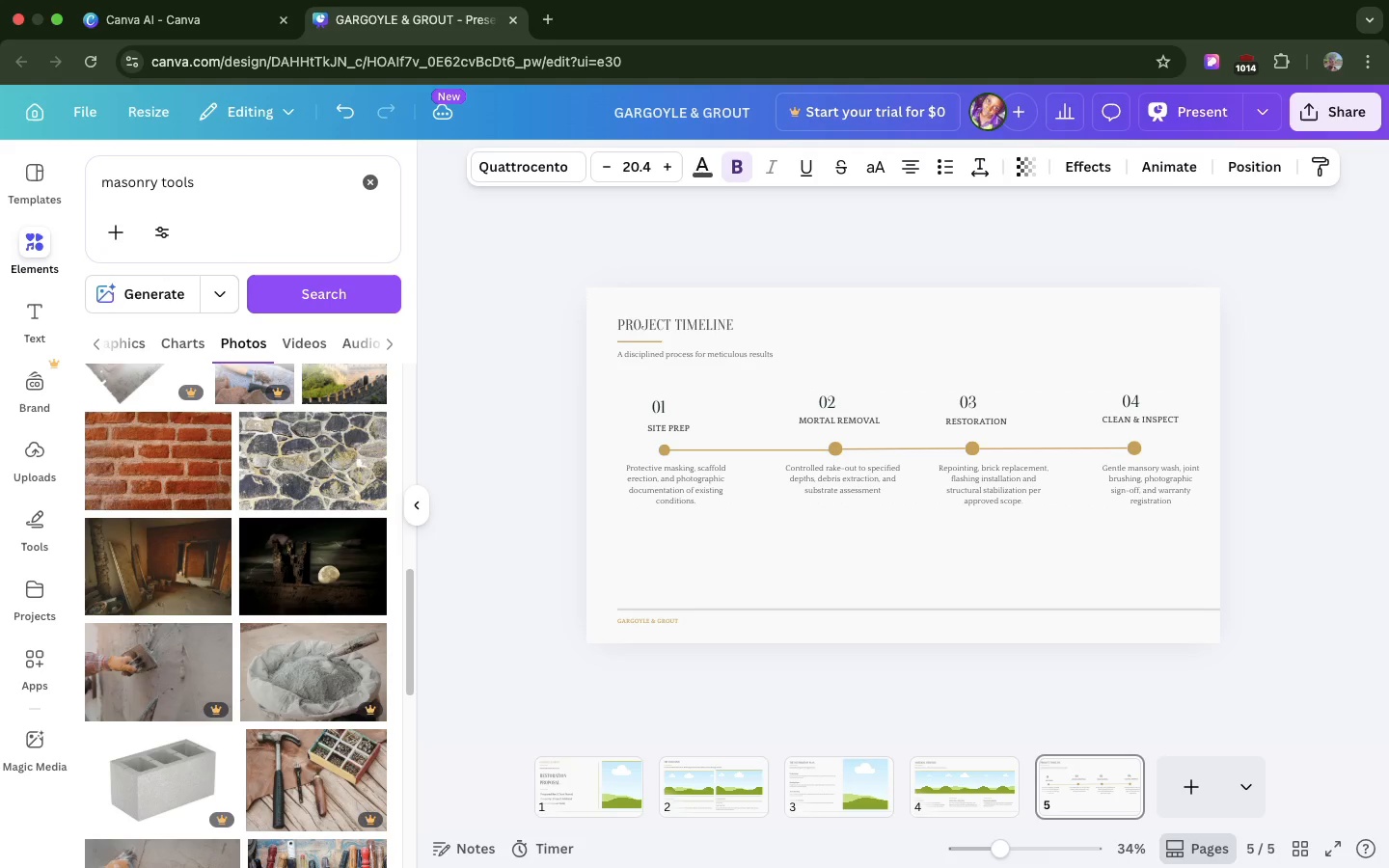 
key(ArrowUp)
 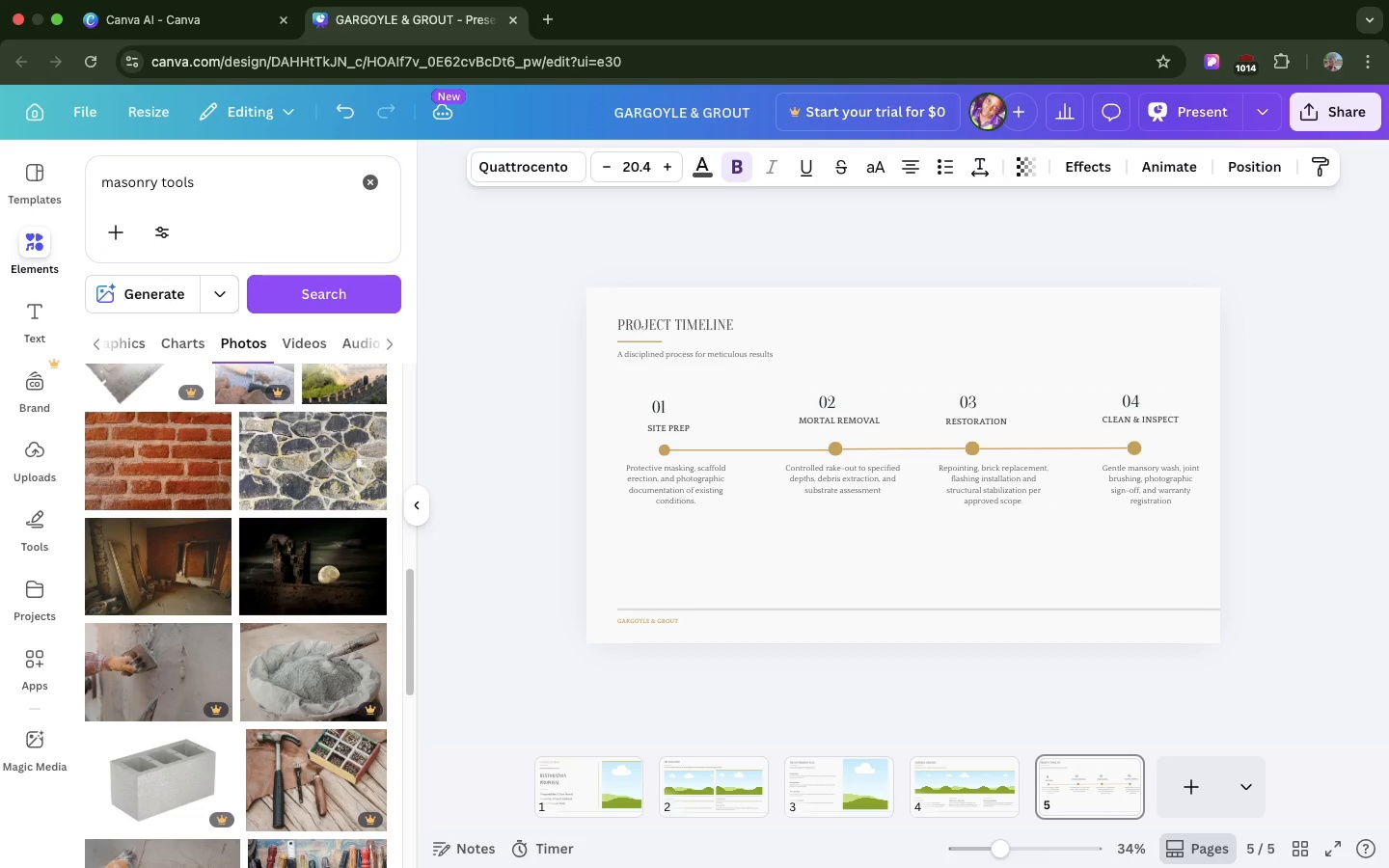 
key(ArrowUp)
 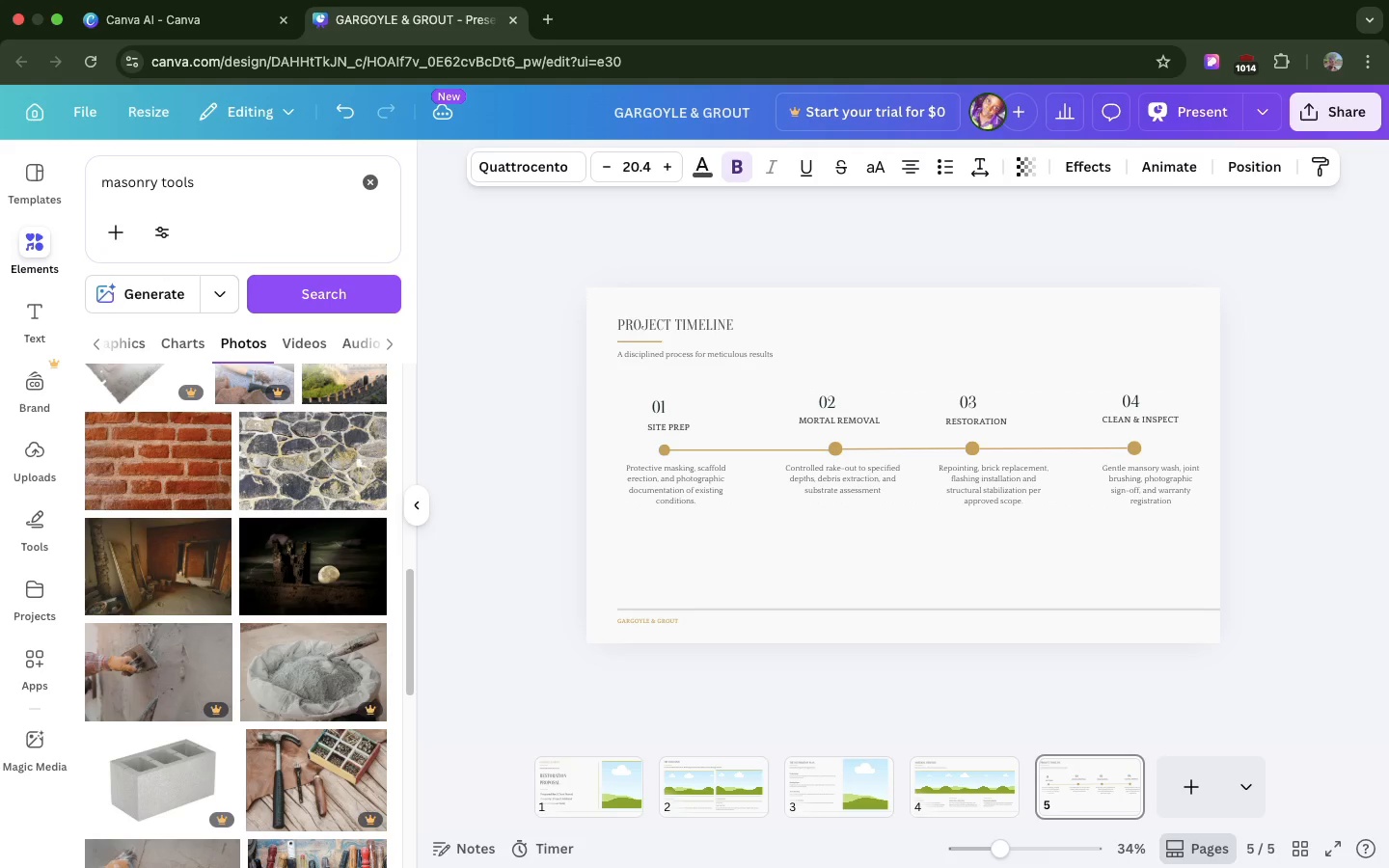 
key(ArrowUp)
 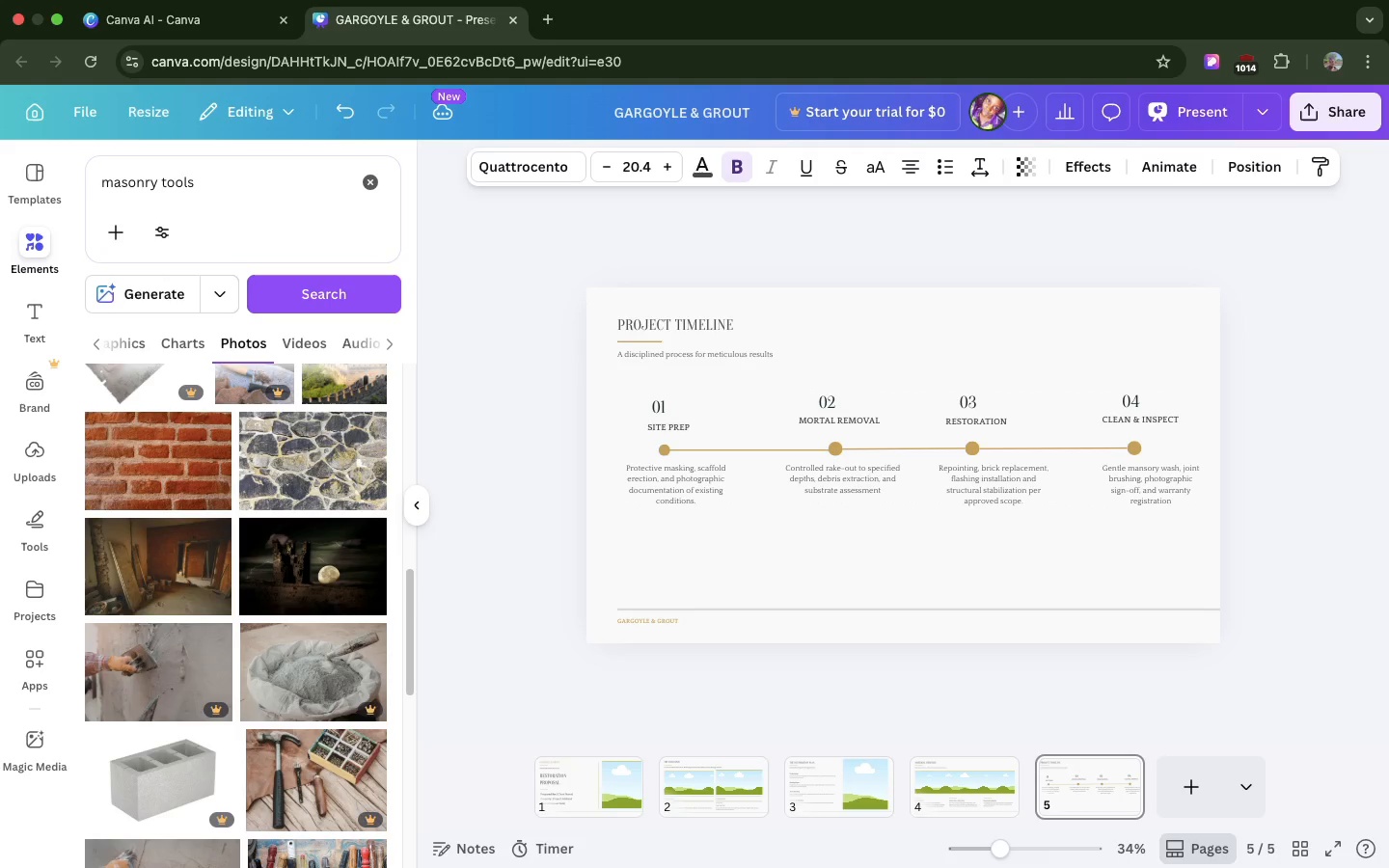 
key(ArrowUp)
 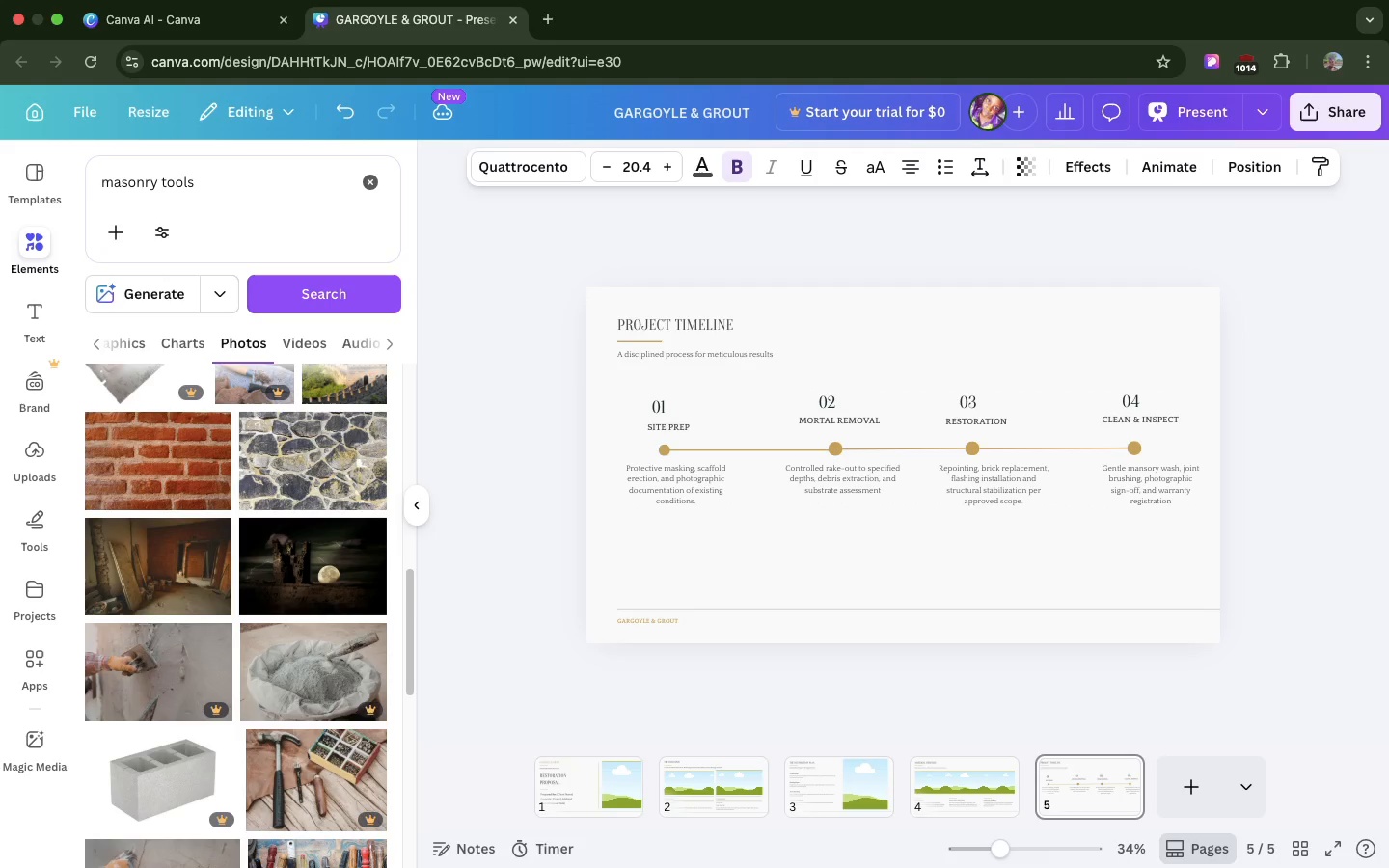 
key(ArrowUp)
 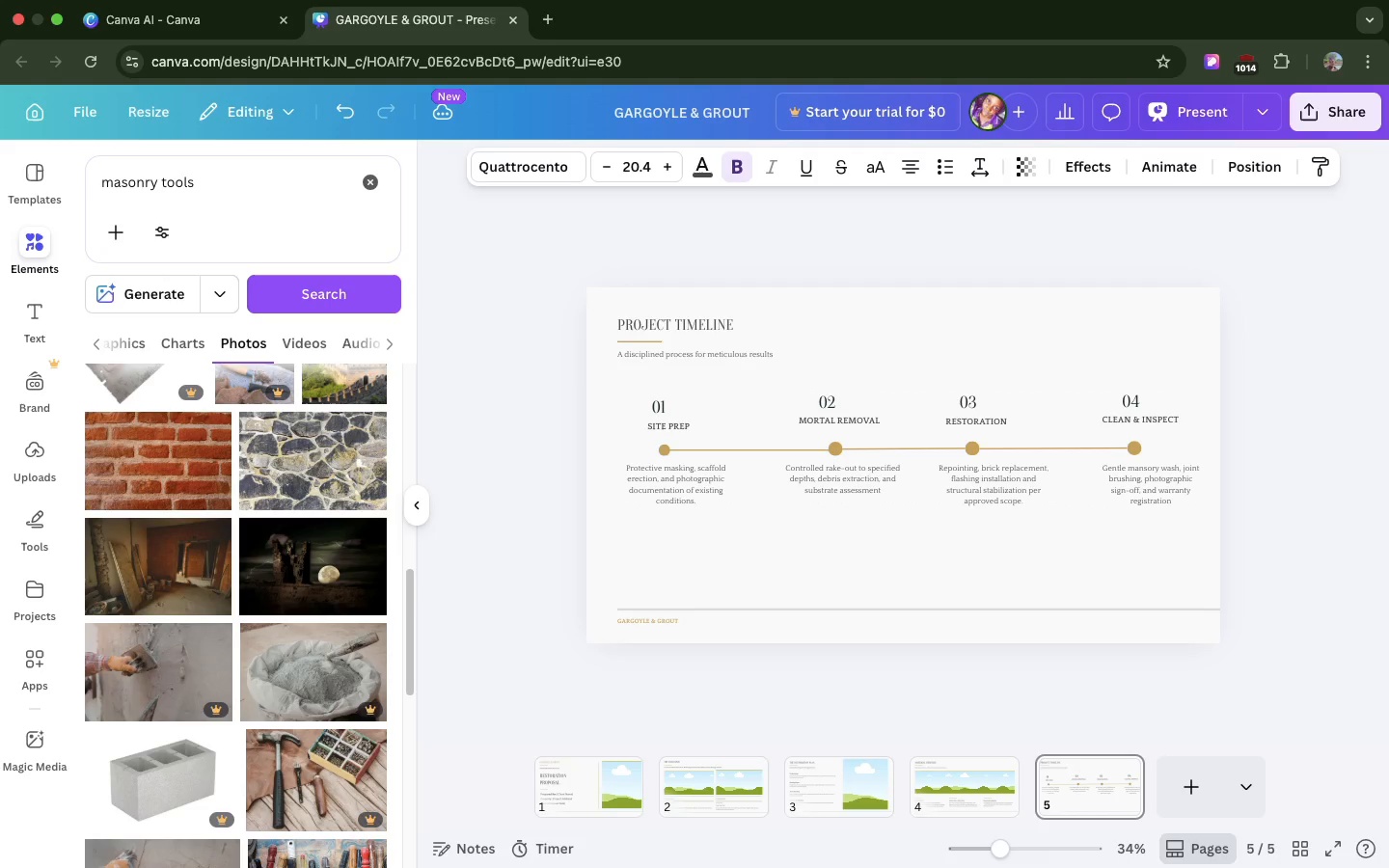 
key(ArrowUp)
 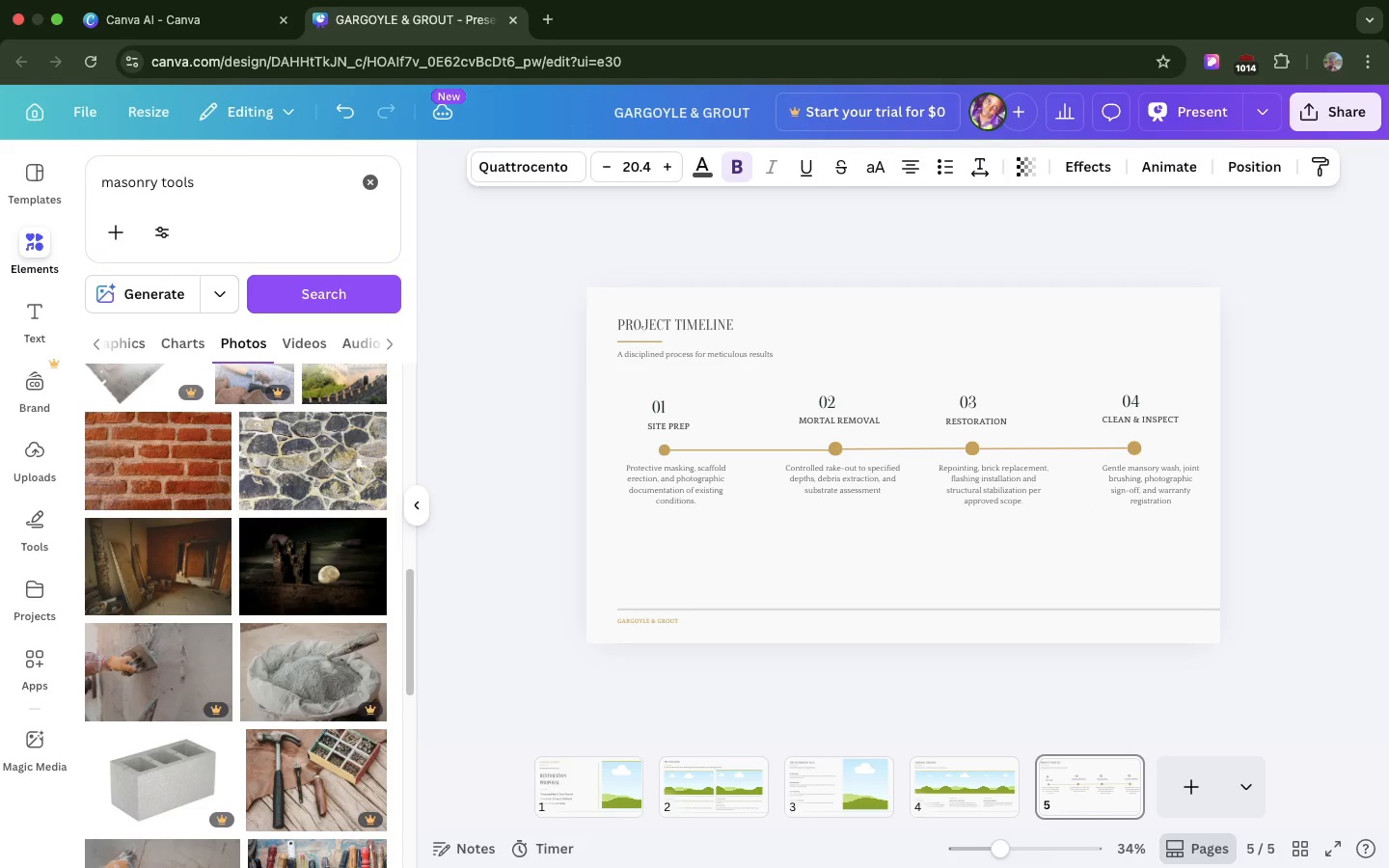 
key(ArrowUp)
 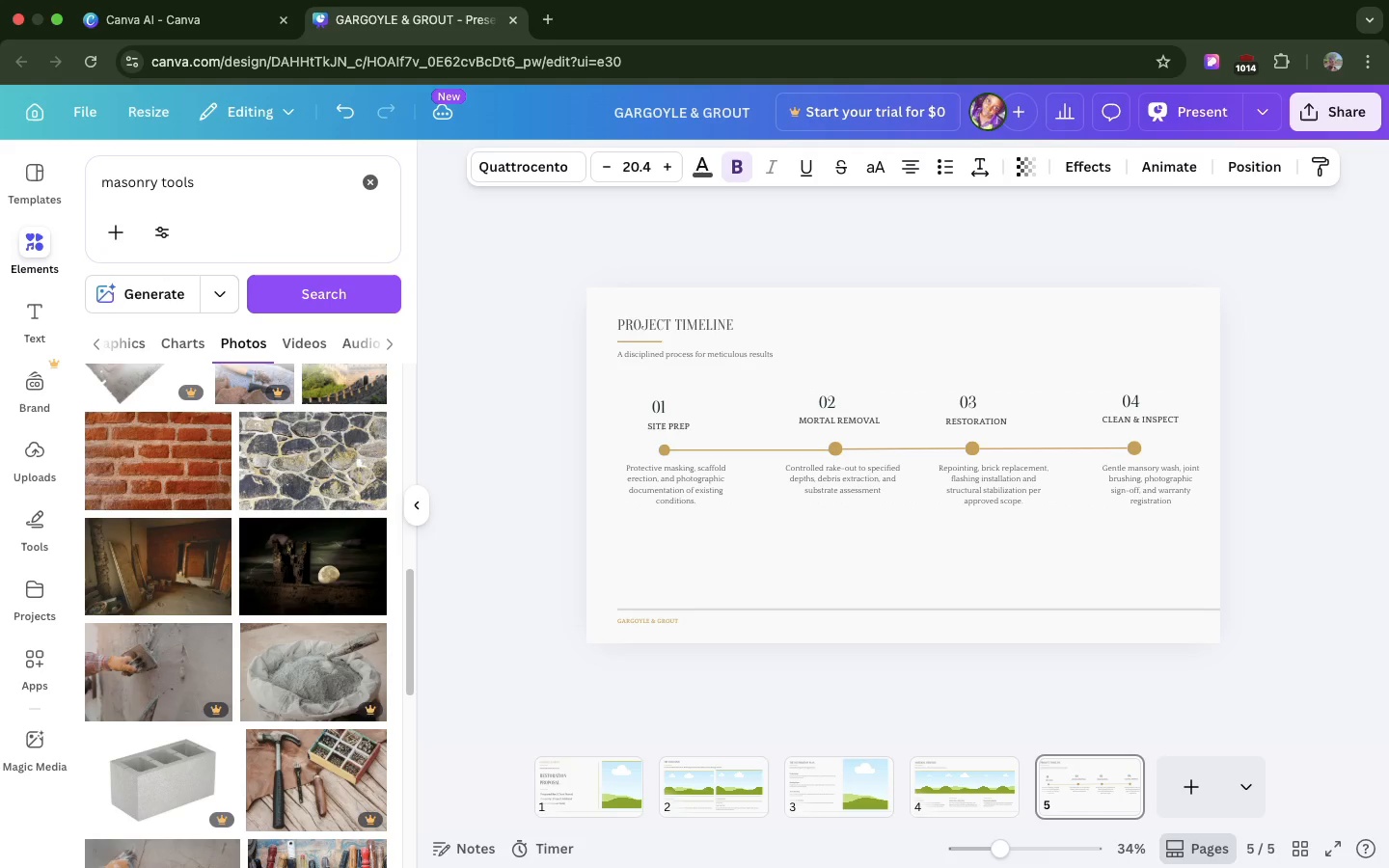 
key(ArrowUp)
 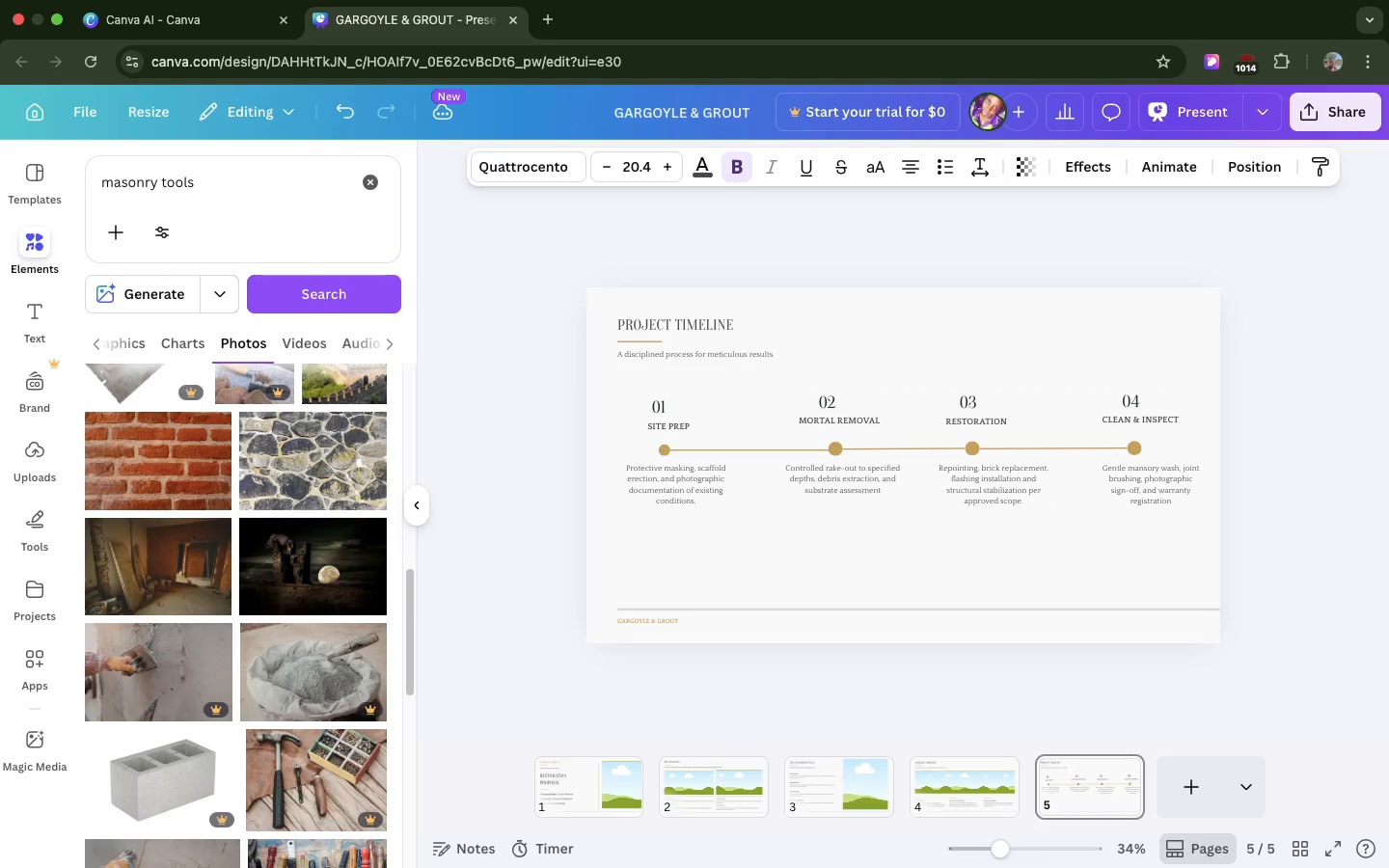 
key(ArrowUp)
 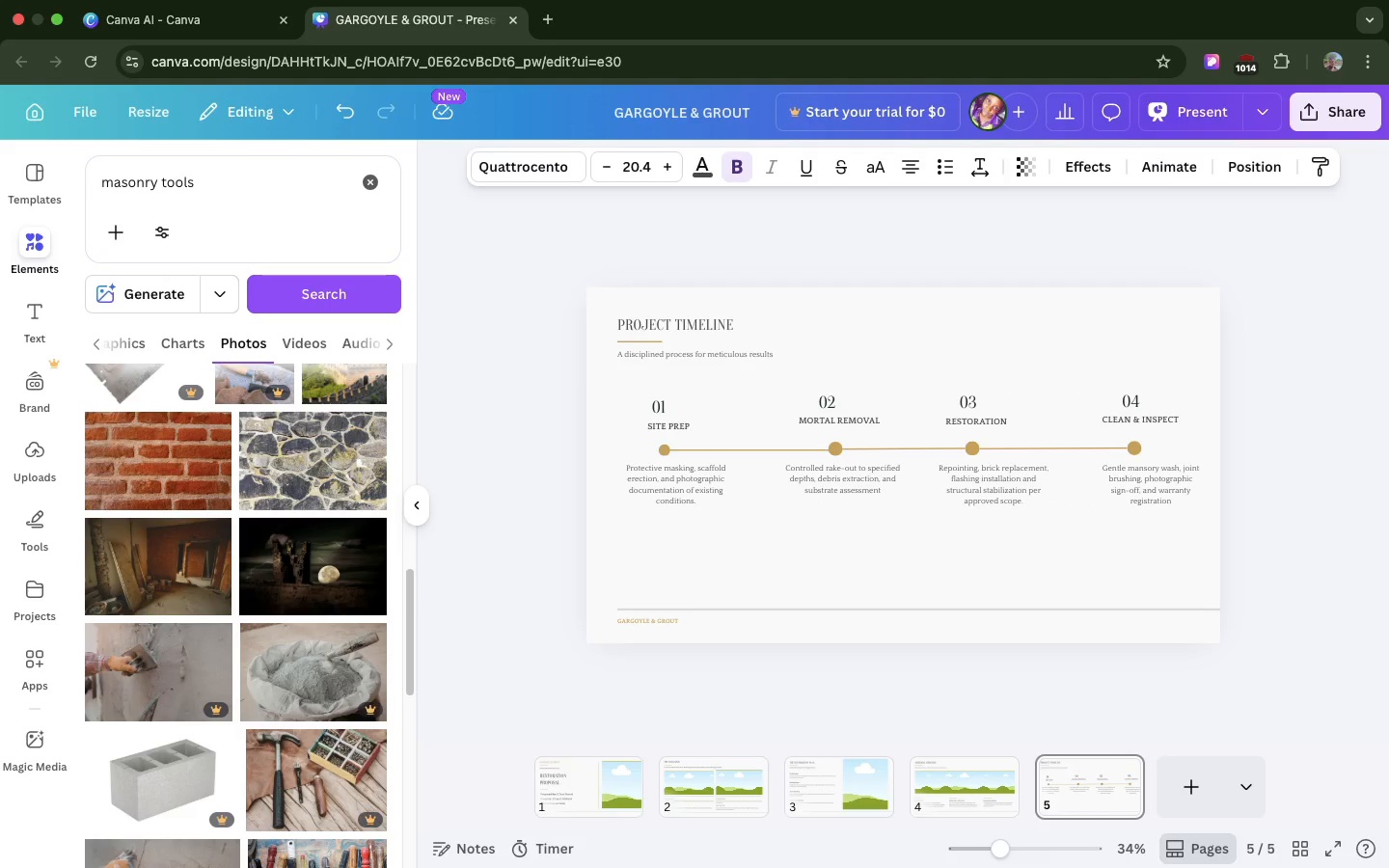 
key(ArrowUp)